 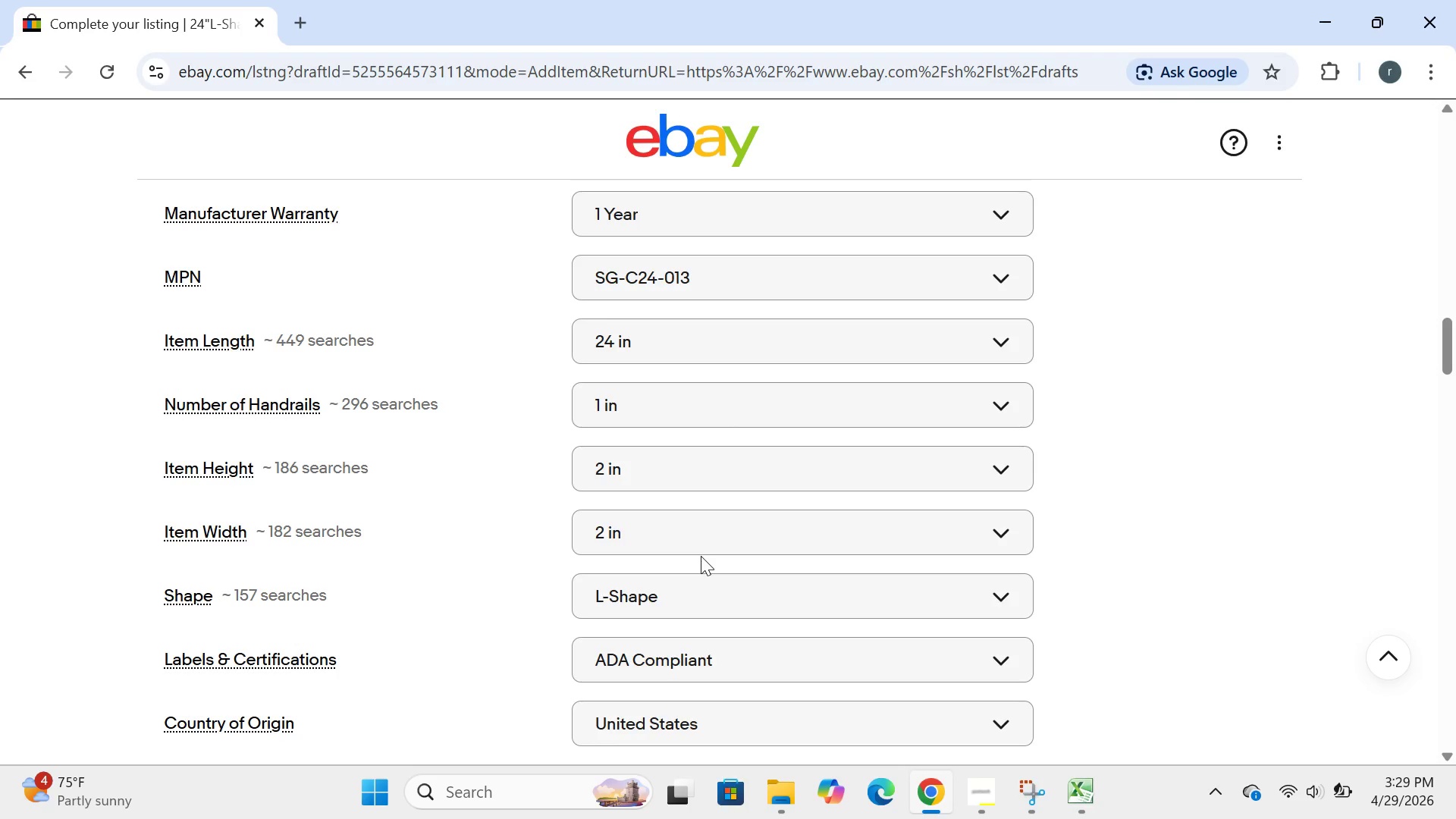 
left_click([770, 268])
 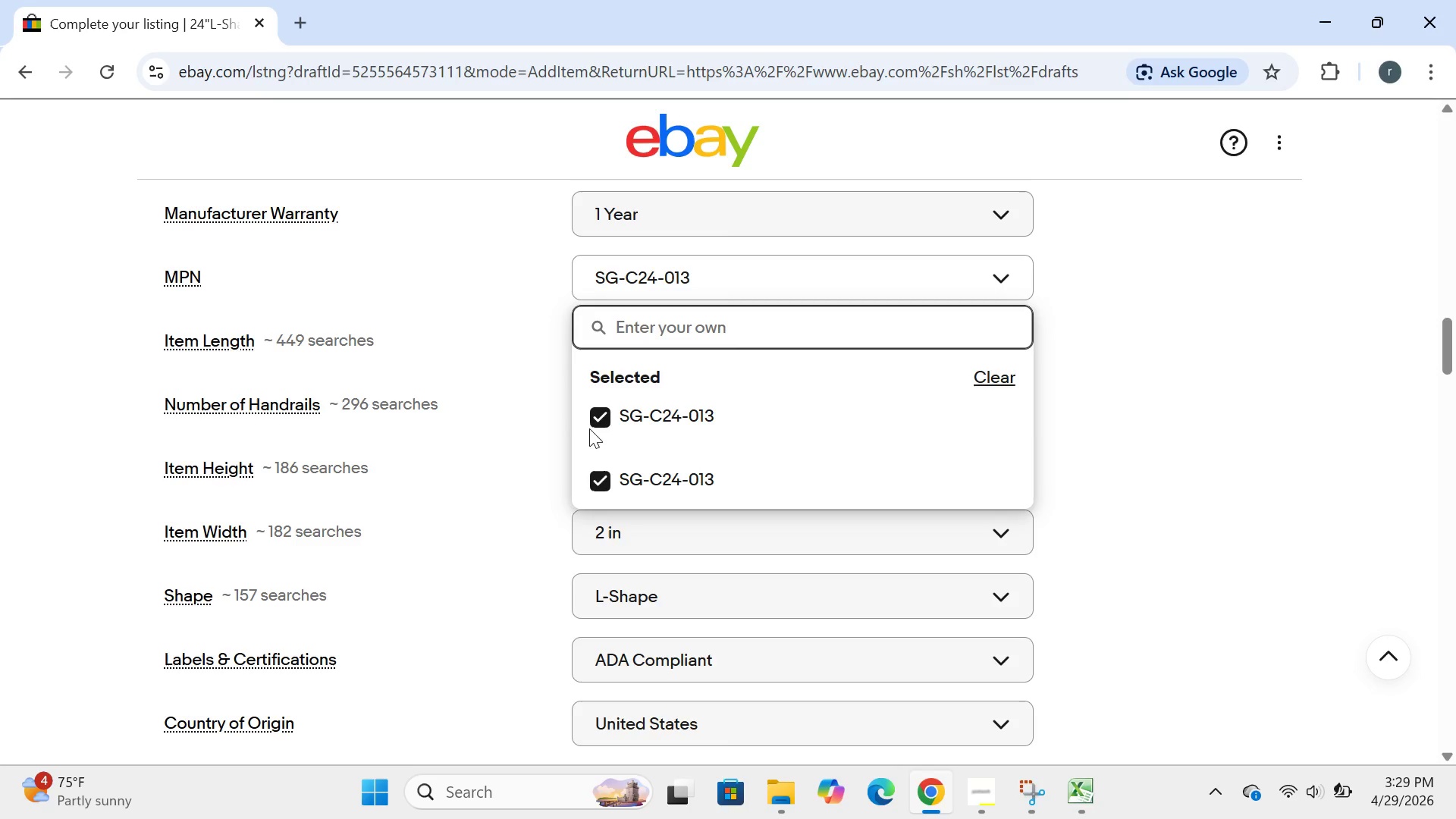 
left_click([597, 413])
 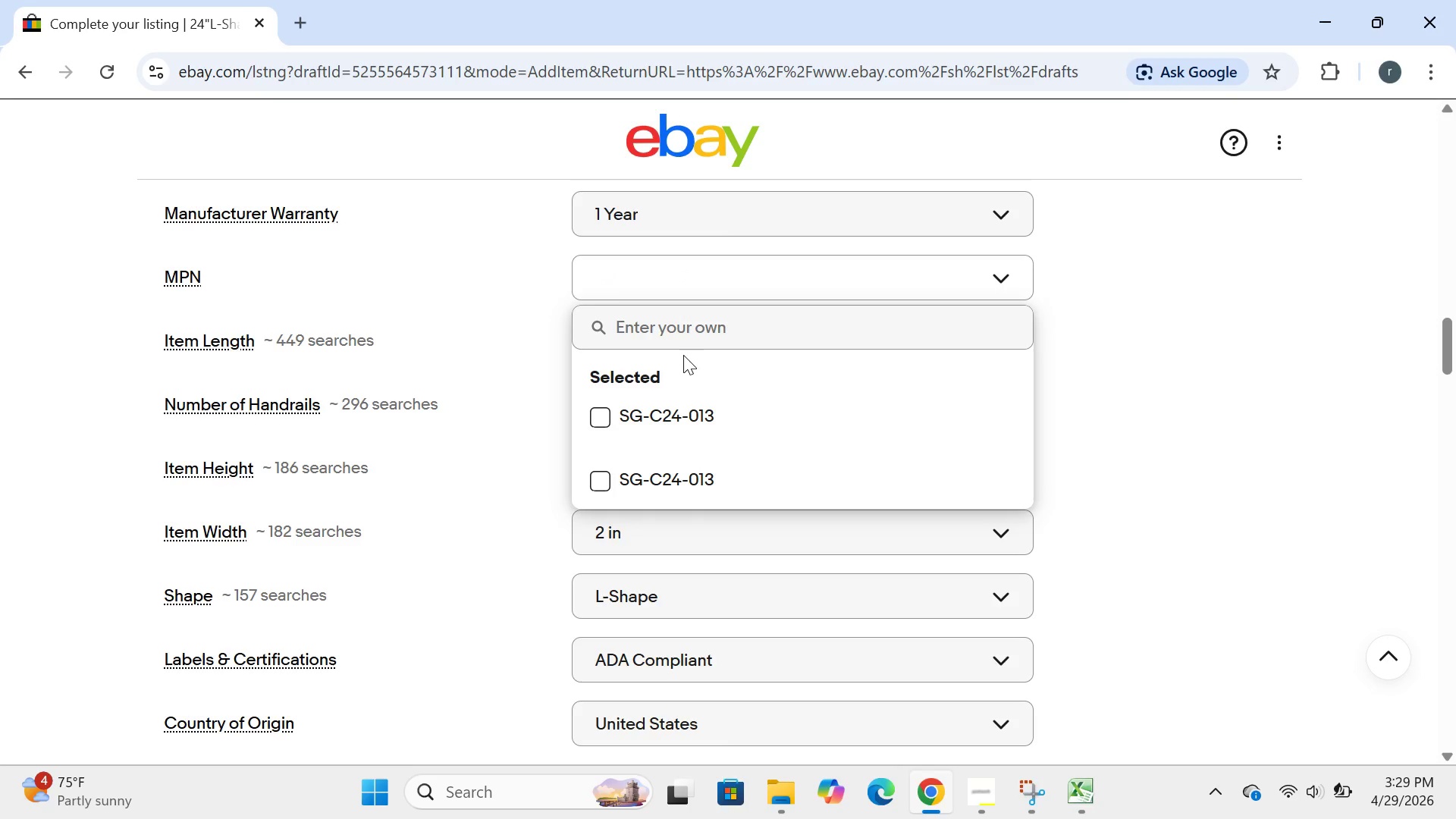 
key(CapsLock)
 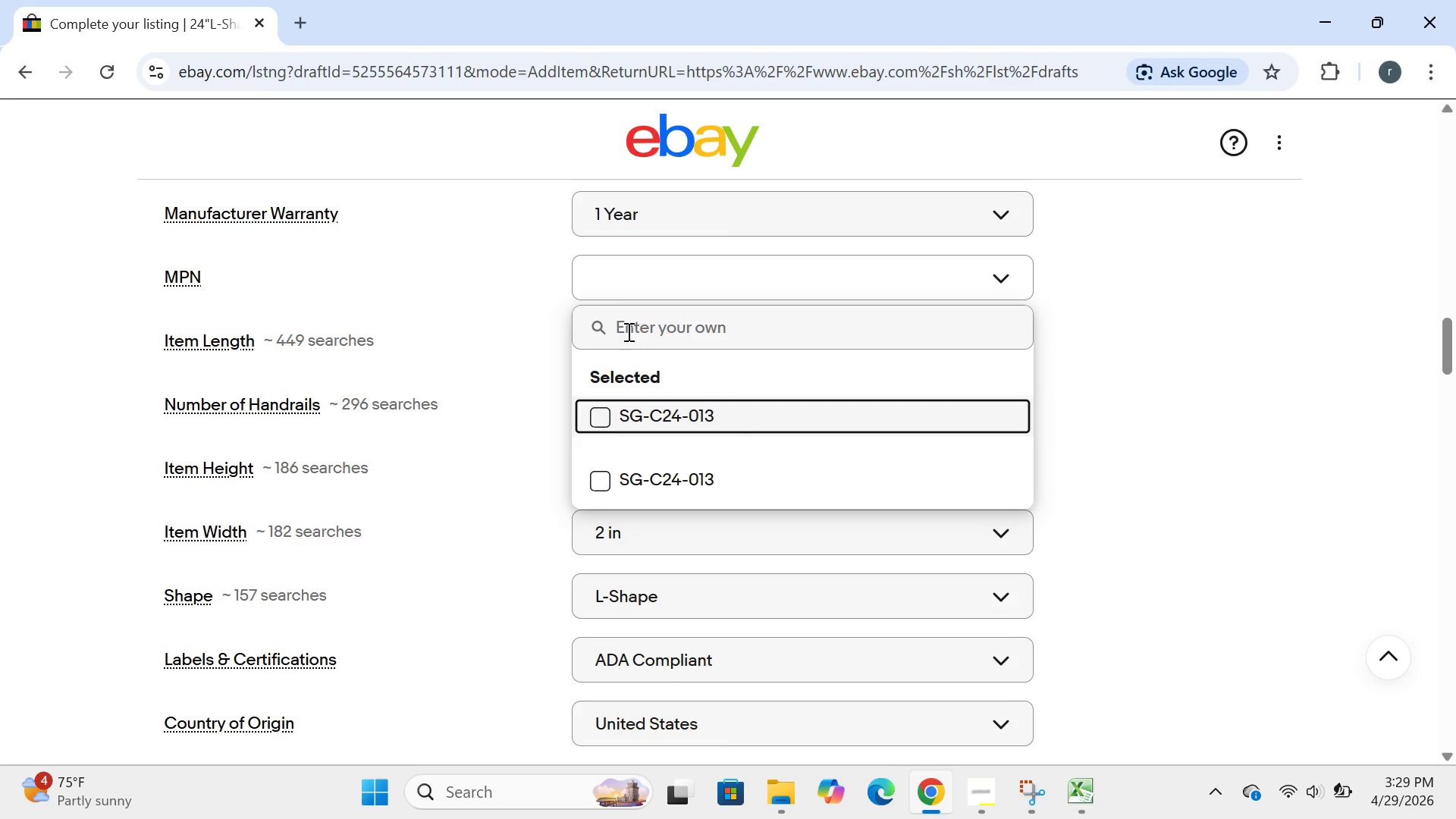 
left_click([627, 328])
 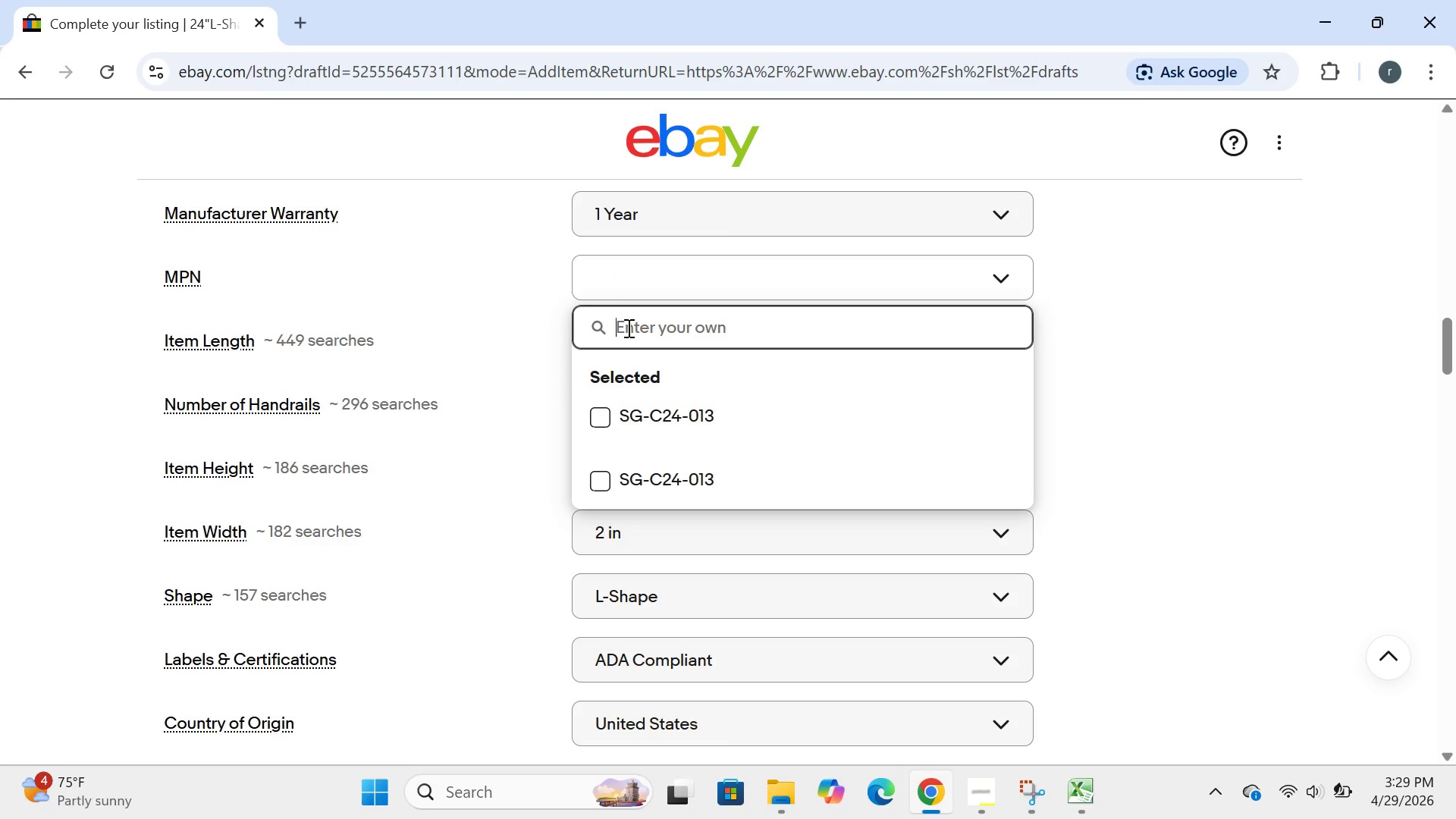 
type(SG0)
key(Backspace)
type(-B3)
key(Backspace)
type(24-014)
 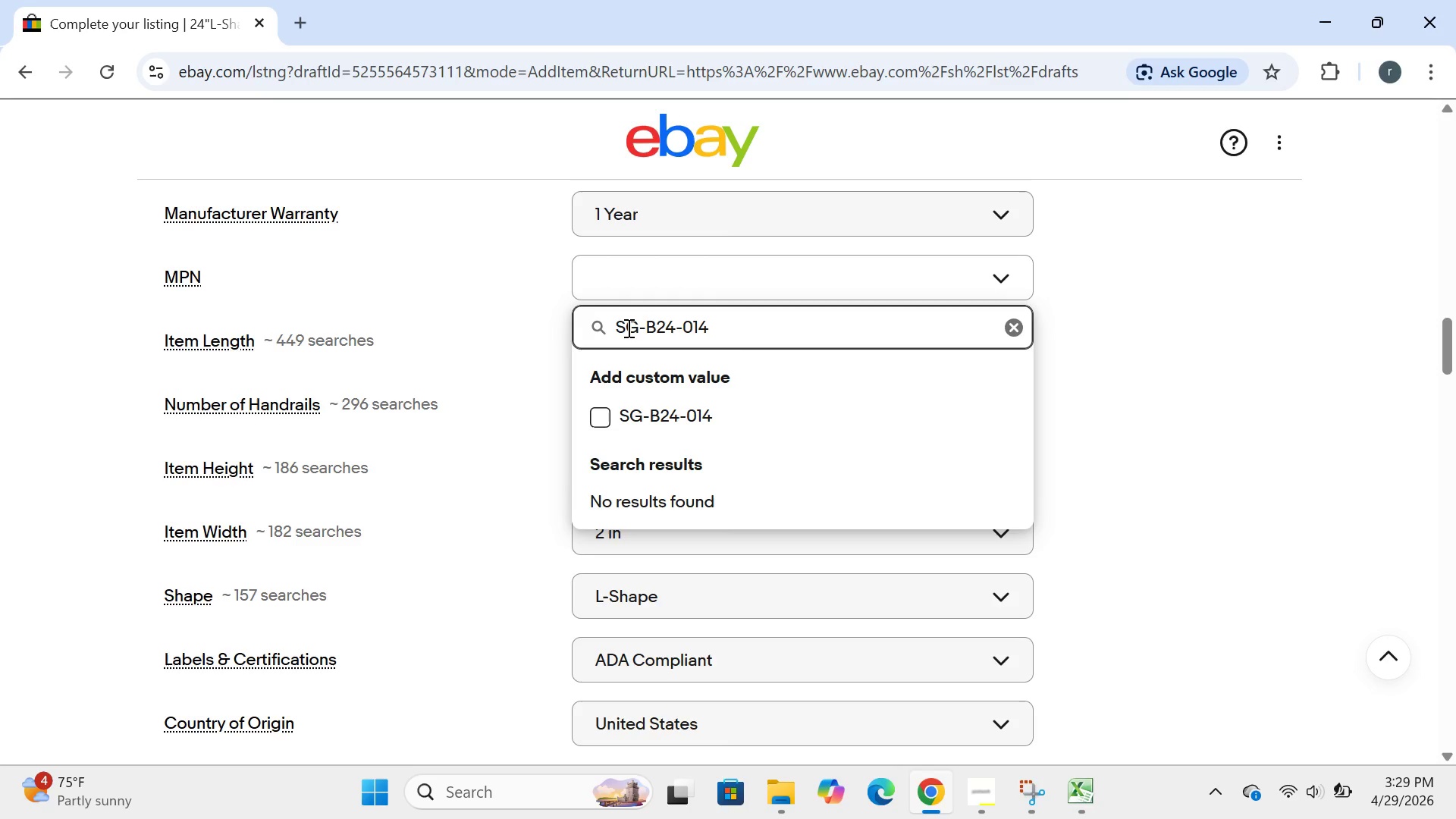 
key(Enter)
 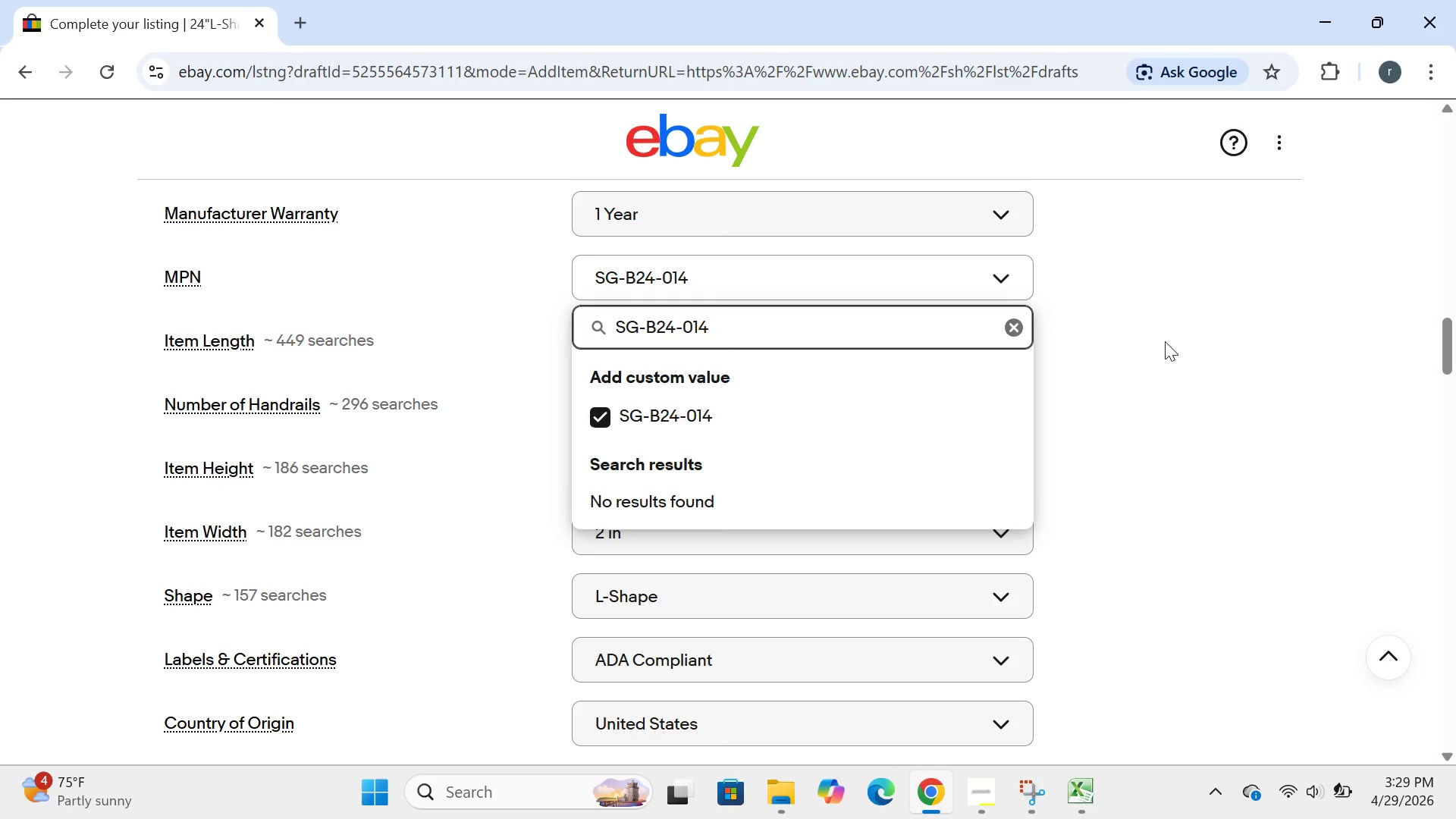 
left_click([1166, 344])
 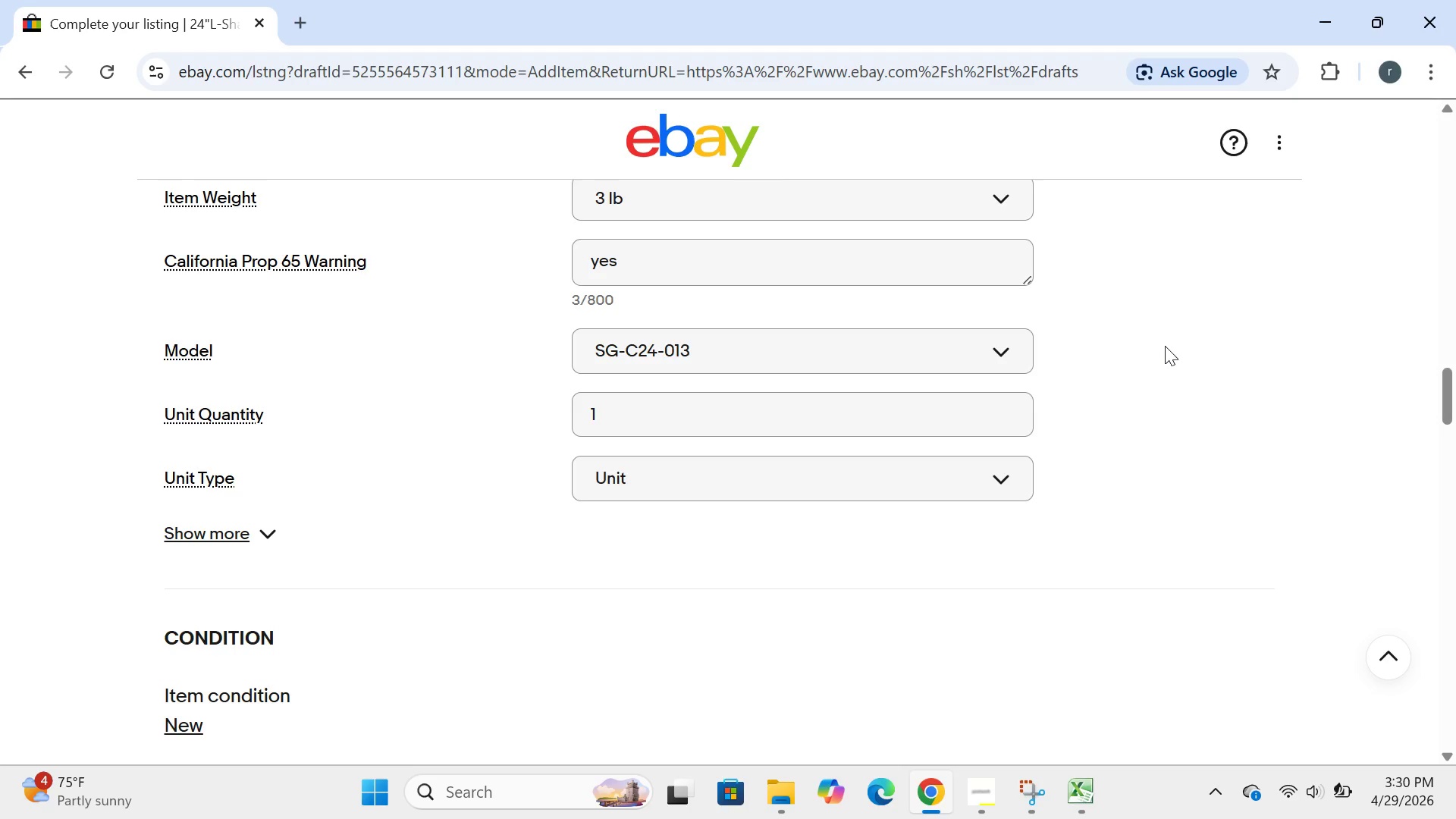 
wait(38.34)
 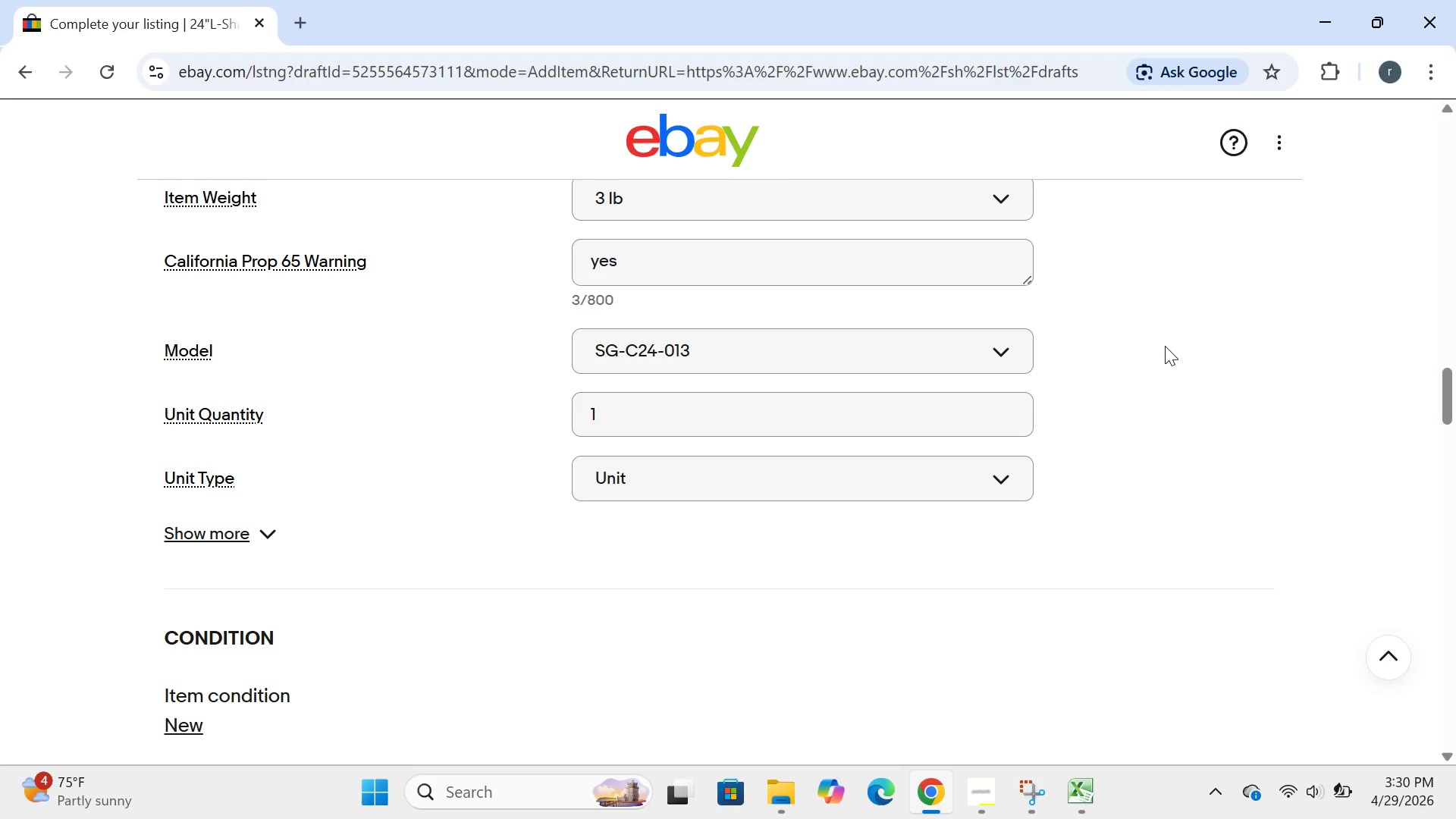 
left_click([1090, 795])
 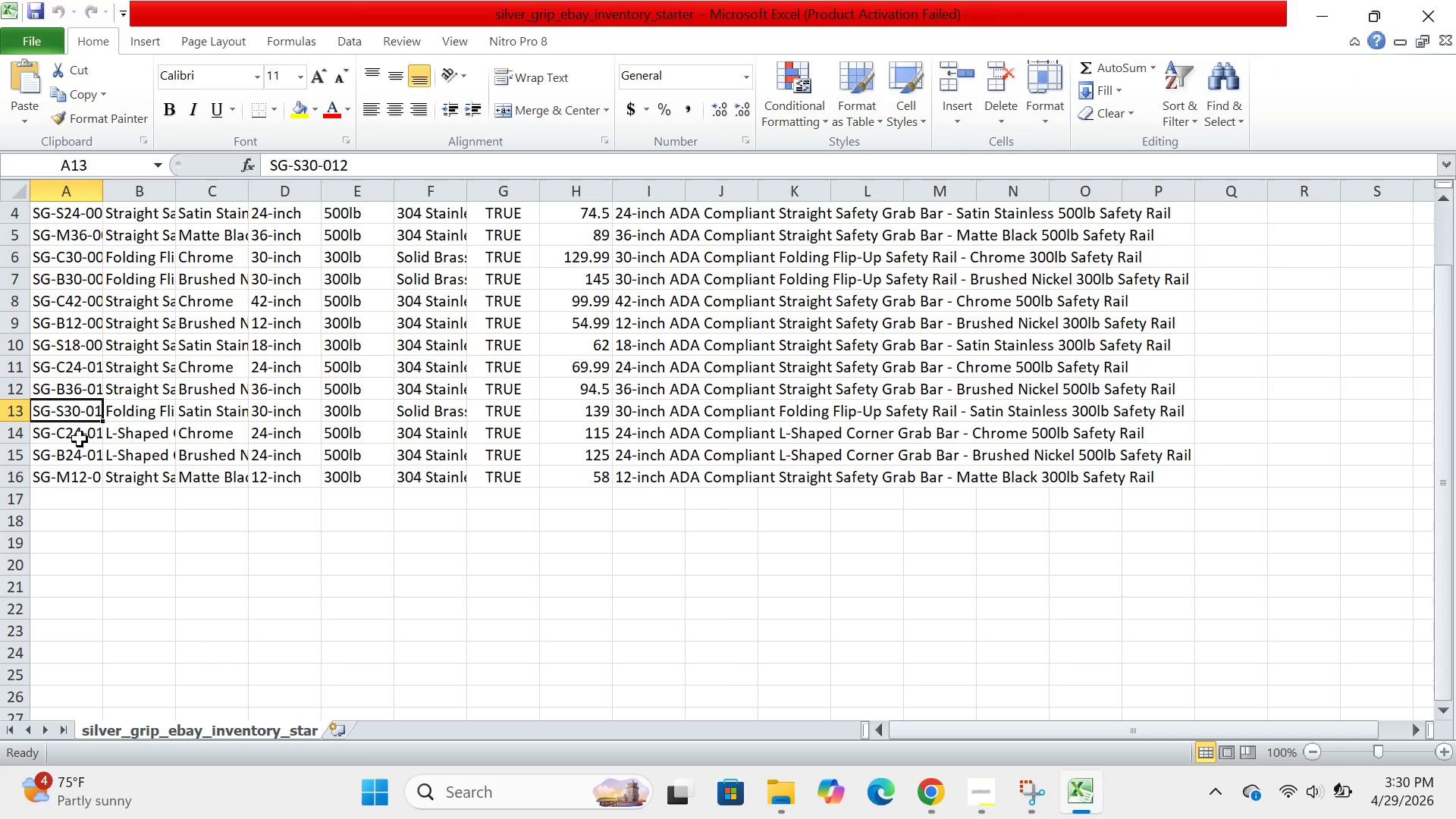 
left_click([78, 439])
 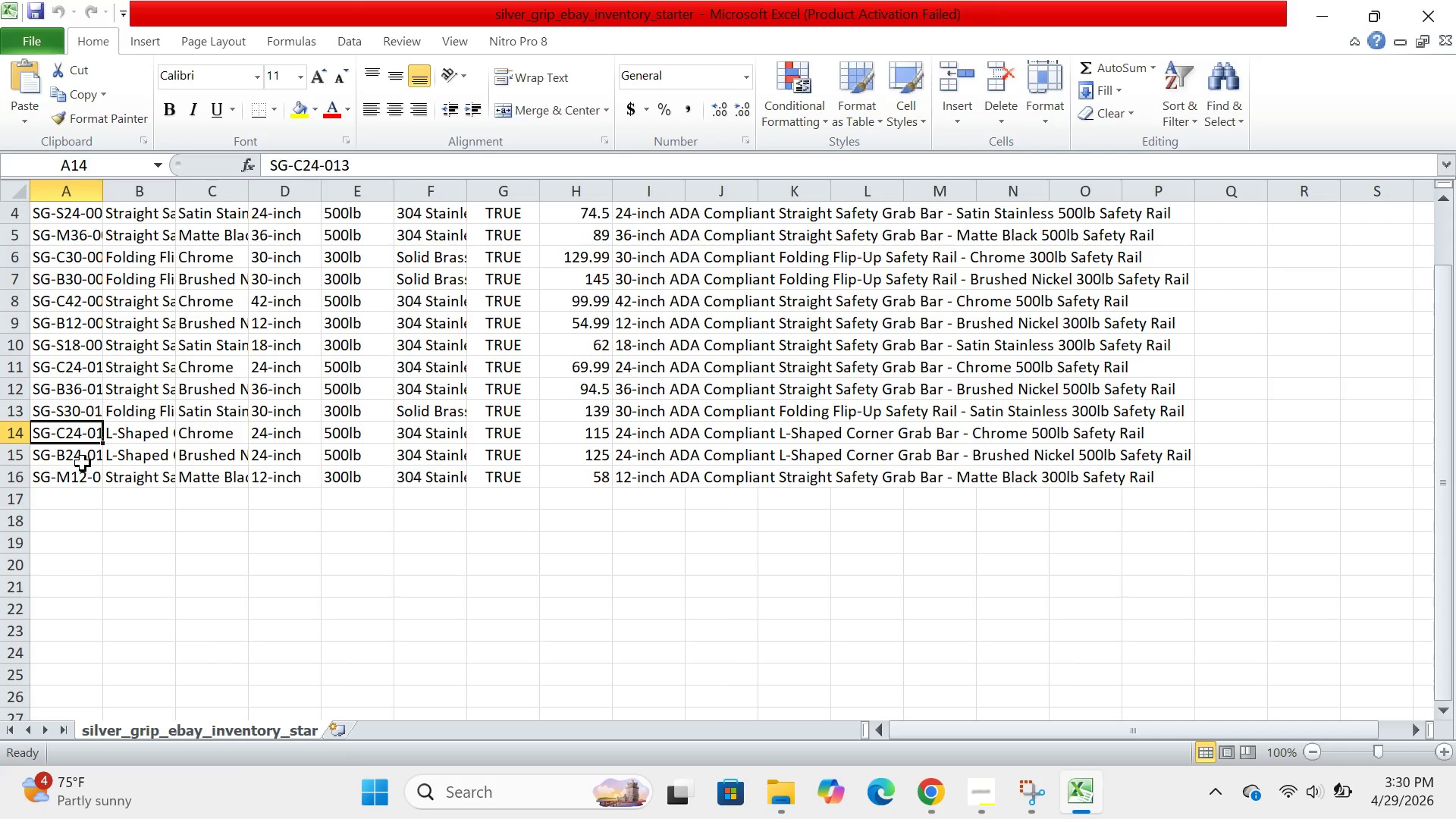 
left_click([83, 463])
 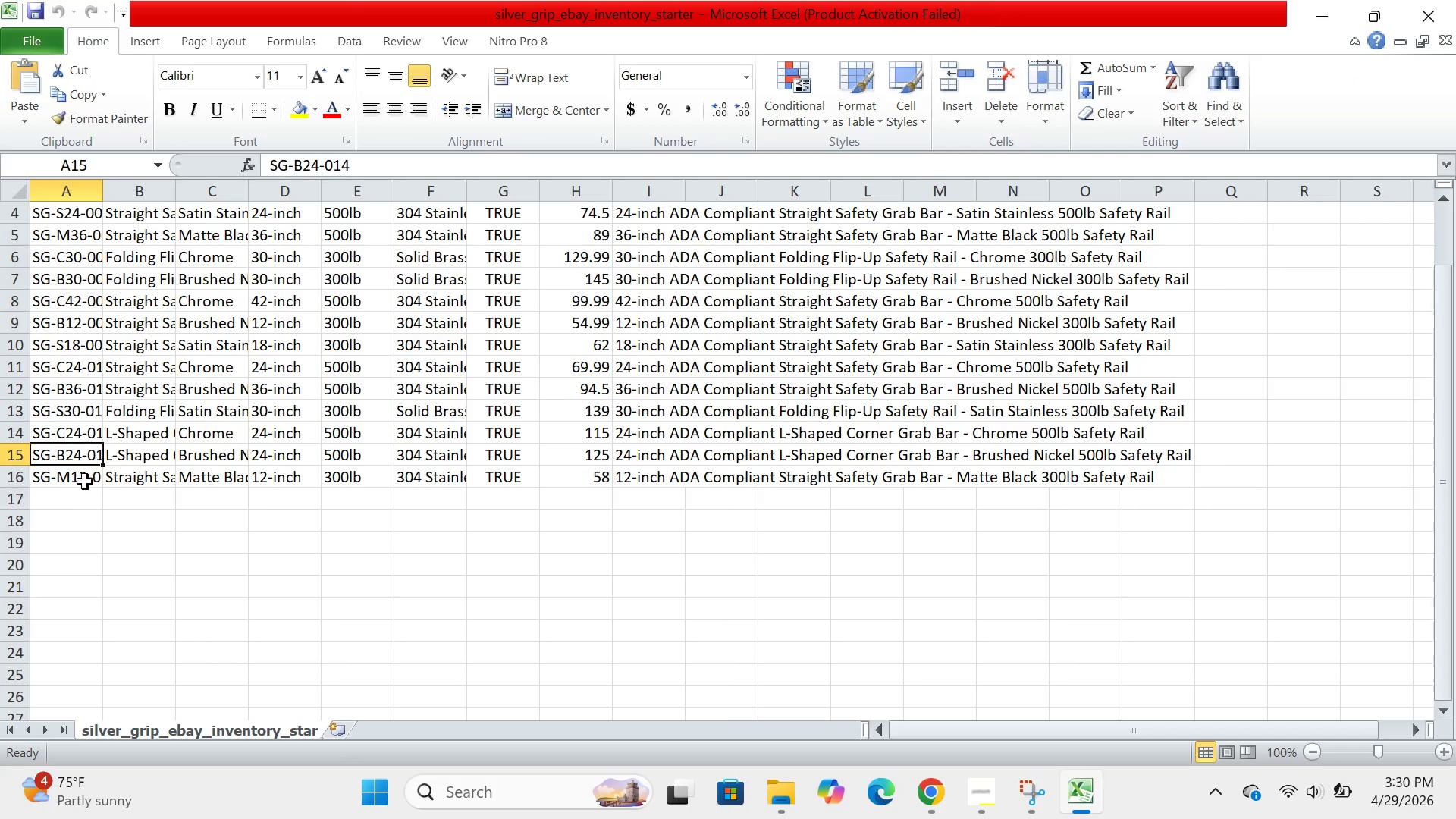 
left_click([85, 482])
 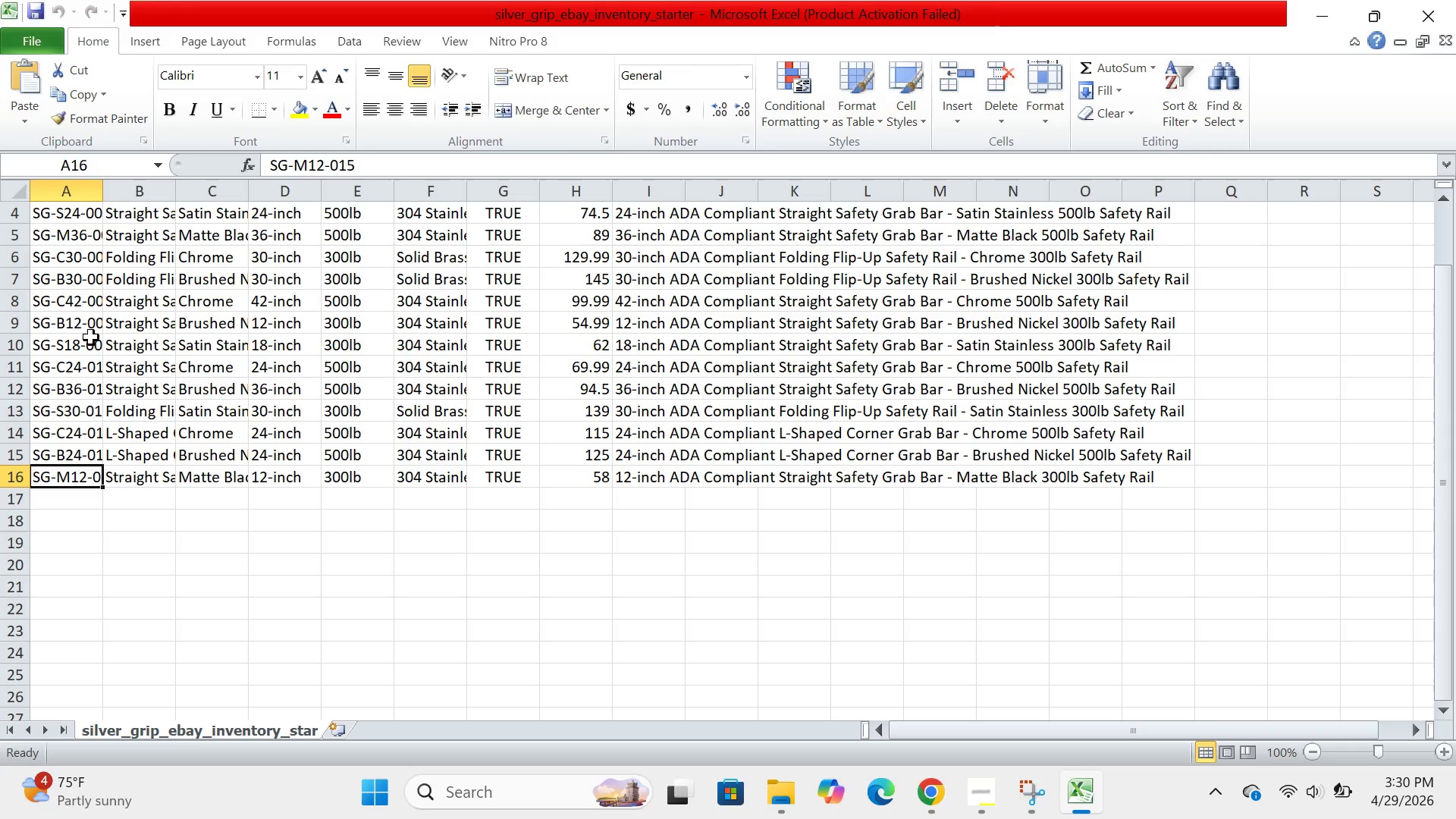 
scroll: coordinate [46, 303], scroll_direction: up, amount: 2.0
 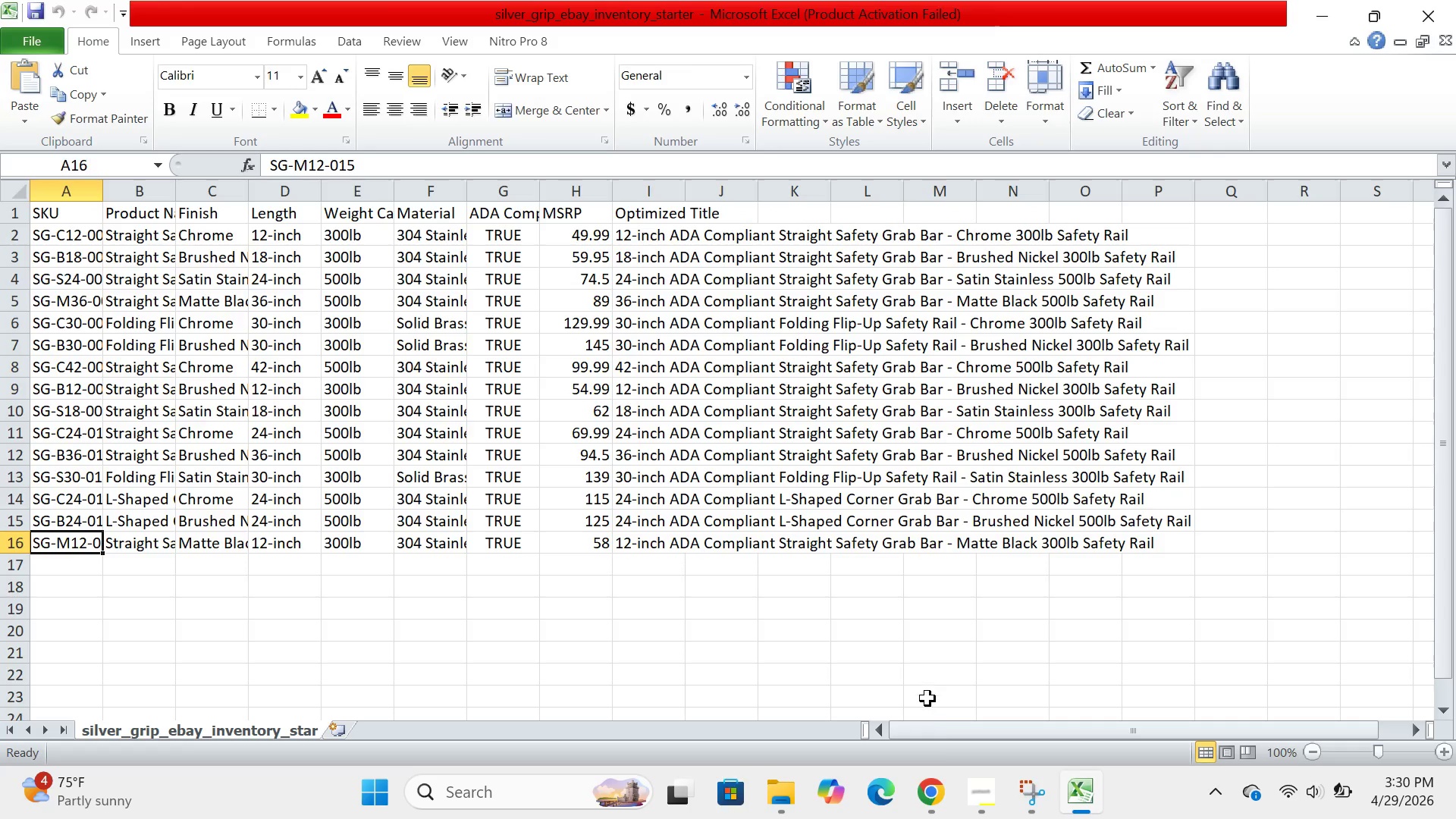 
left_click([927, 797])
 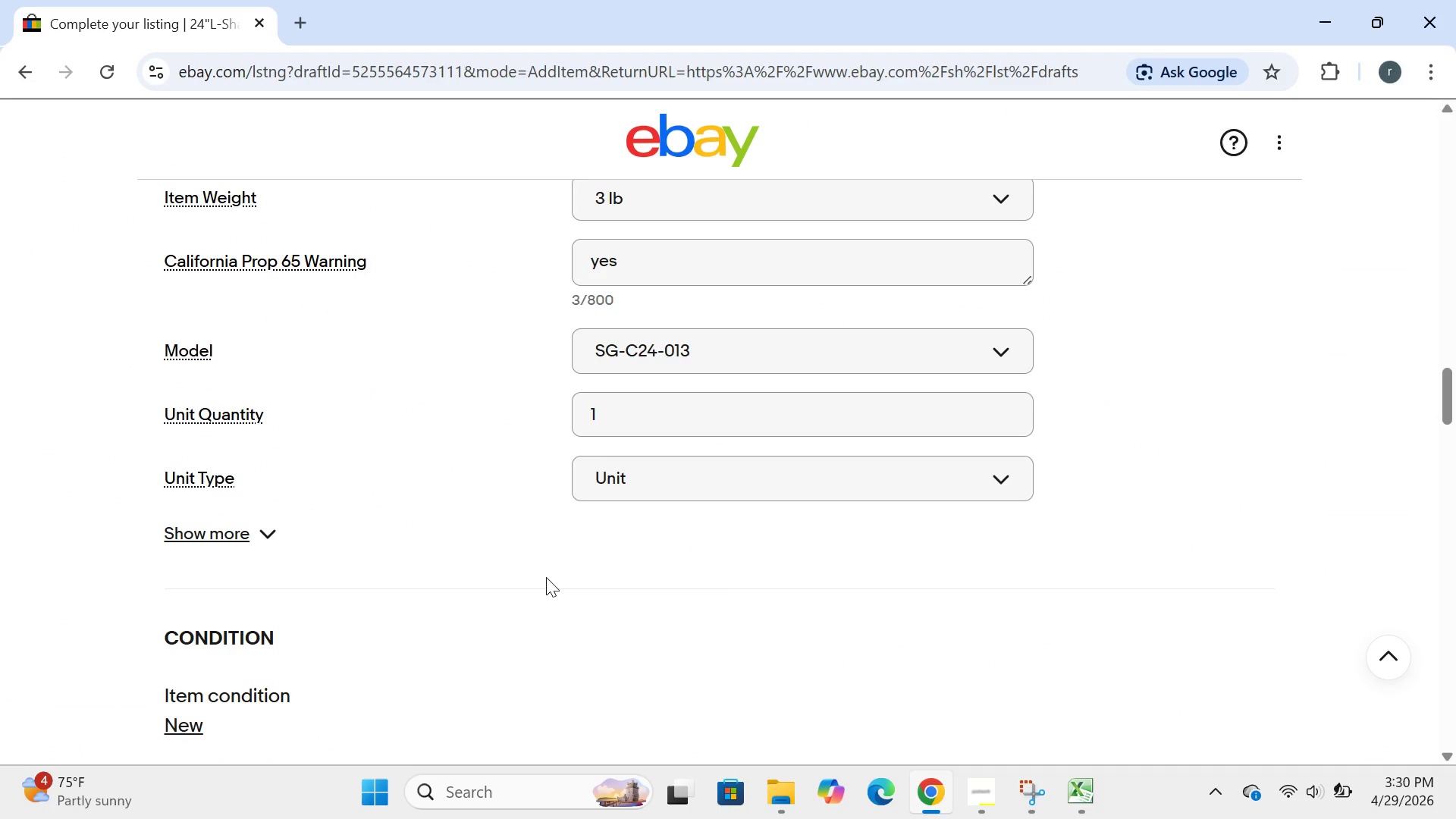 
wait(8.59)
 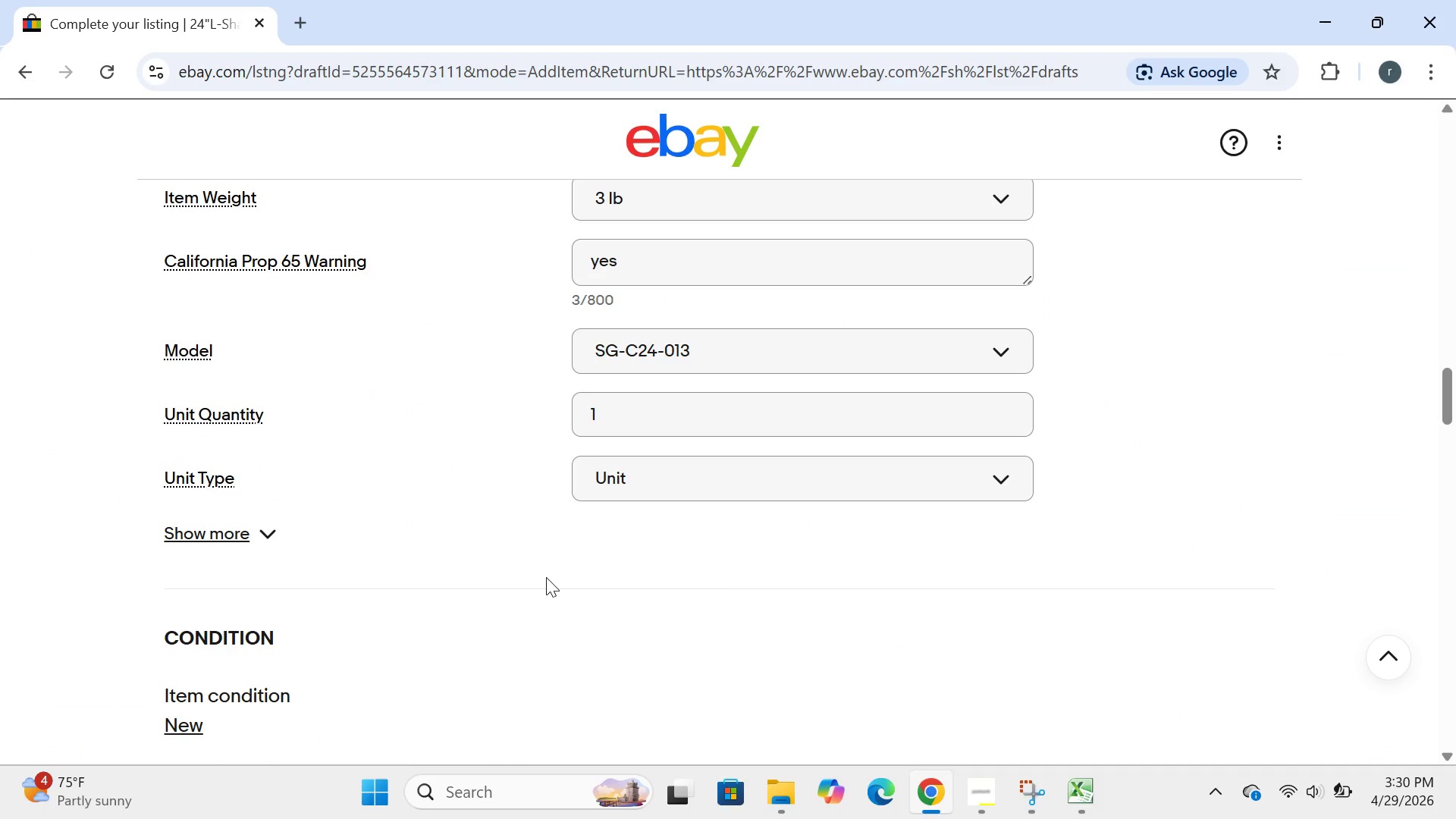 
left_click([742, 357])
 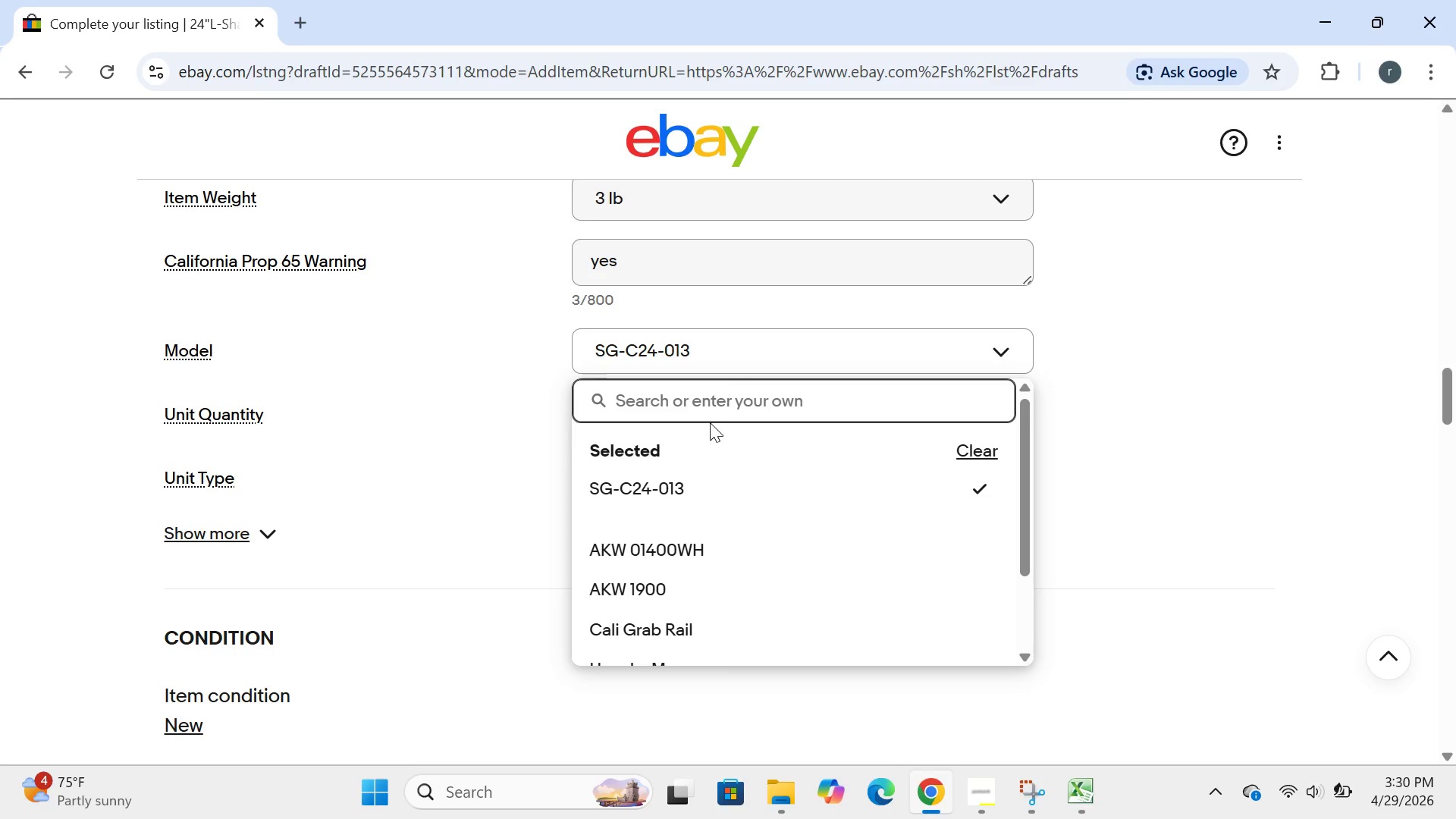 
left_click([708, 422])
 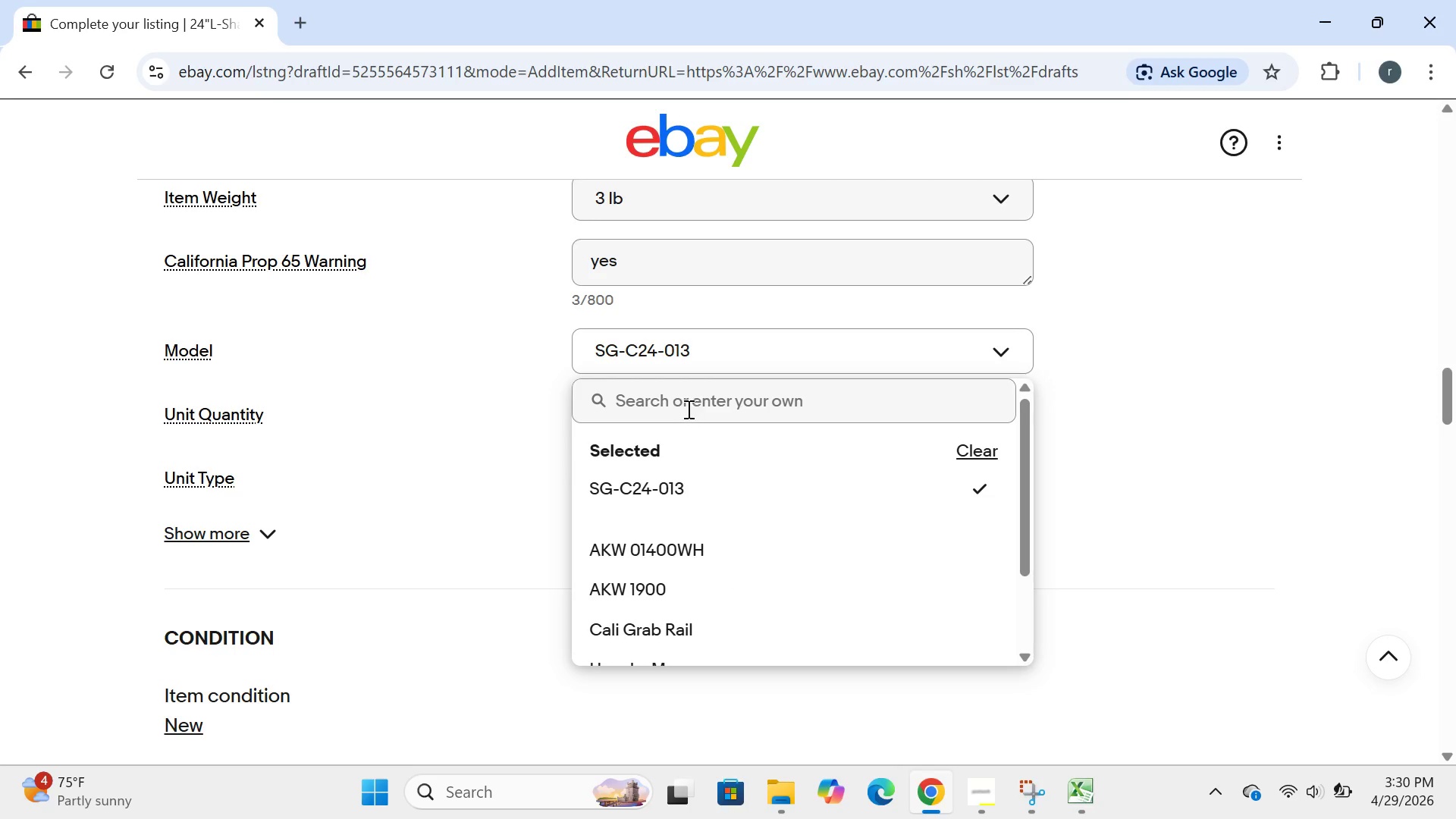 
left_click([687, 409])
 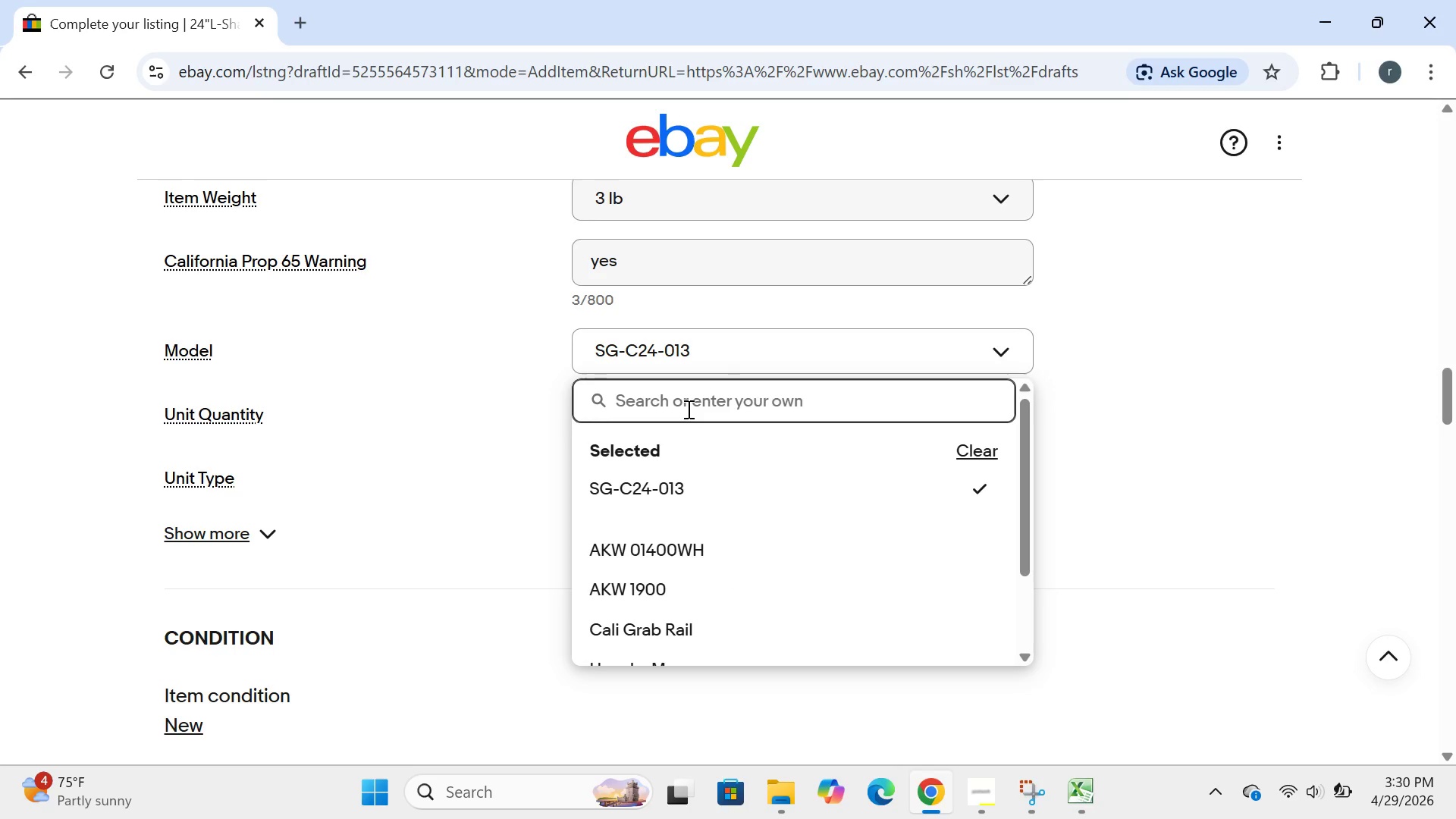 
type(SG-B24-014)
 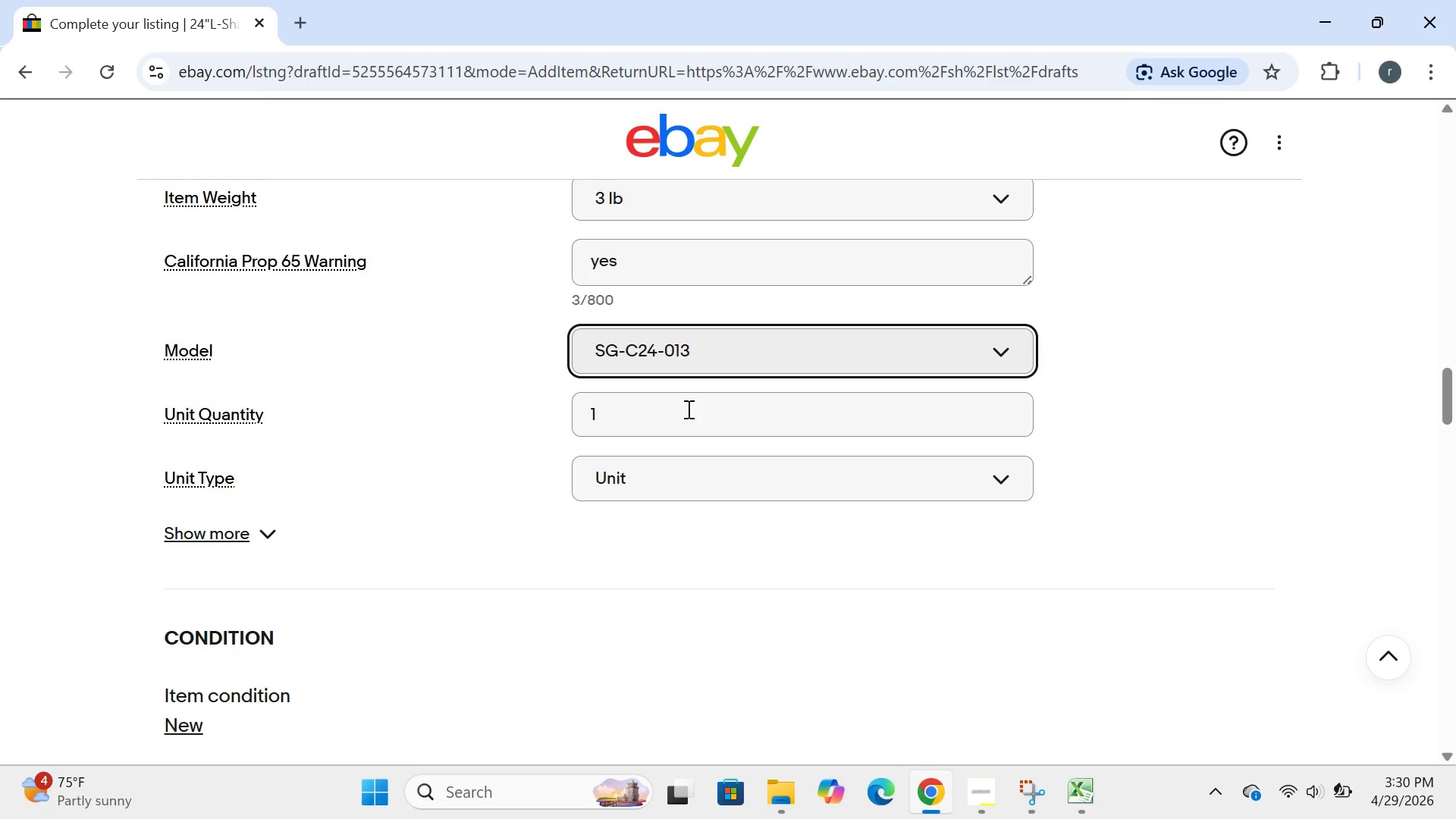 
key(Enter)
 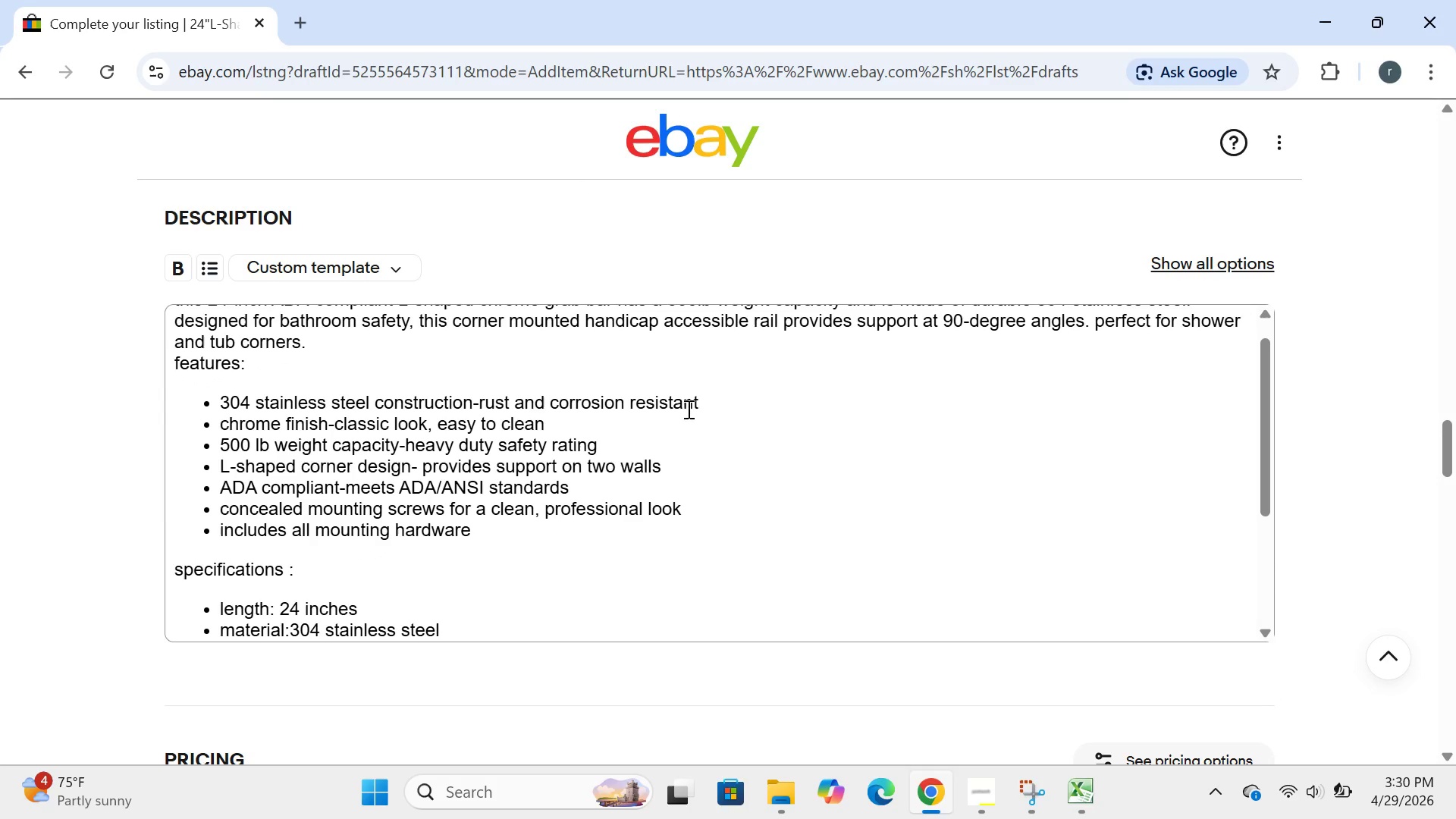 
left_click([460, 585])
 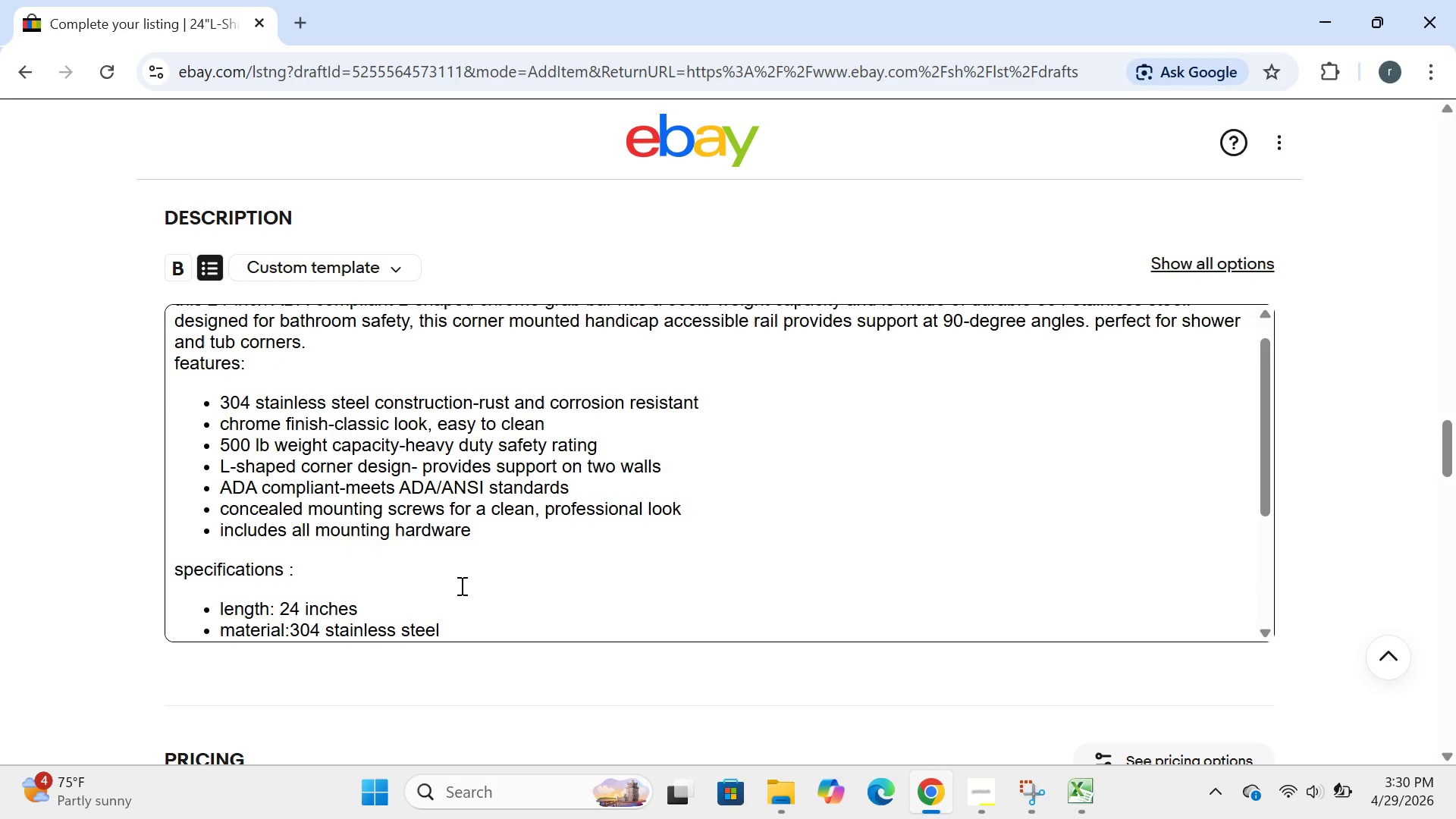 
key(Control+A)
 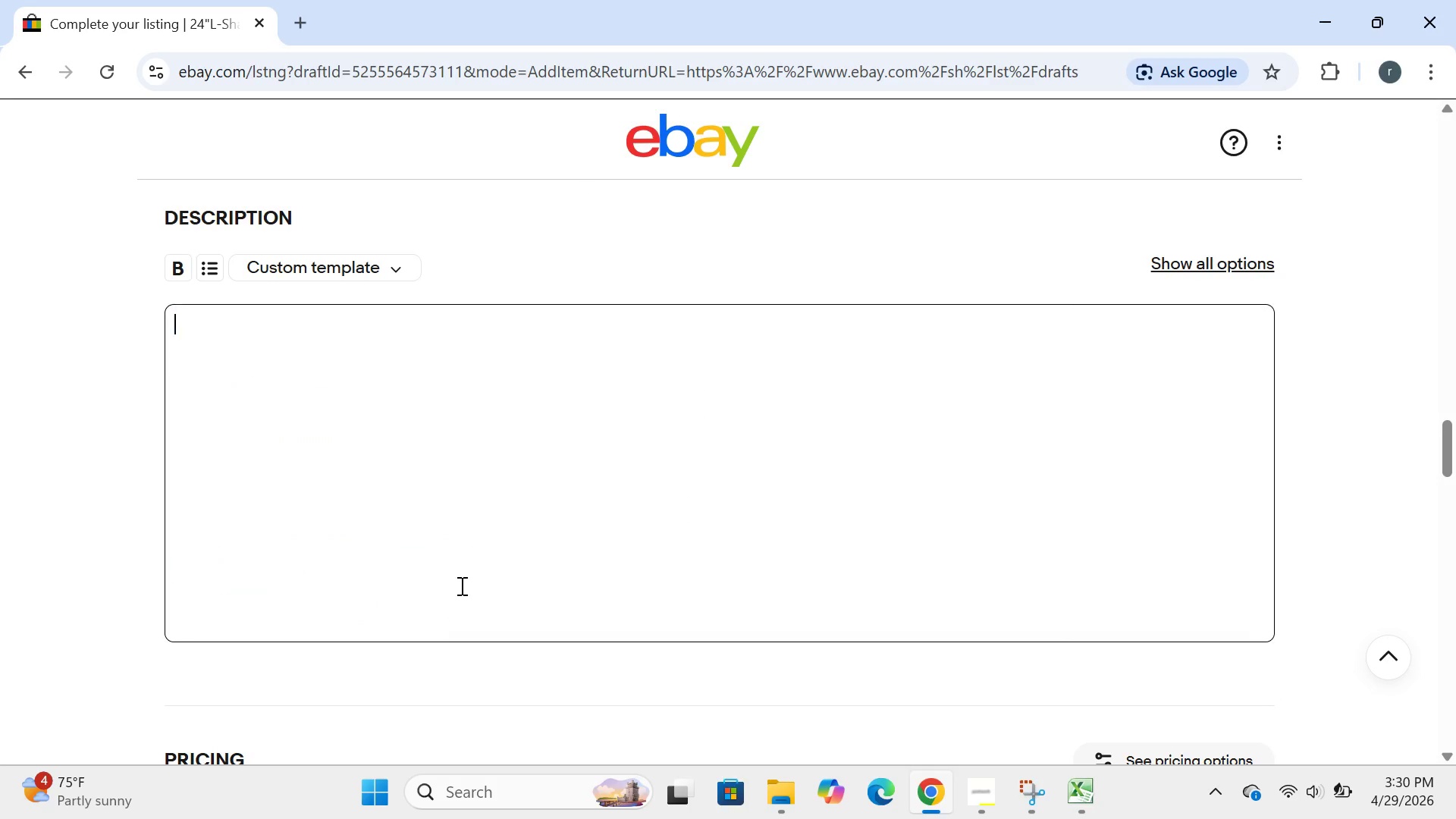 
key(Backspace)
 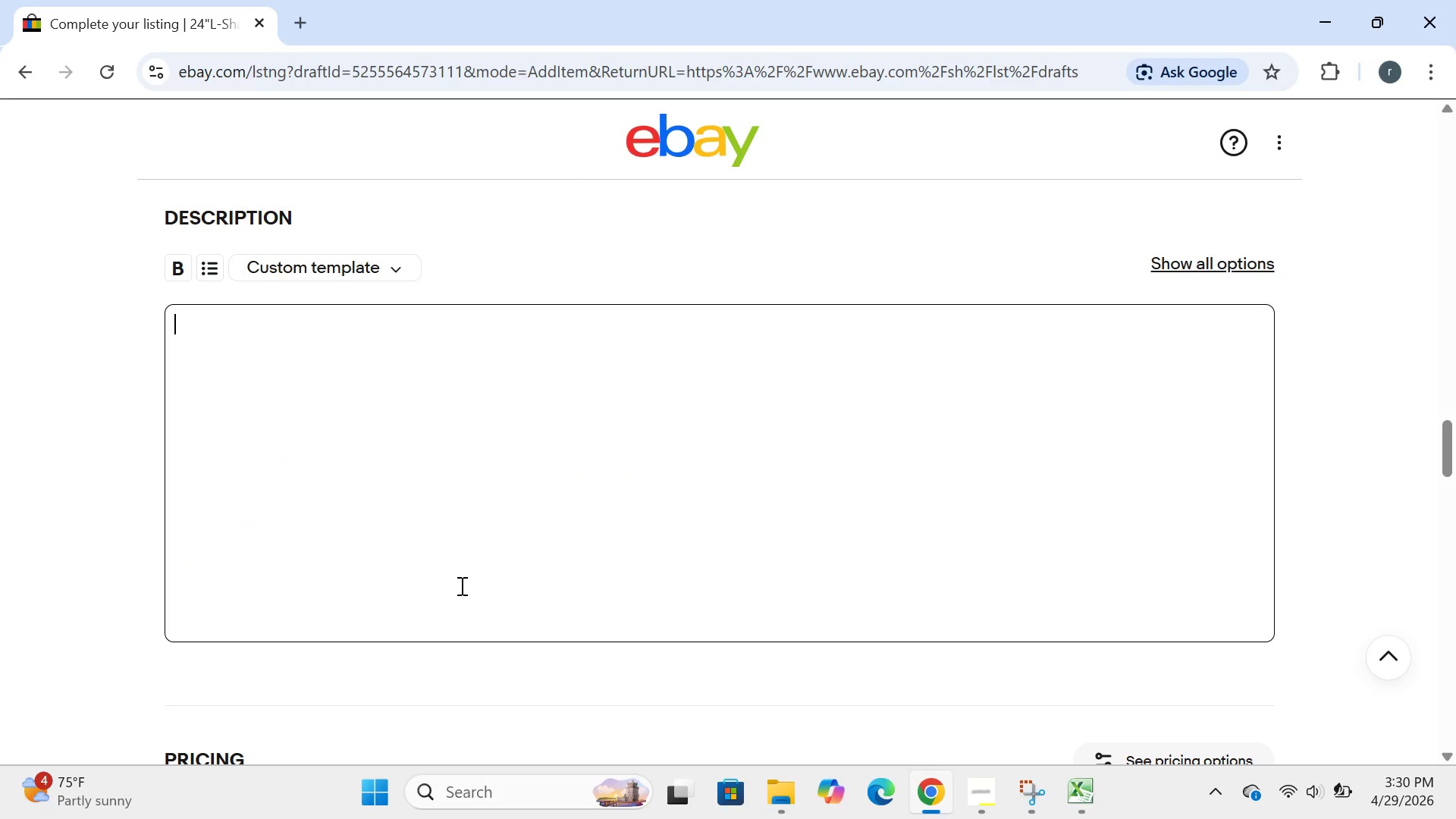 
key(CapsLock)
 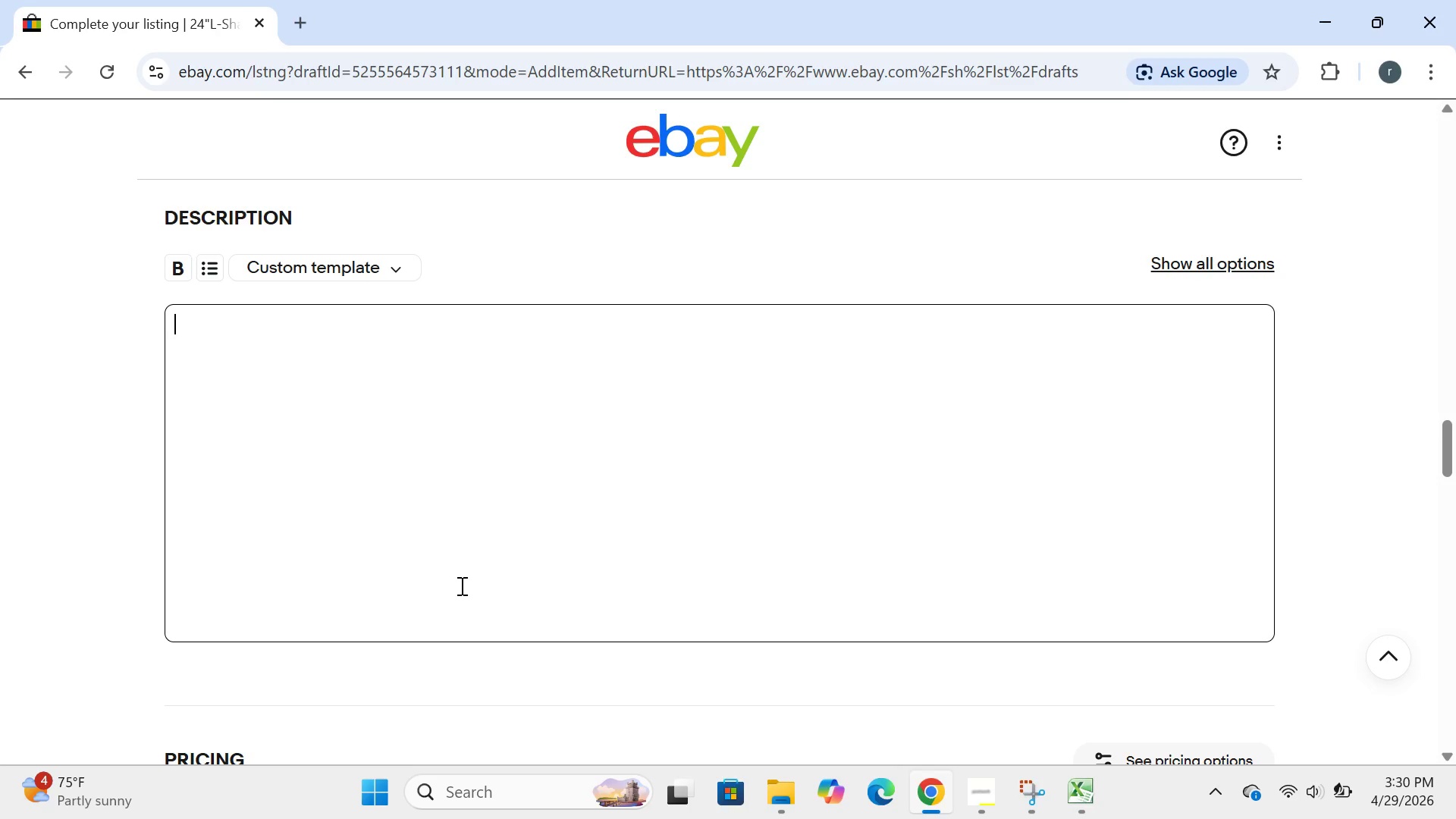 
wait(11.17)
 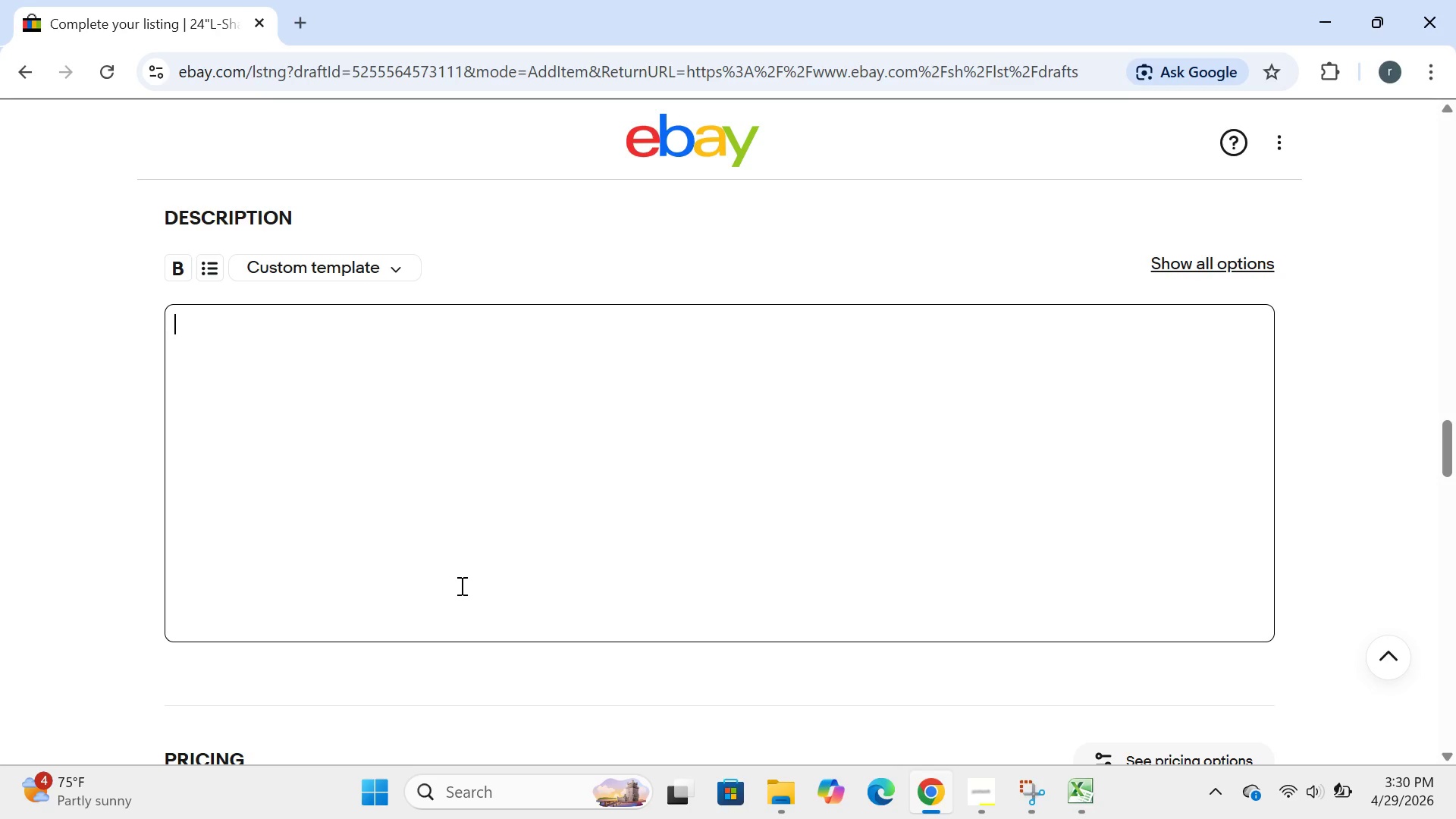 
type(the 24-inch ADA )
key(Backspace)
type(-compi)
key(Backspace)
type(liant L-shaped brushed)
 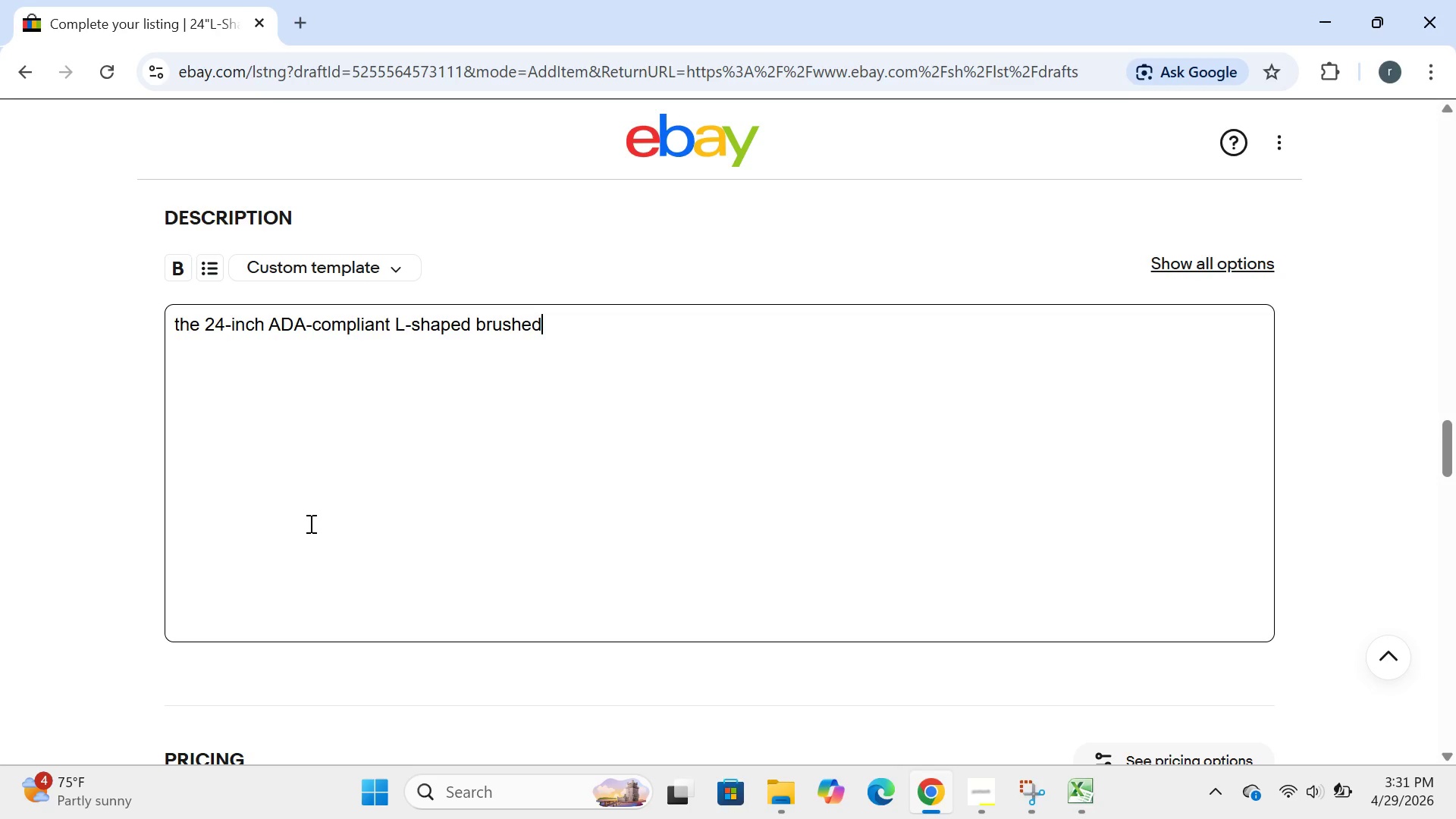 
type( nickel grab bar has a 500lb has a 500lb weight capacity and is mas=)
key(Backspace)
key(Backspace)
type(de of durble )
 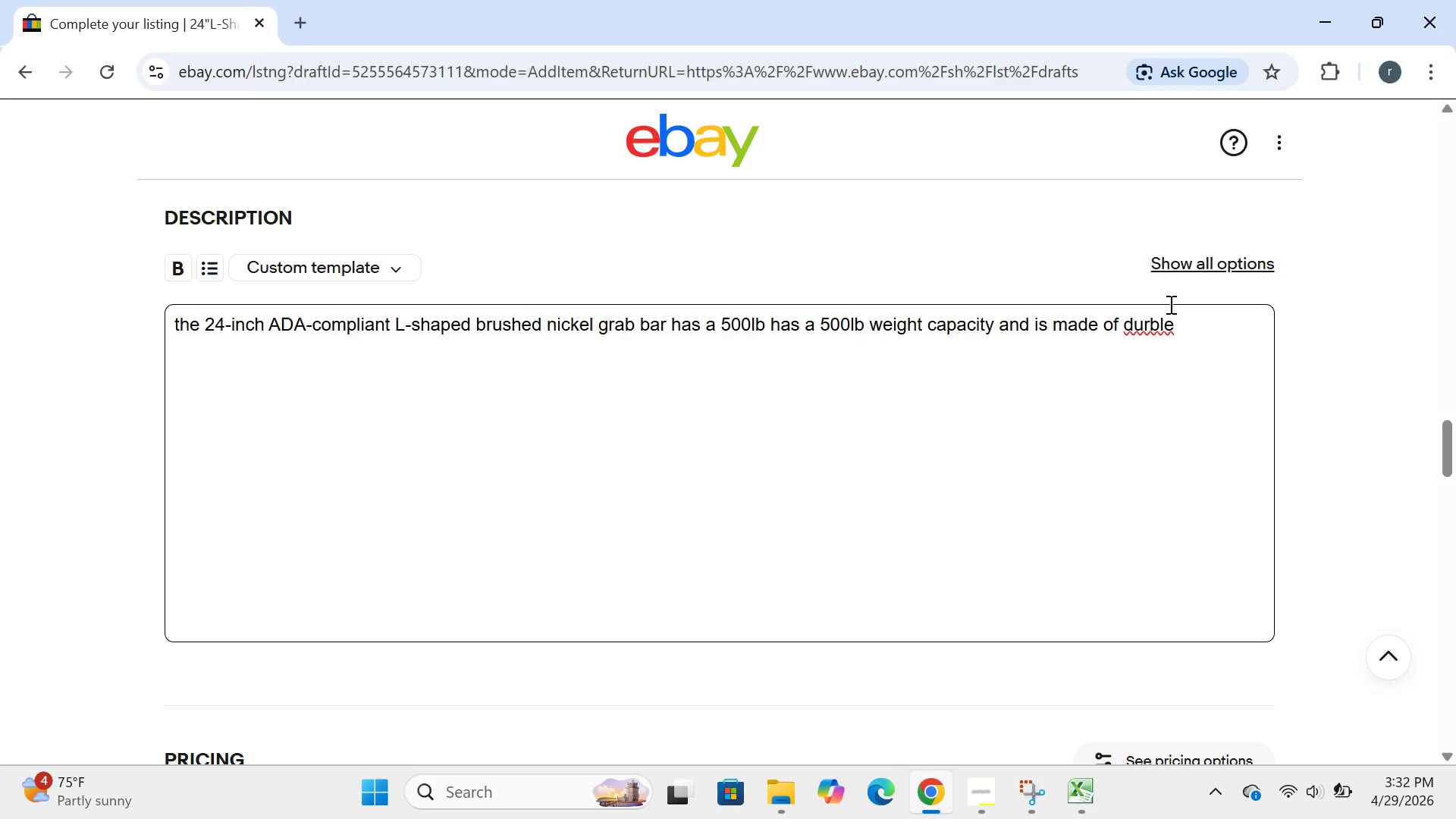 
wait(5.02)
 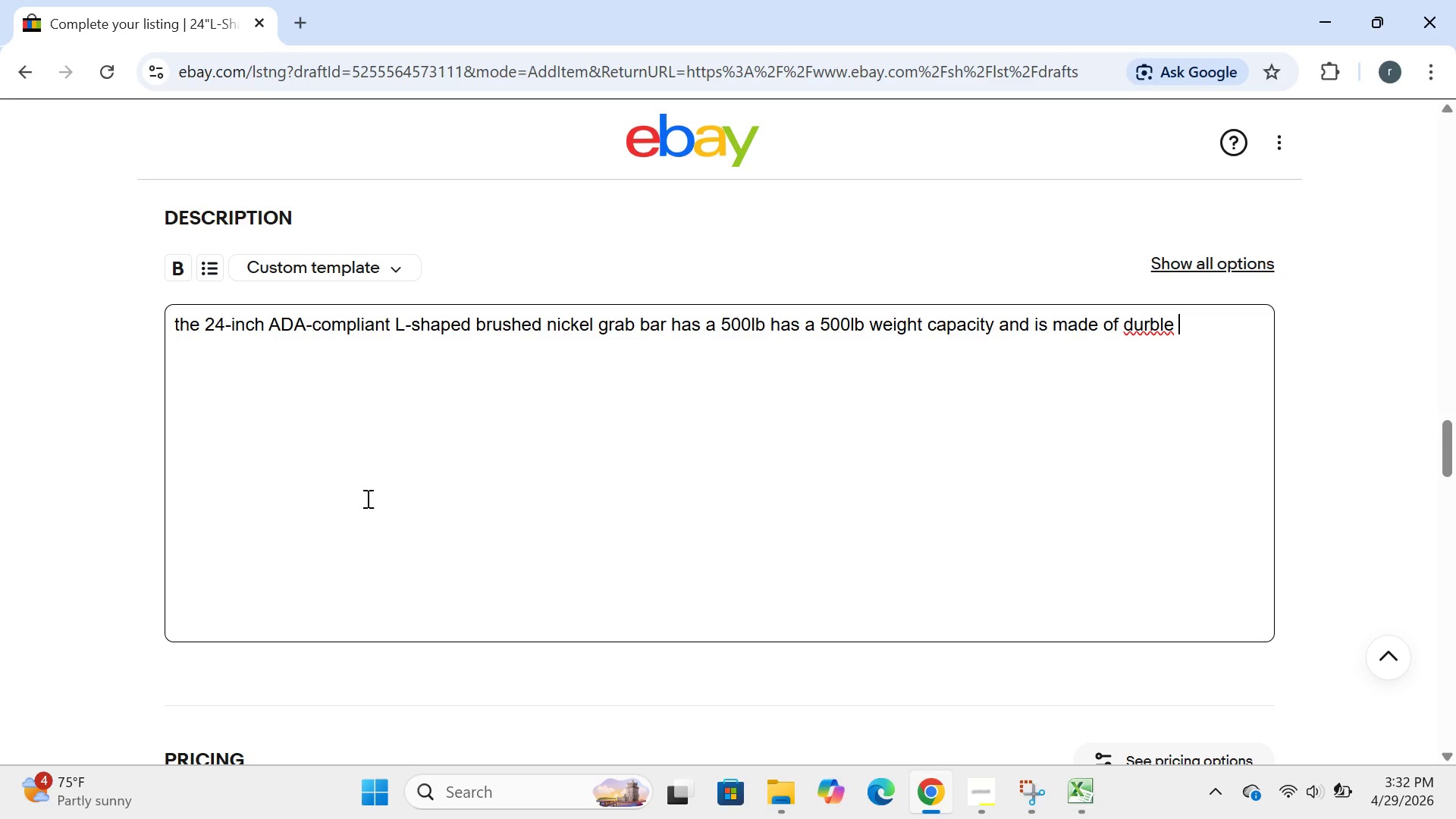 
left_click([1153, 332])
 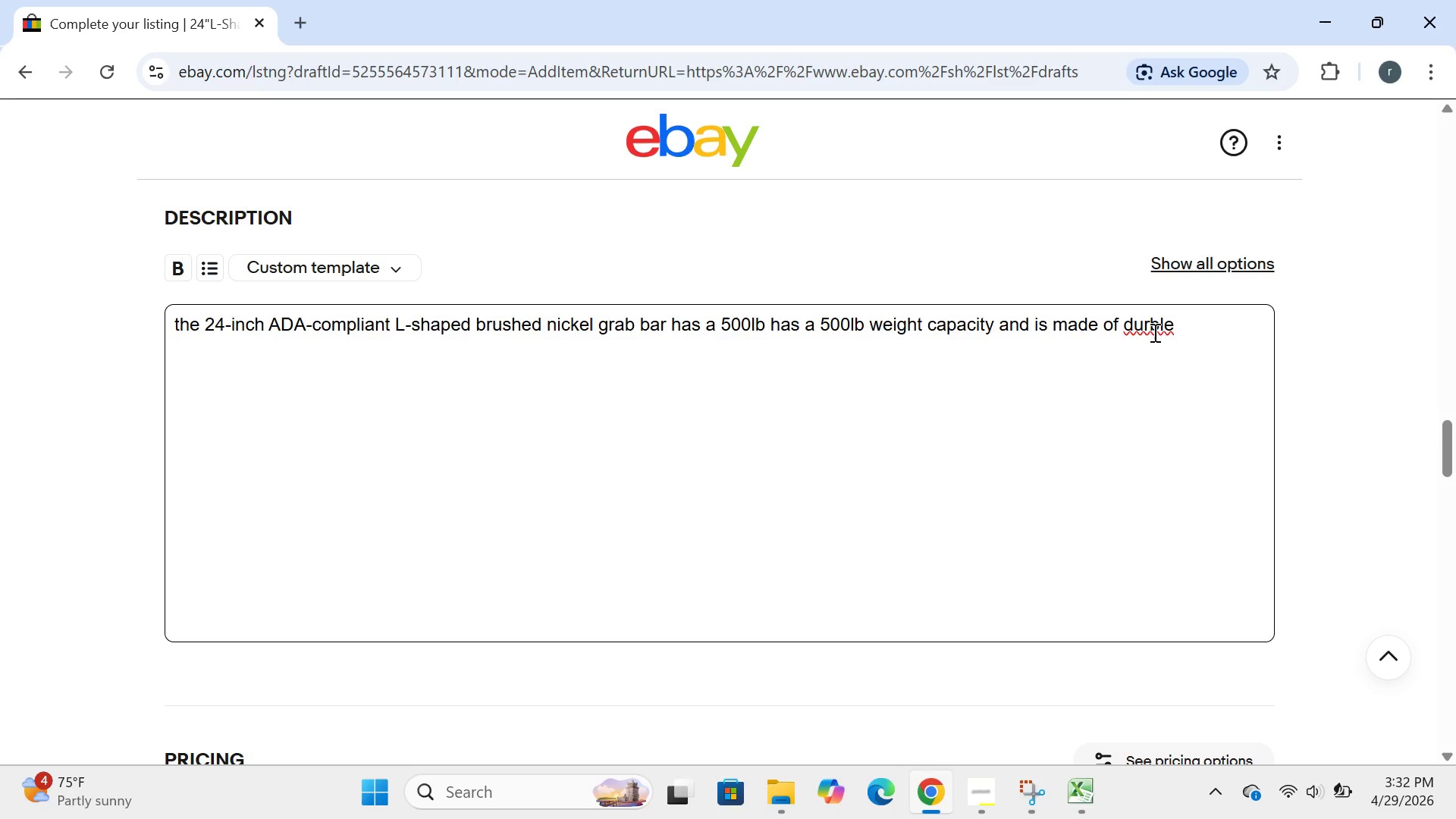 
key(A)
 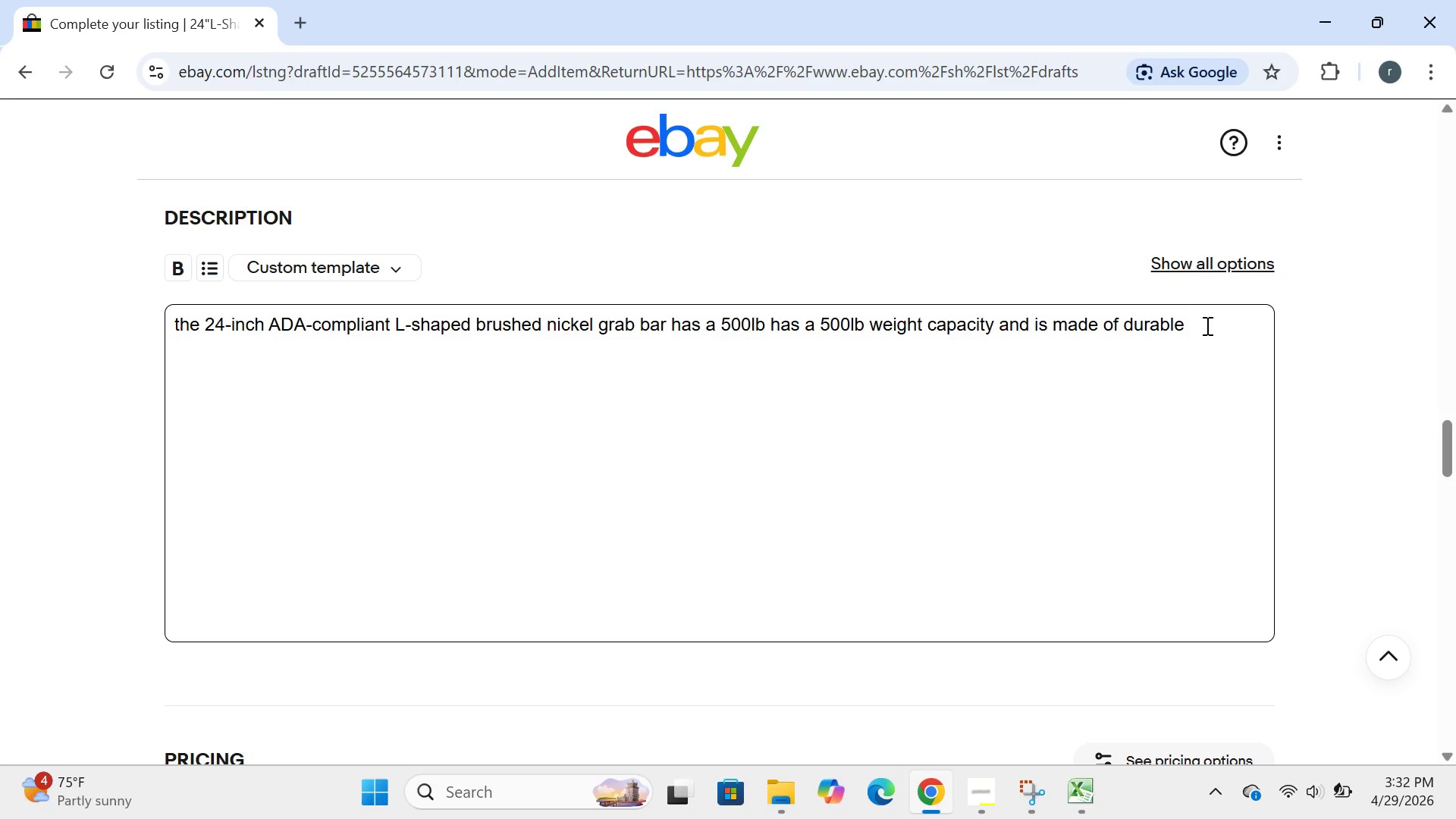 
left_click([1206, 325])
 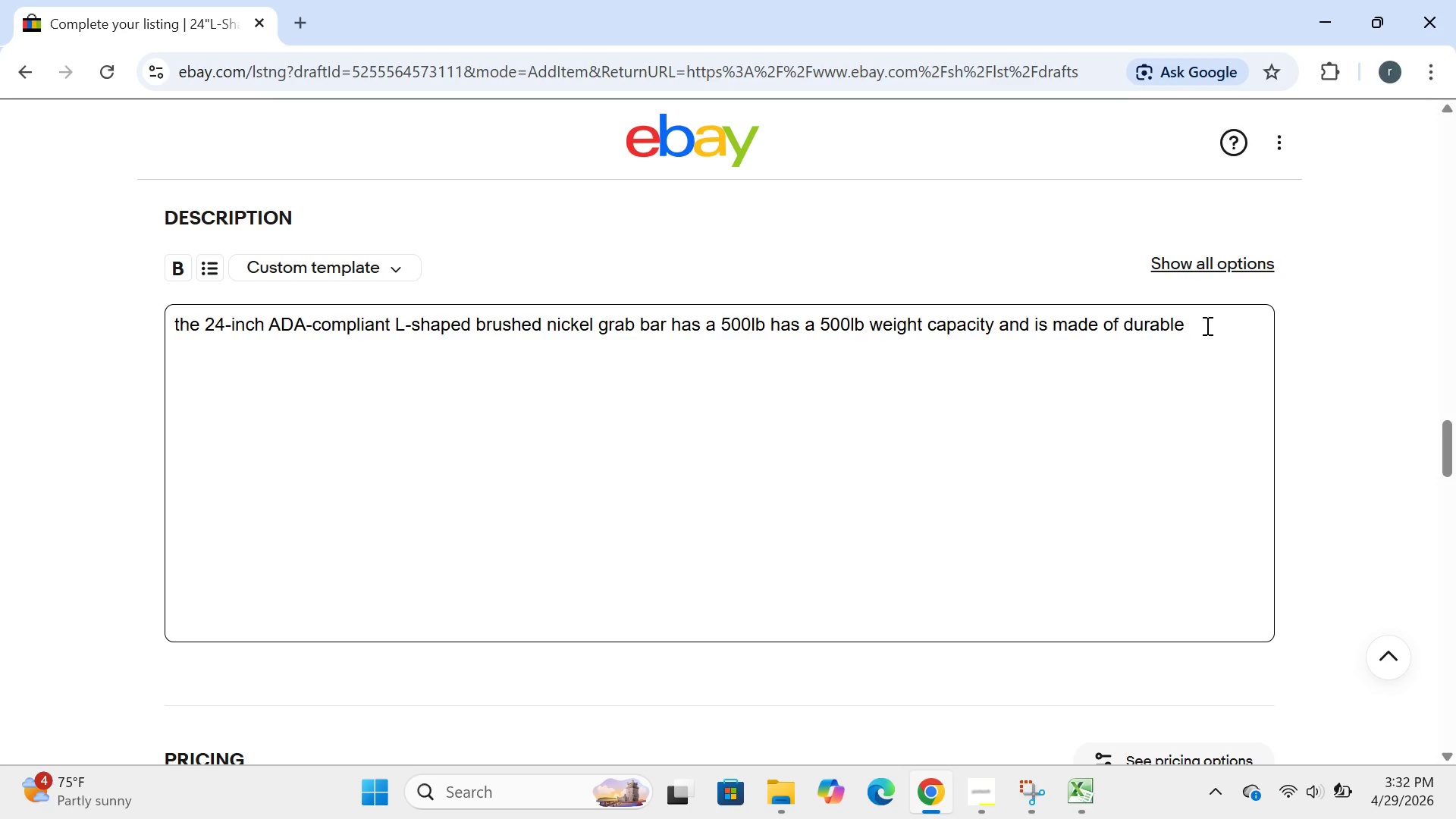 
type(304 stainless steel)
 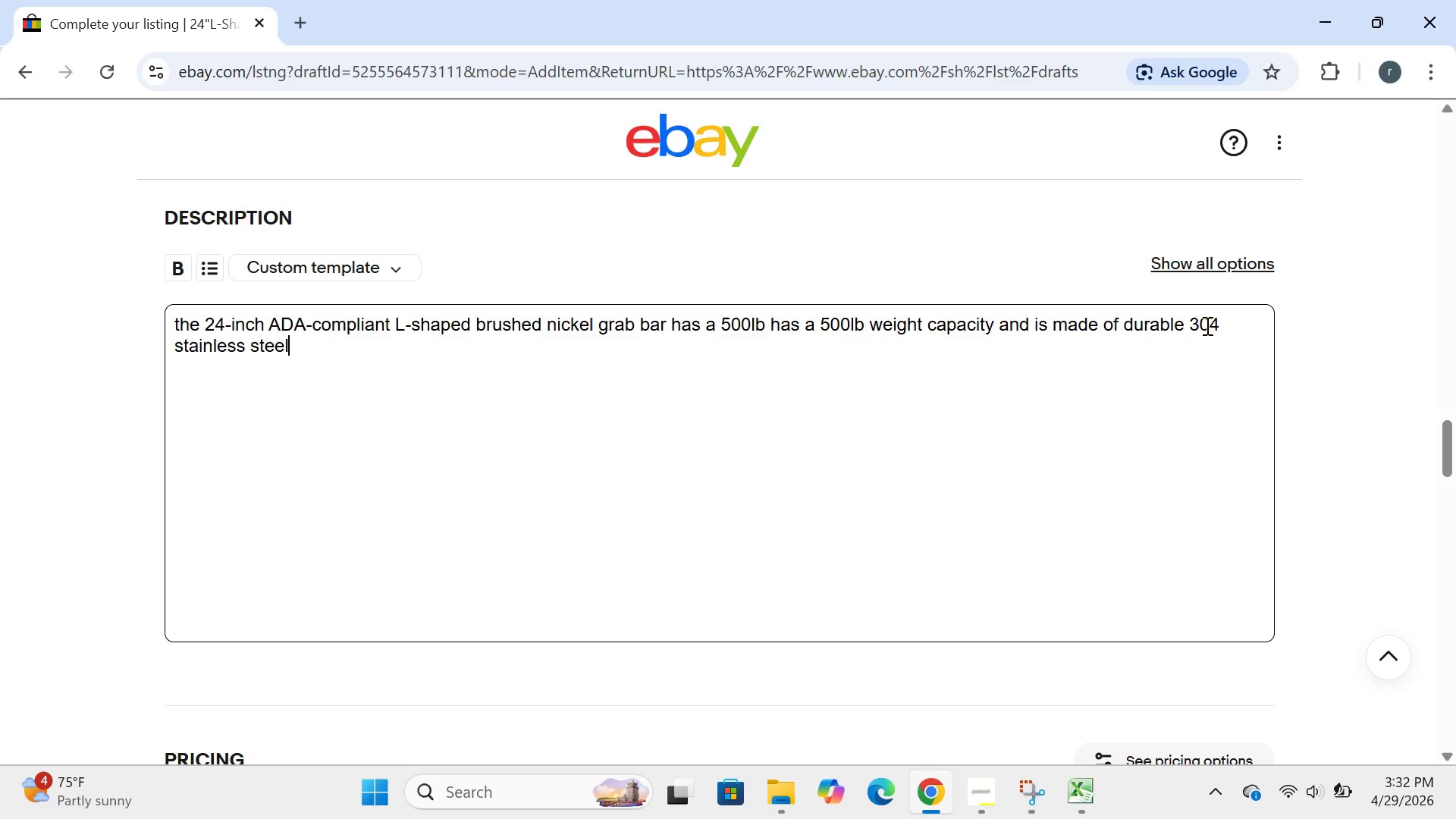 
key(Enter)
 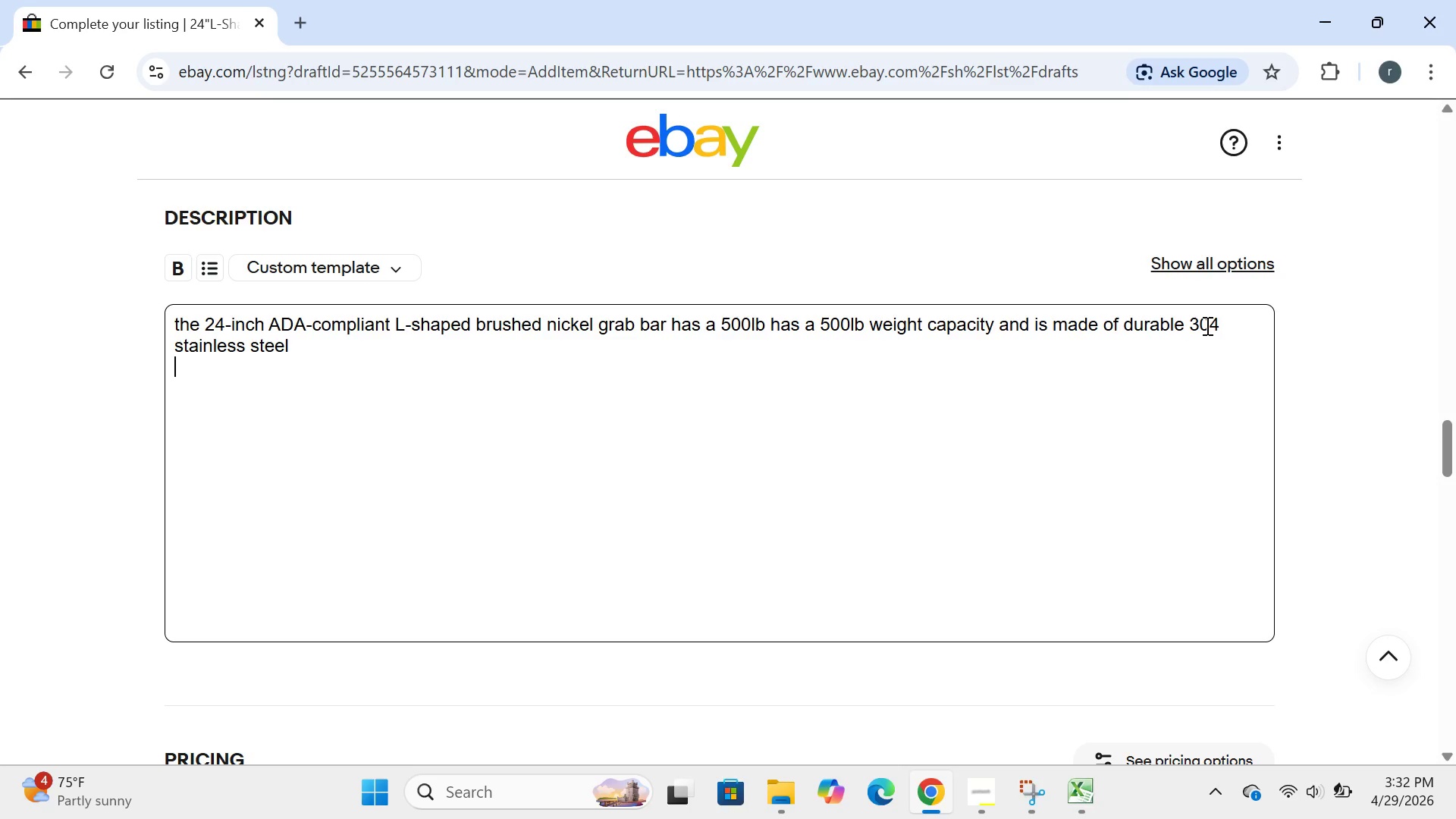 
type(designered for bathroom safety )
 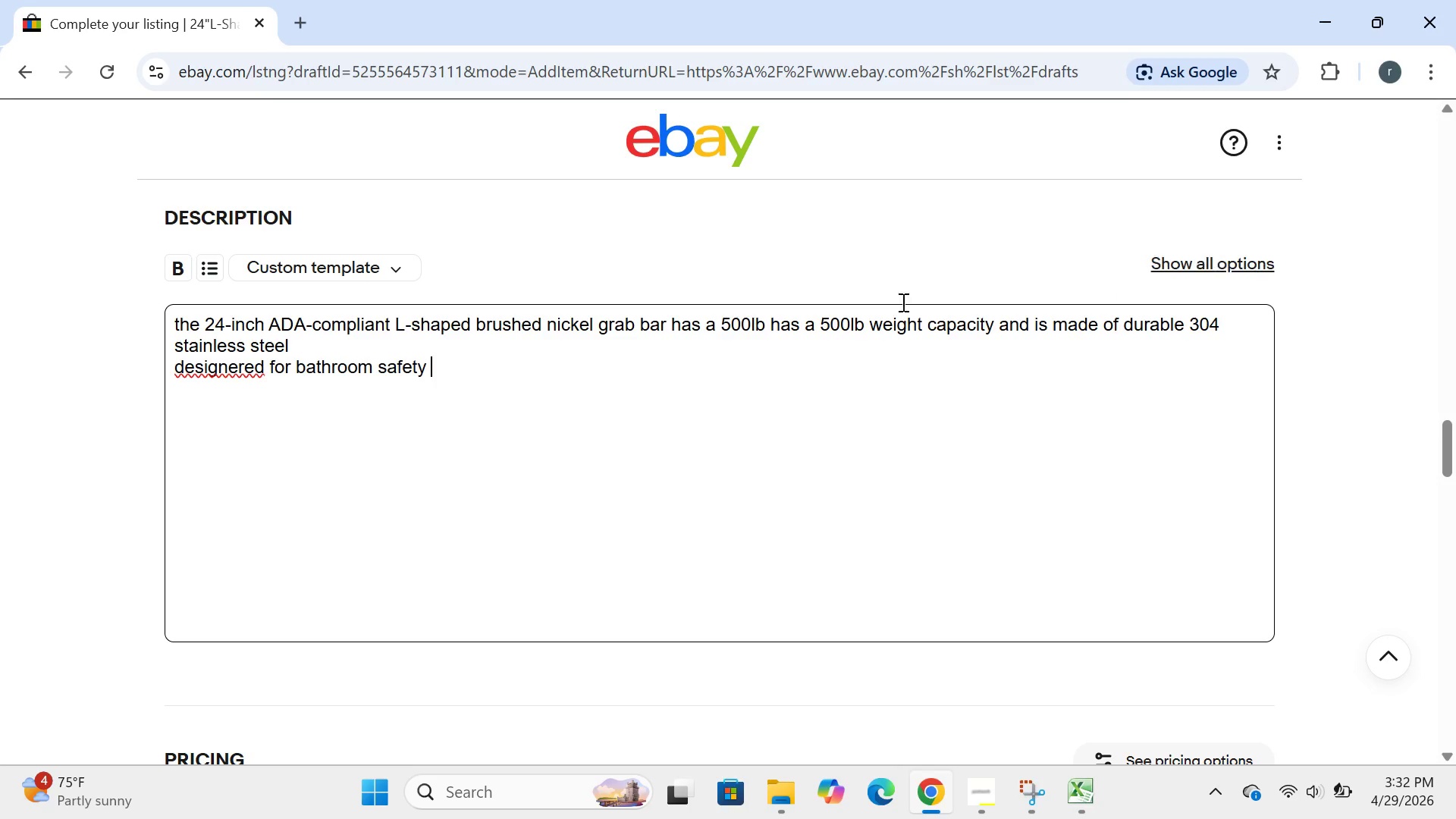 
mouse_move([1228, 121])
 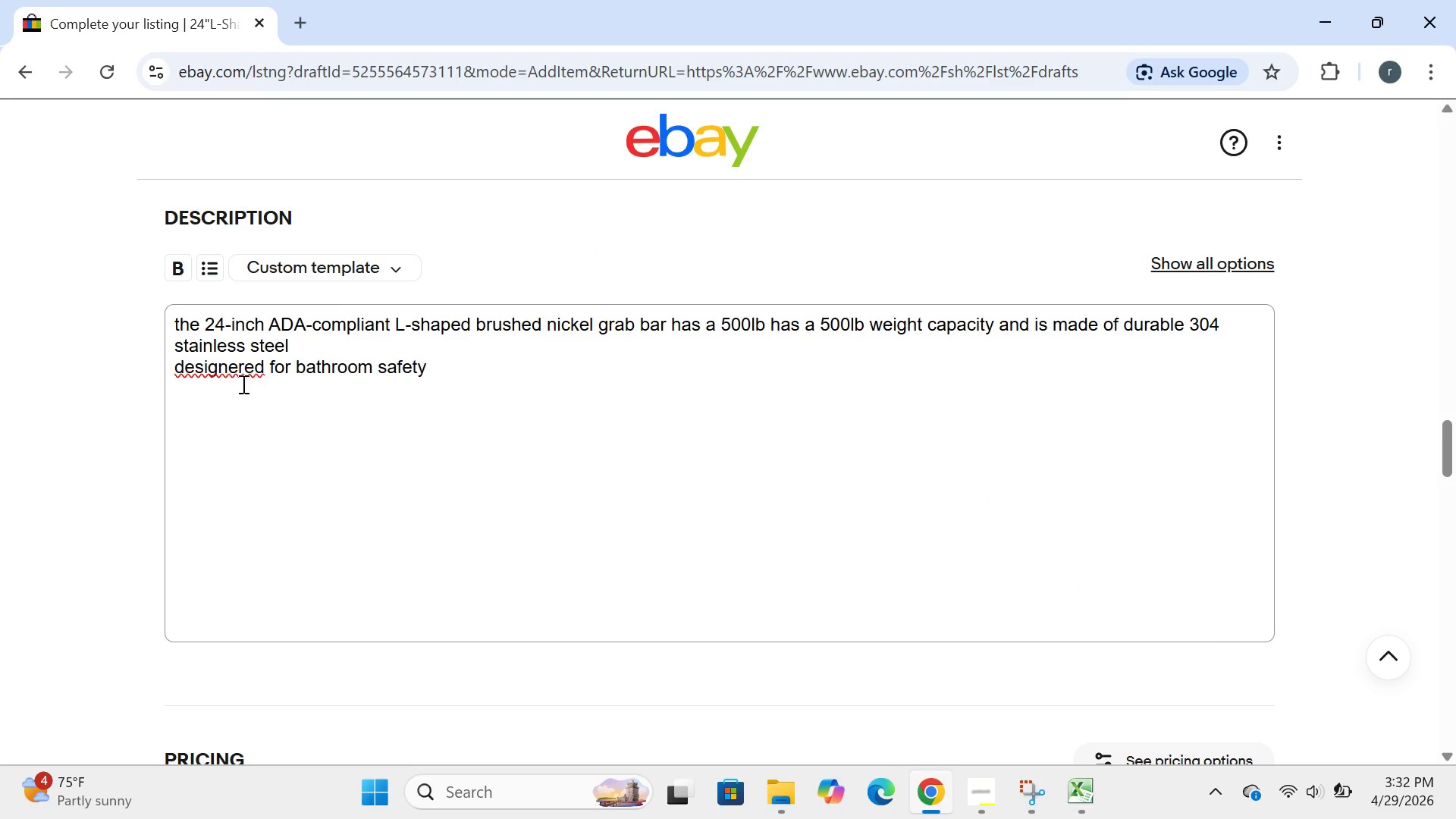 
wait(6.58)
 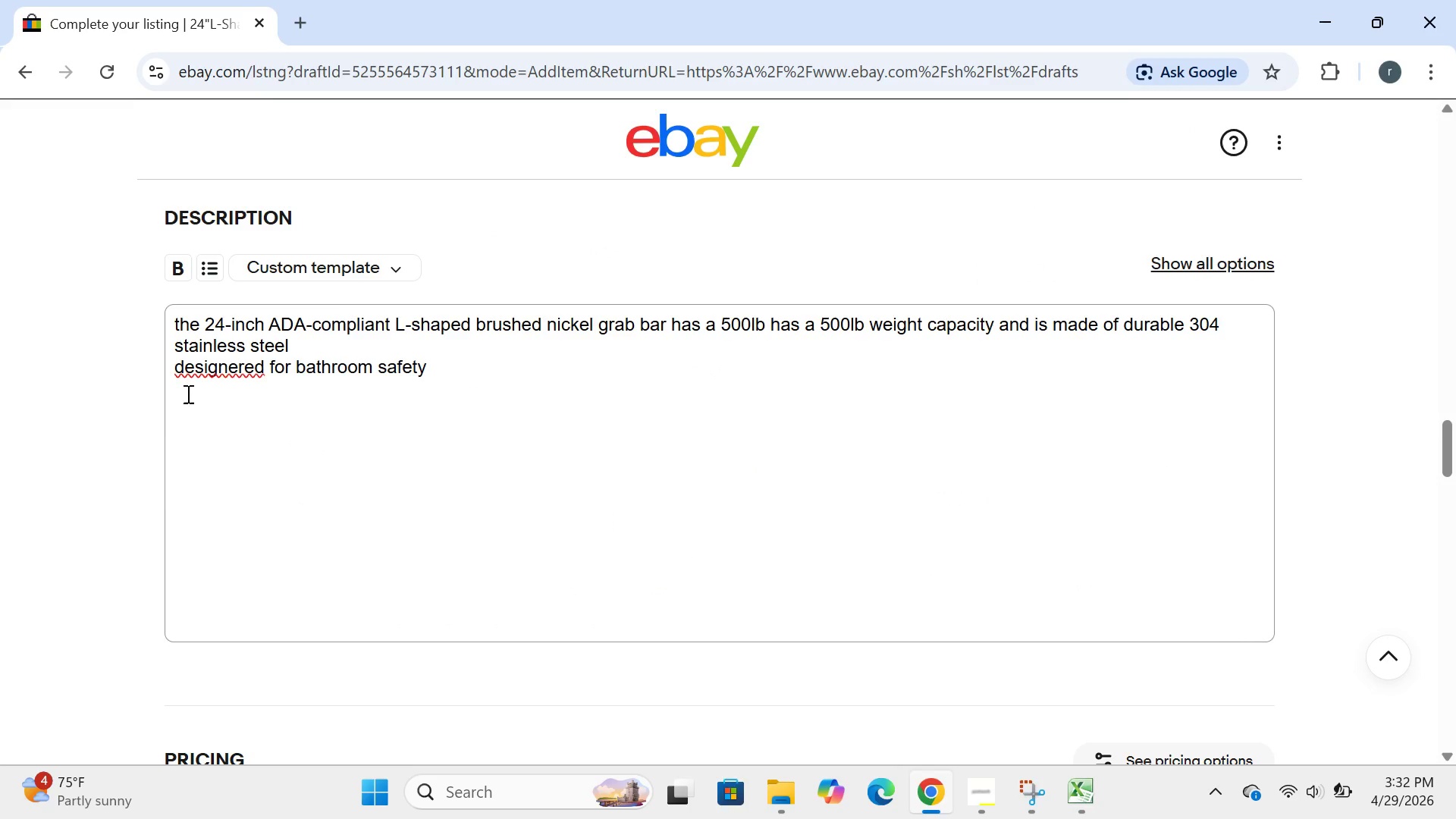 
left_click([244, 372])
 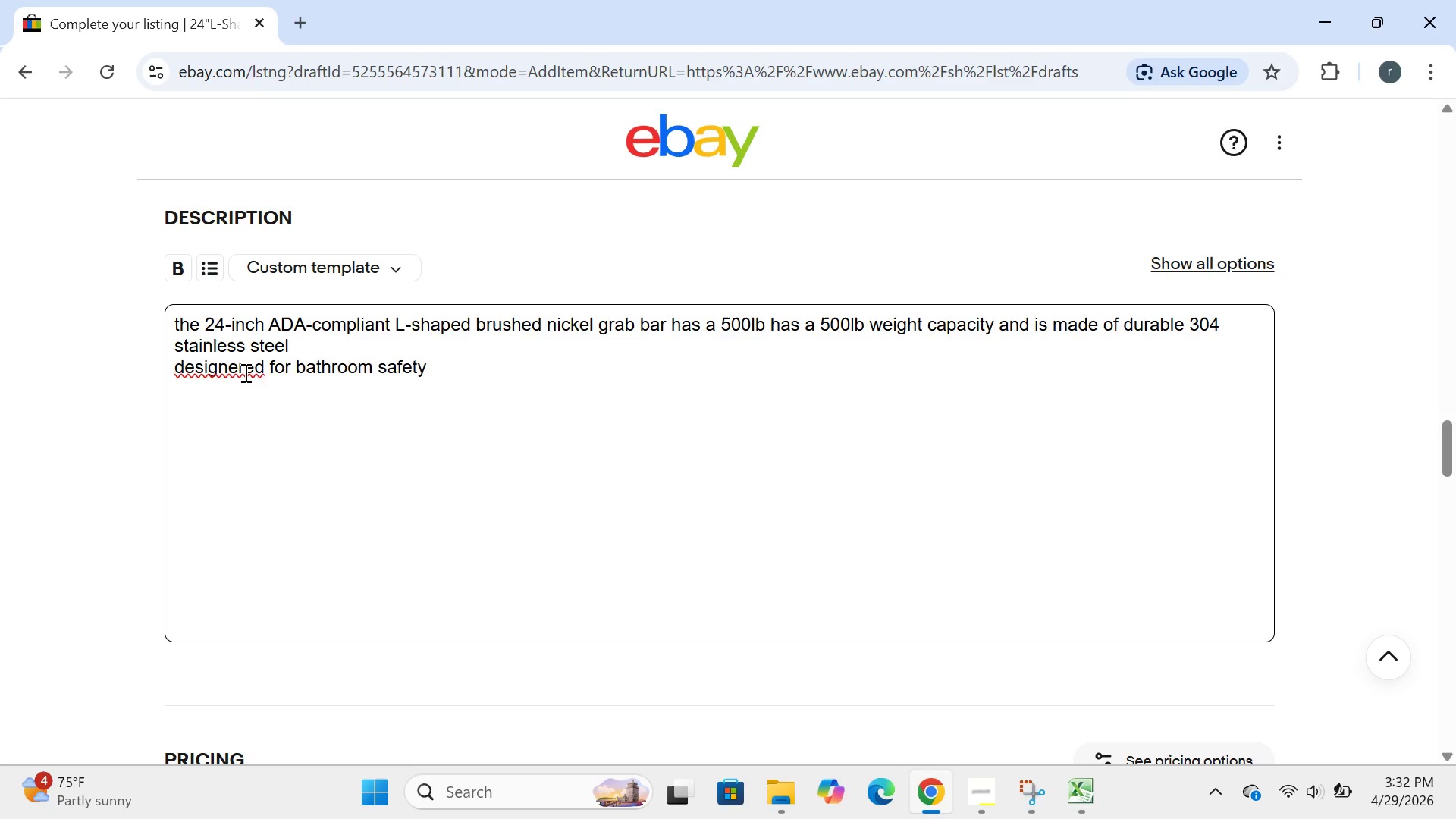 
key(Backspace)
 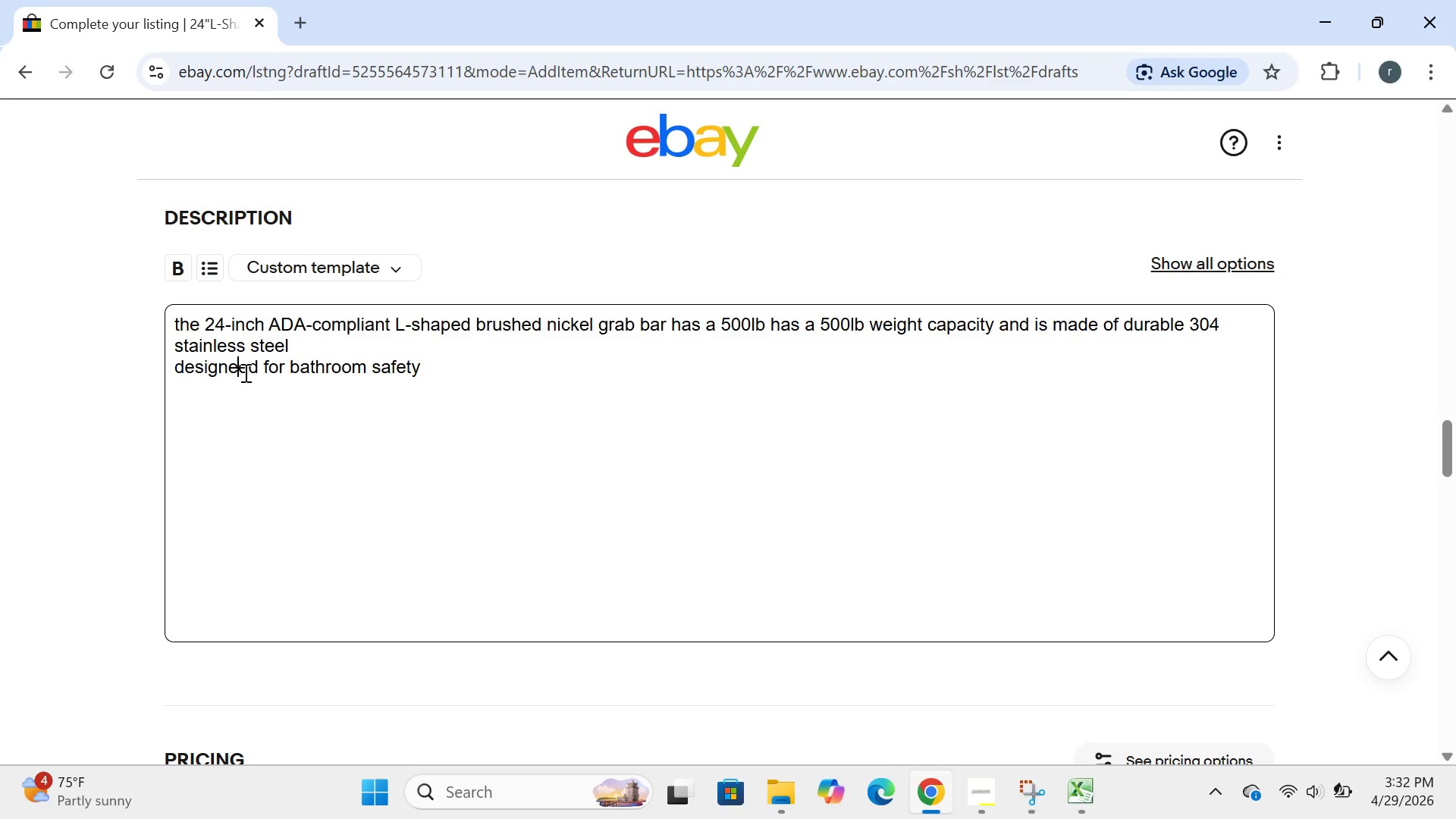 
key(Backspace)
 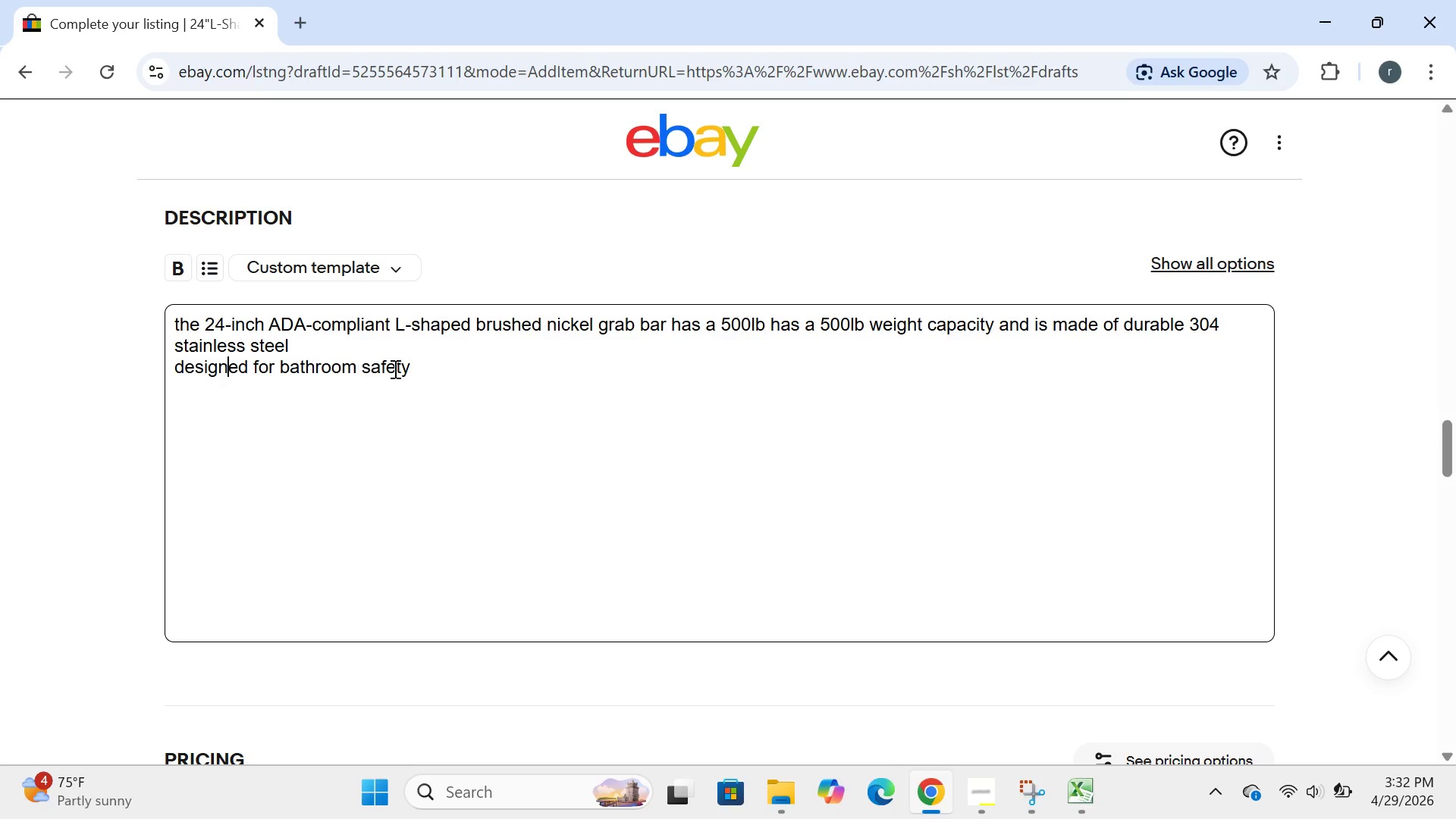 
left_click([414, 366])
 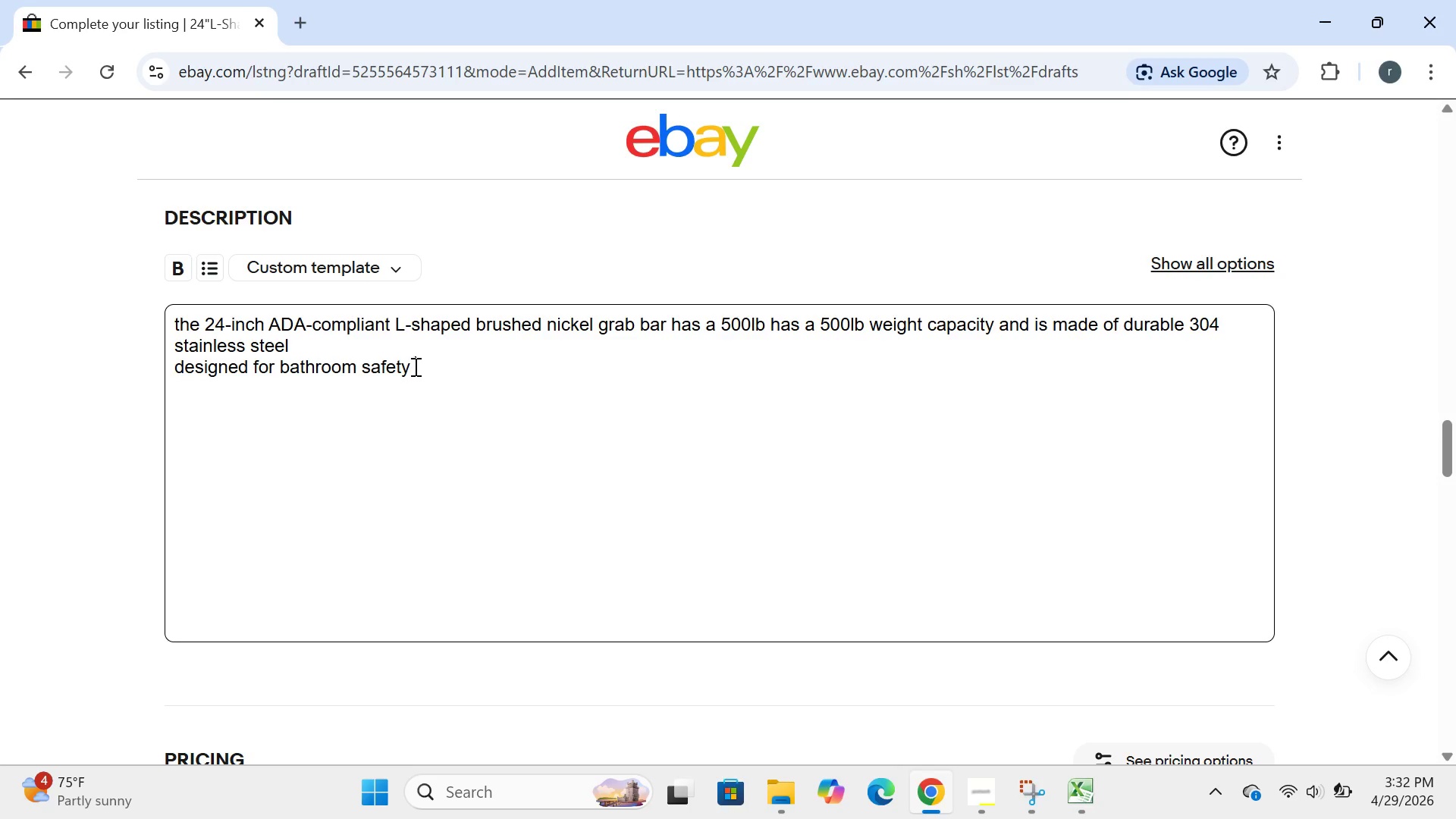 
left_click([414, 366])
 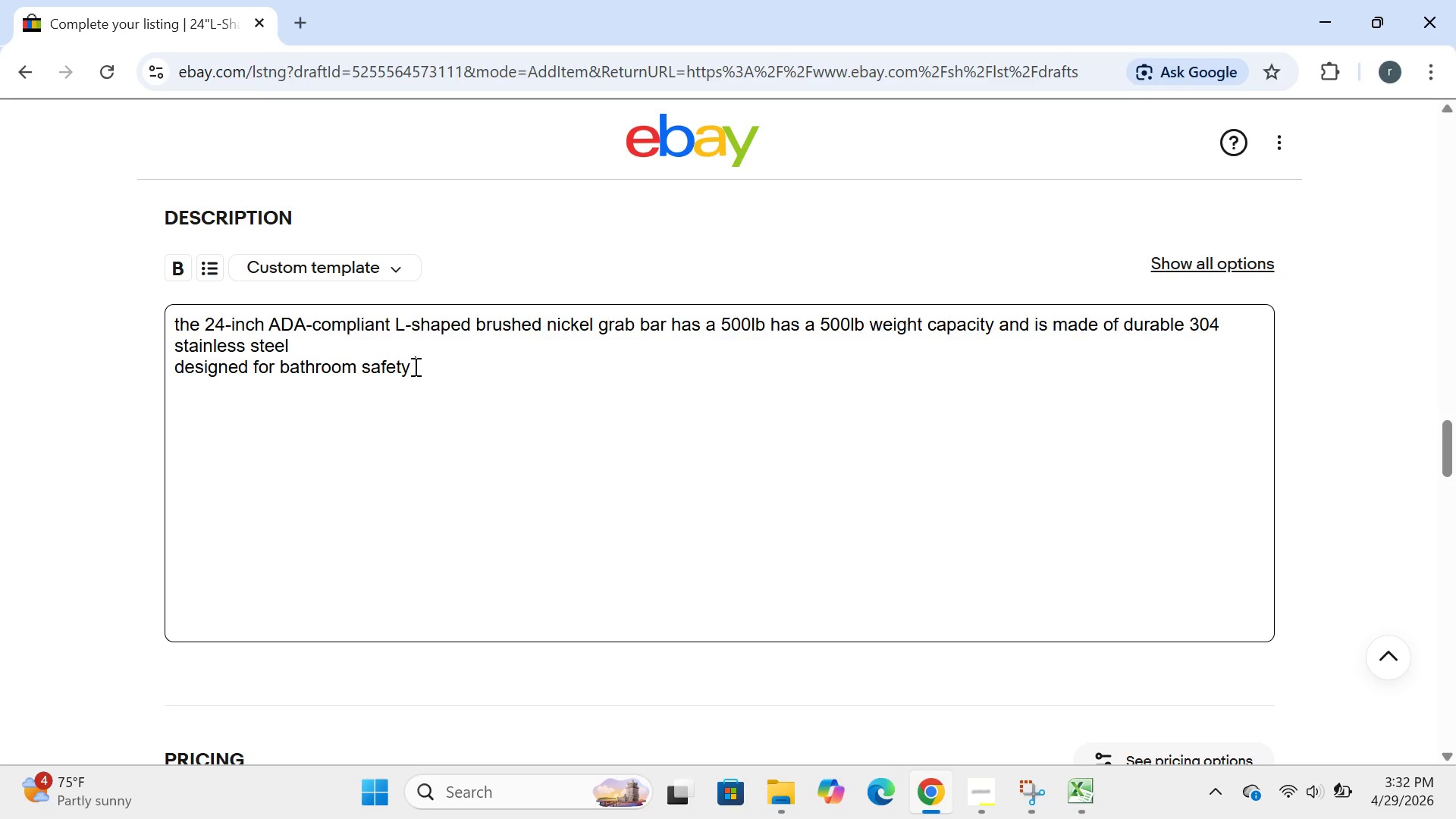 
hold_key(key=ArrowRight, duration=0.33)
 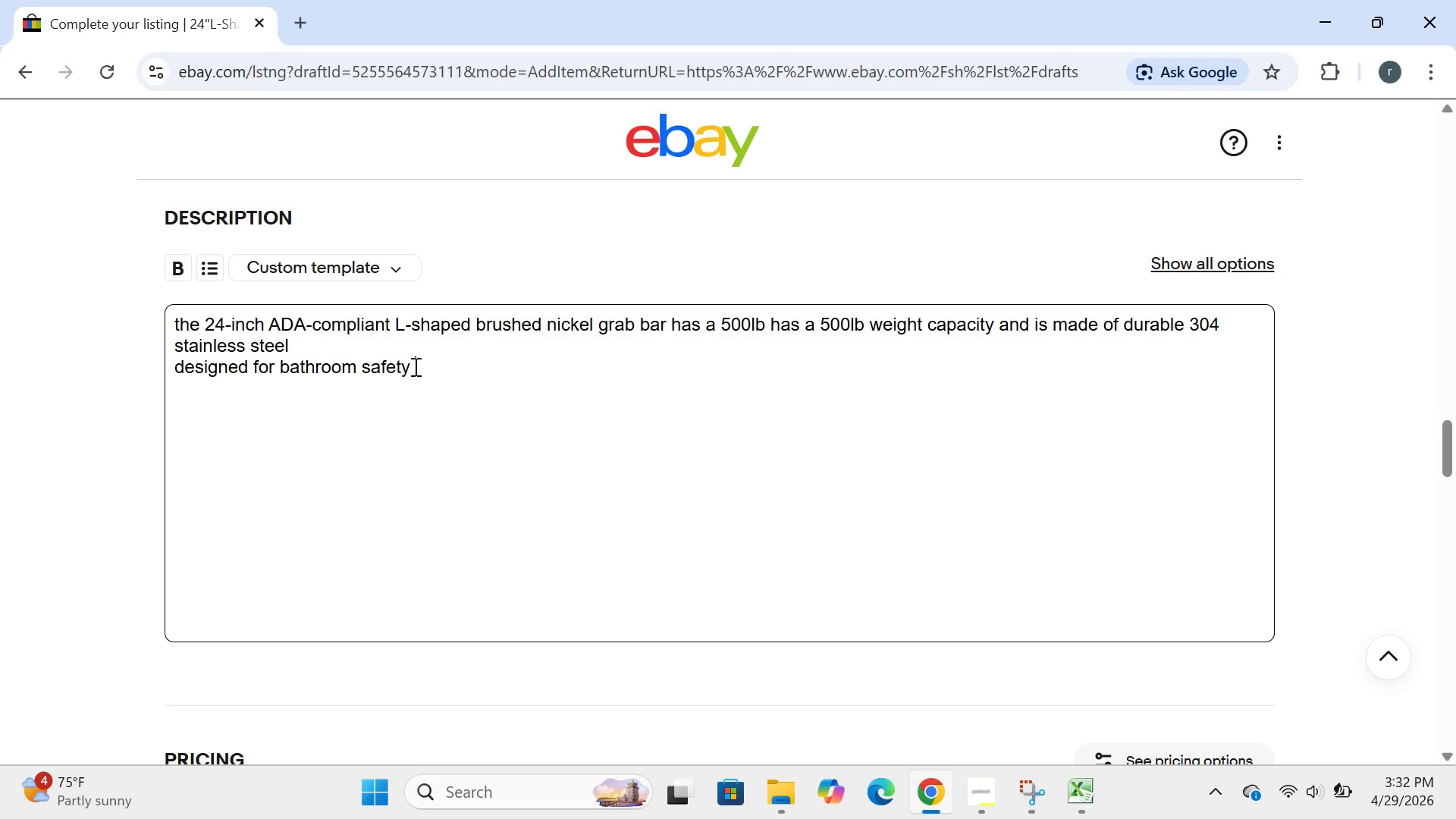 
left_click([414, 366])
 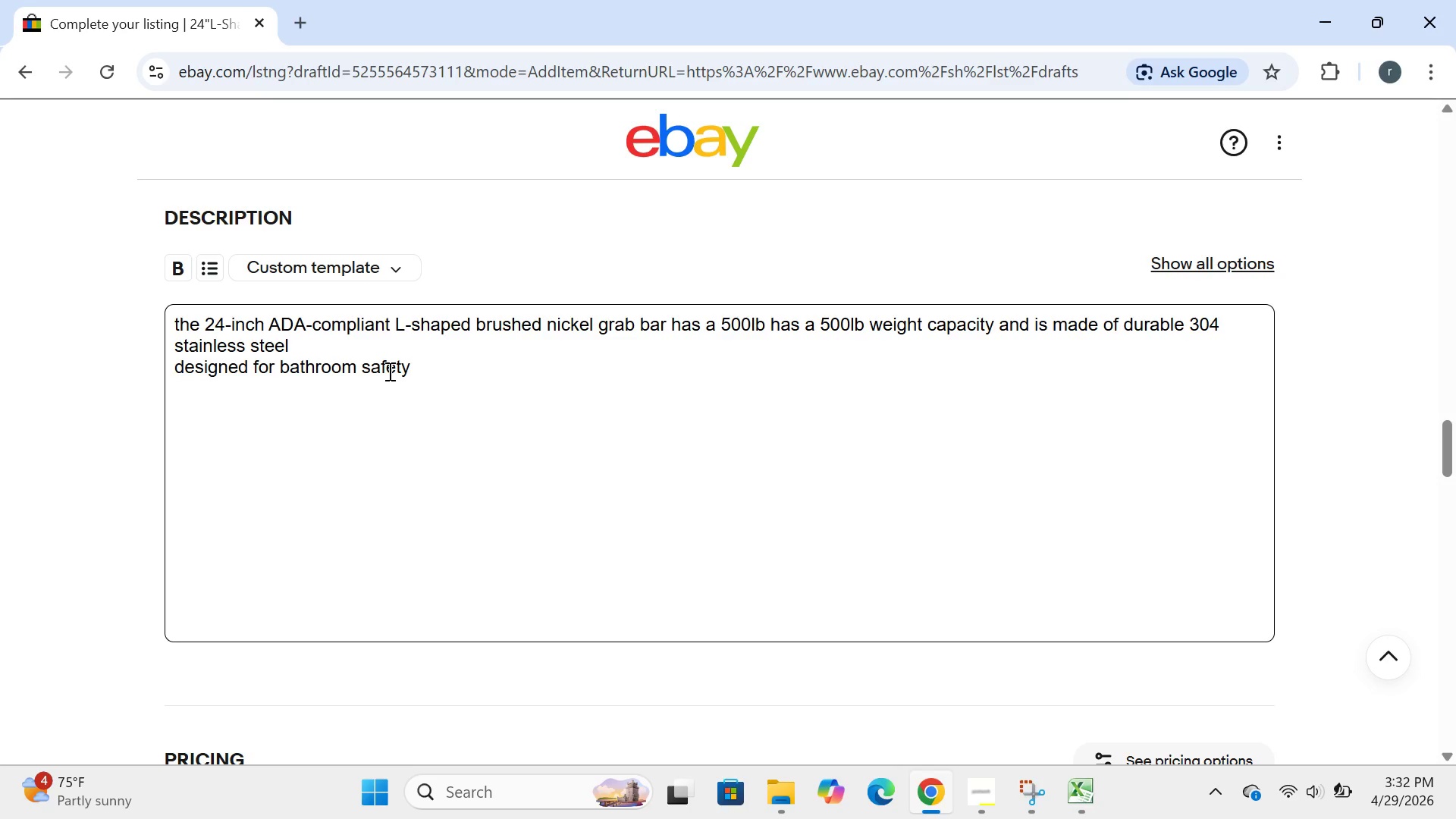 
type(. thius )
key(Backspace)
key(Backspace)
key(Backspace)
key(Backspace)
type(is corner mounted handicap accessible rail support at 90 )
key(Backspace)
type(-degree angles )
key(Backspace)
type(, per )
key(Backspace)
type(fect for shower and y)
 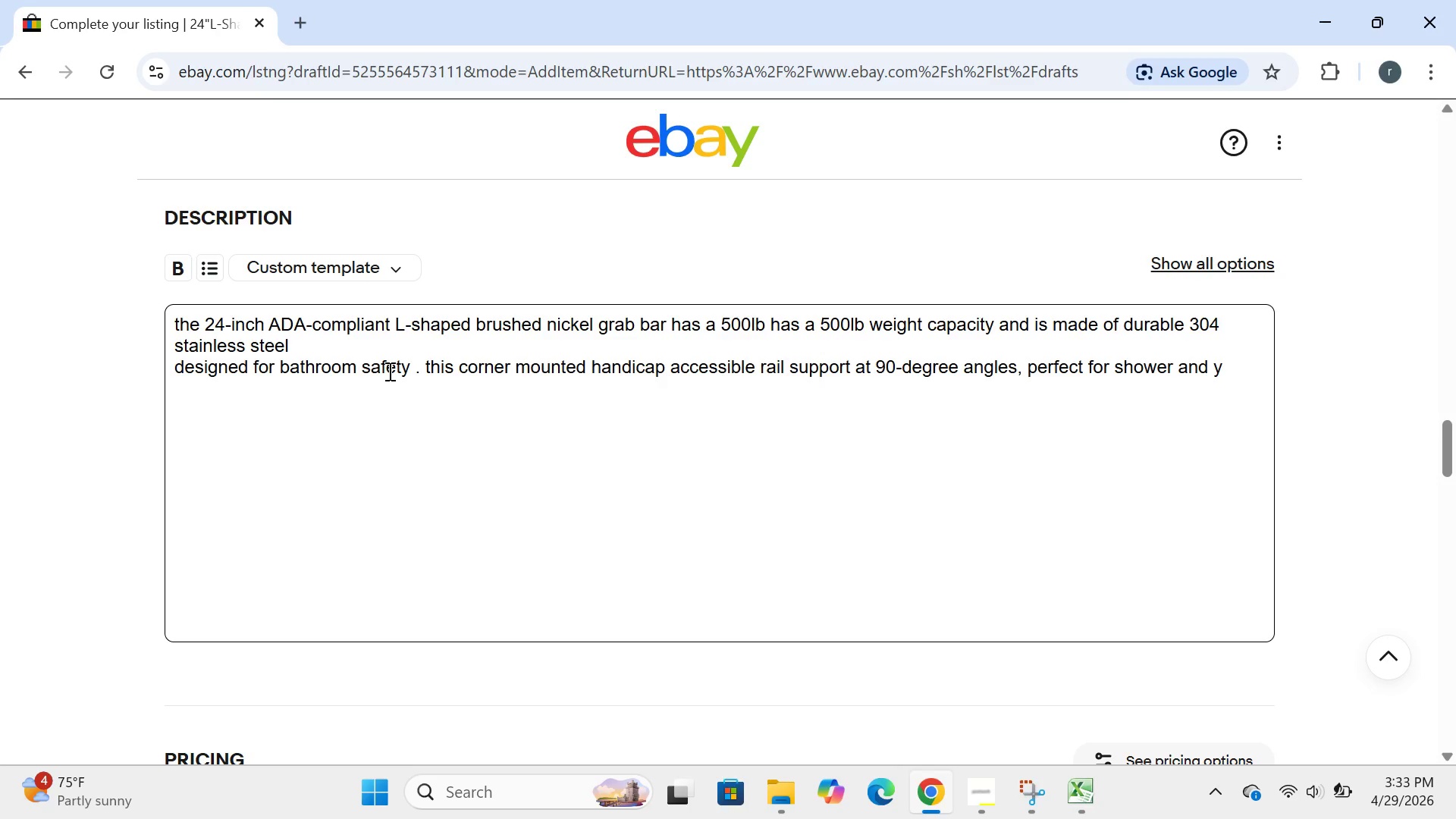 
key(Enter)
 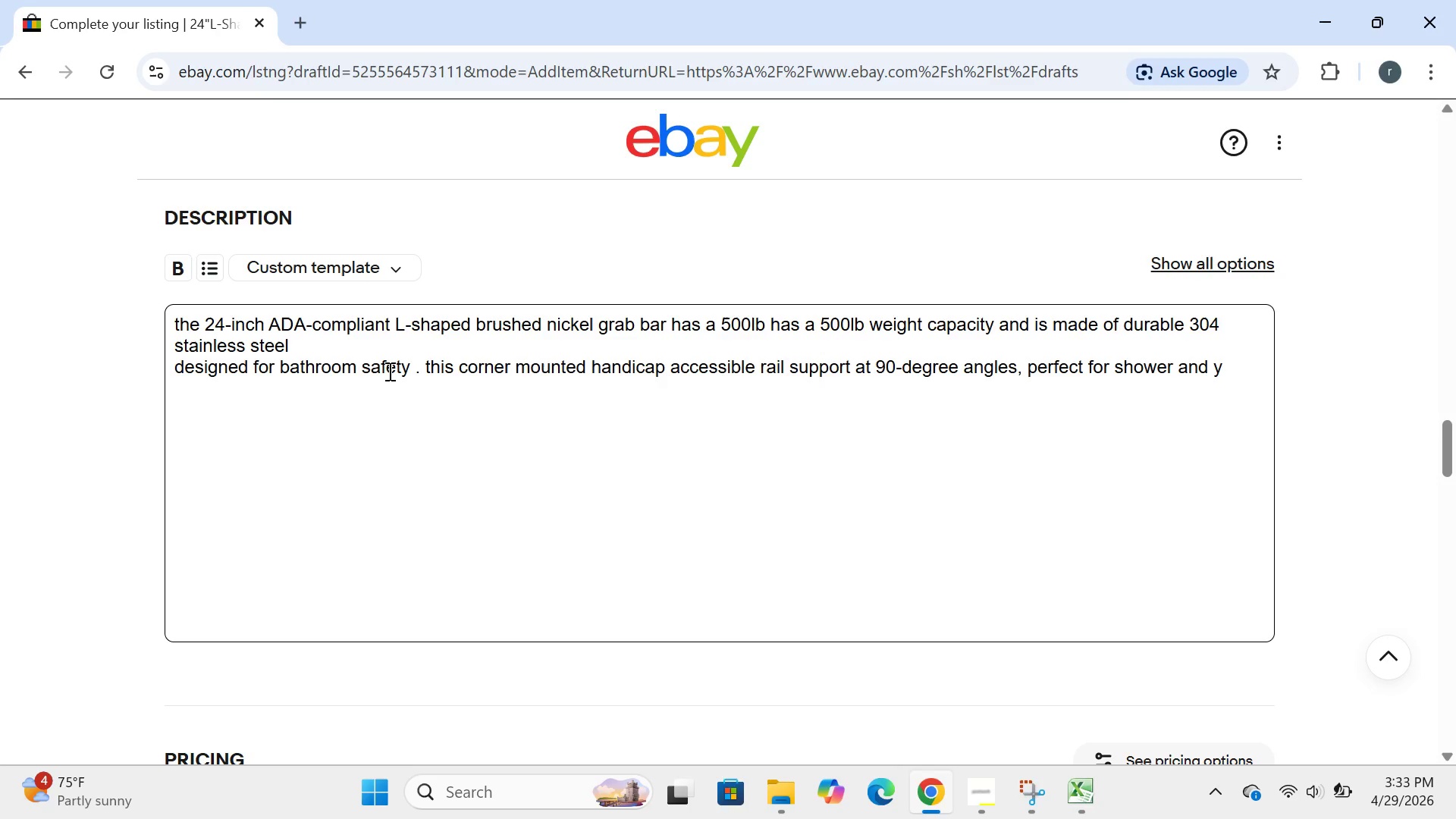 
key(Backspace)
key(Backspace)
type(tub corners.)
 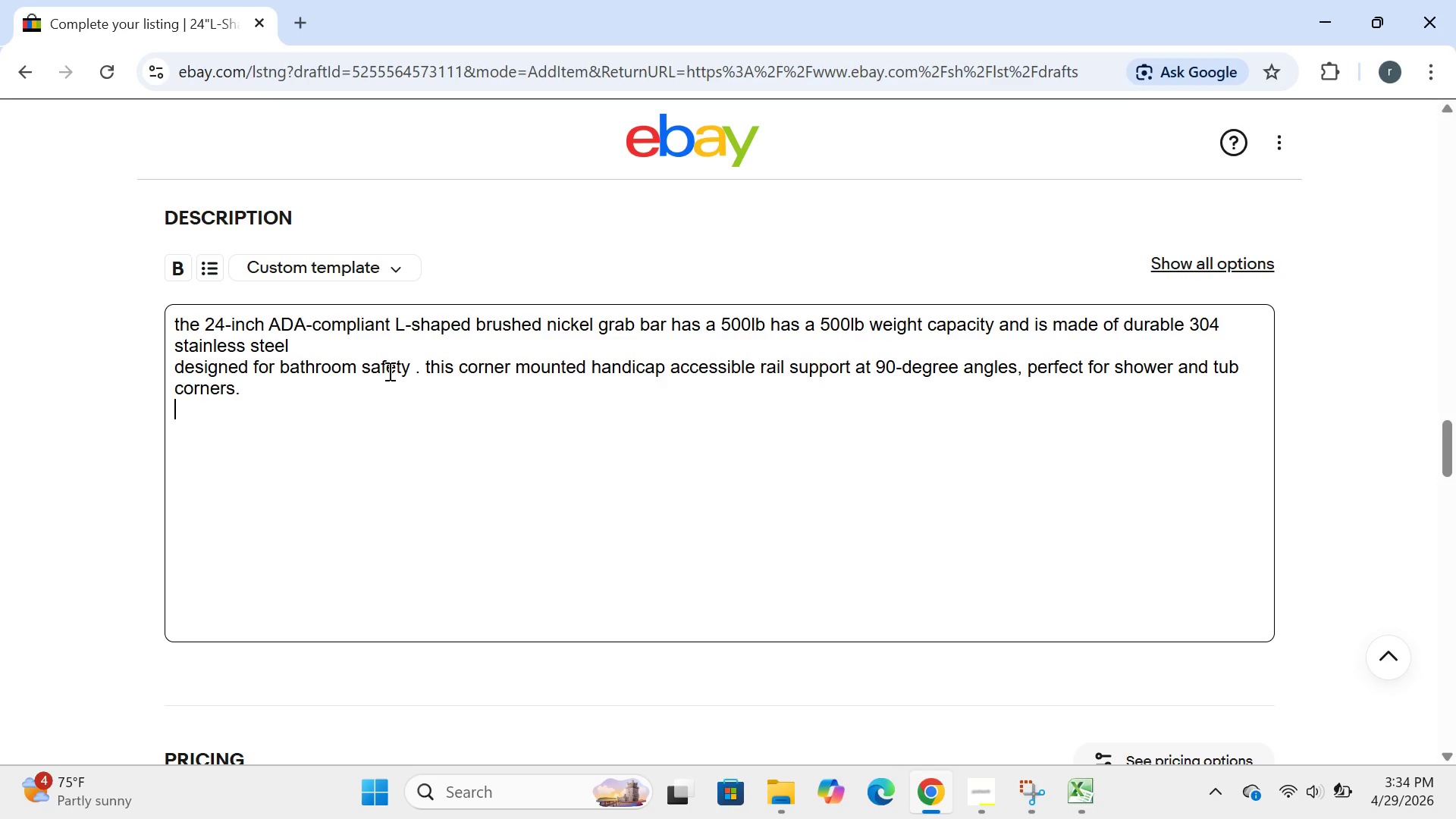 
key(Enter)
 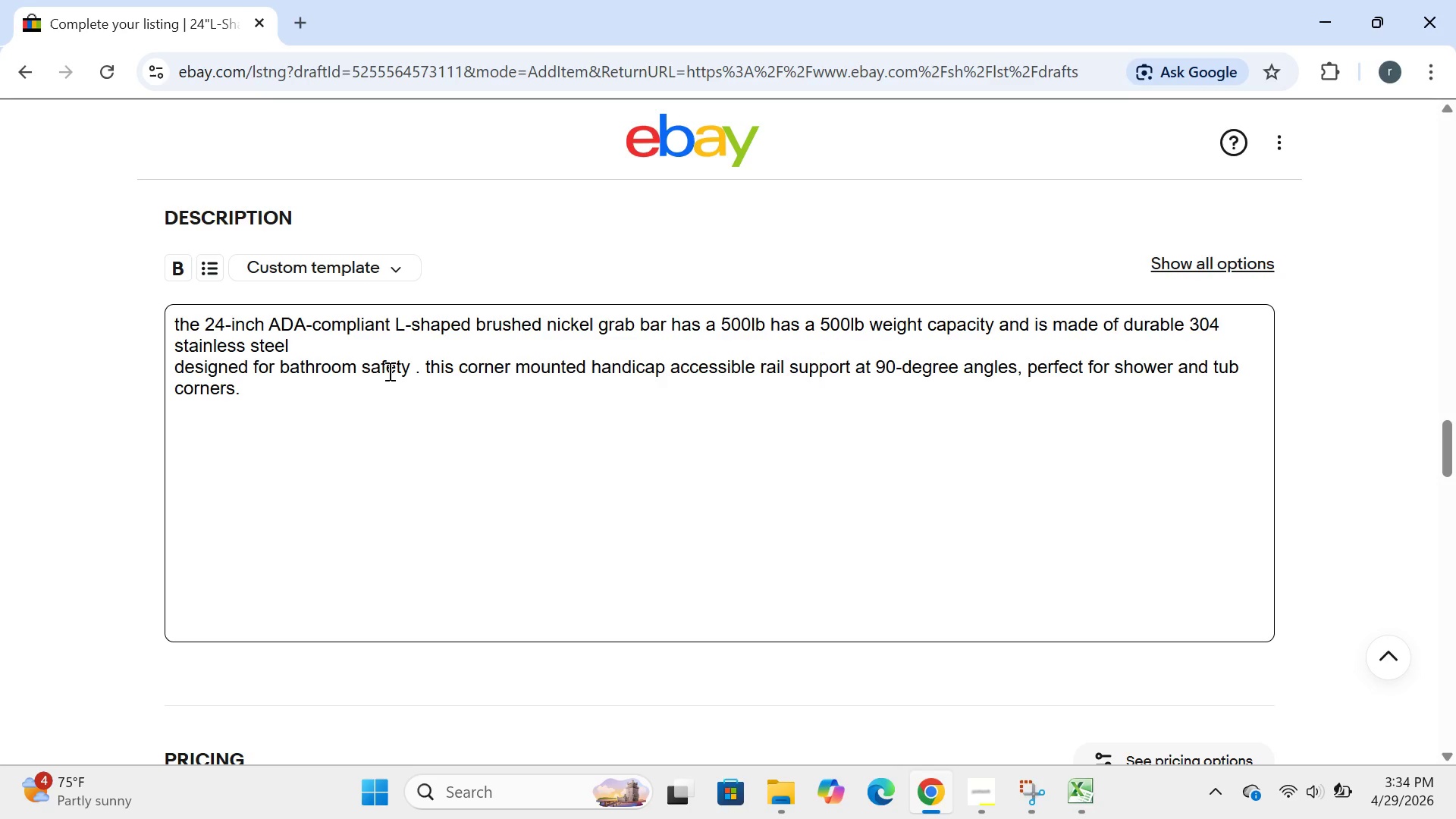 
type(features:)
 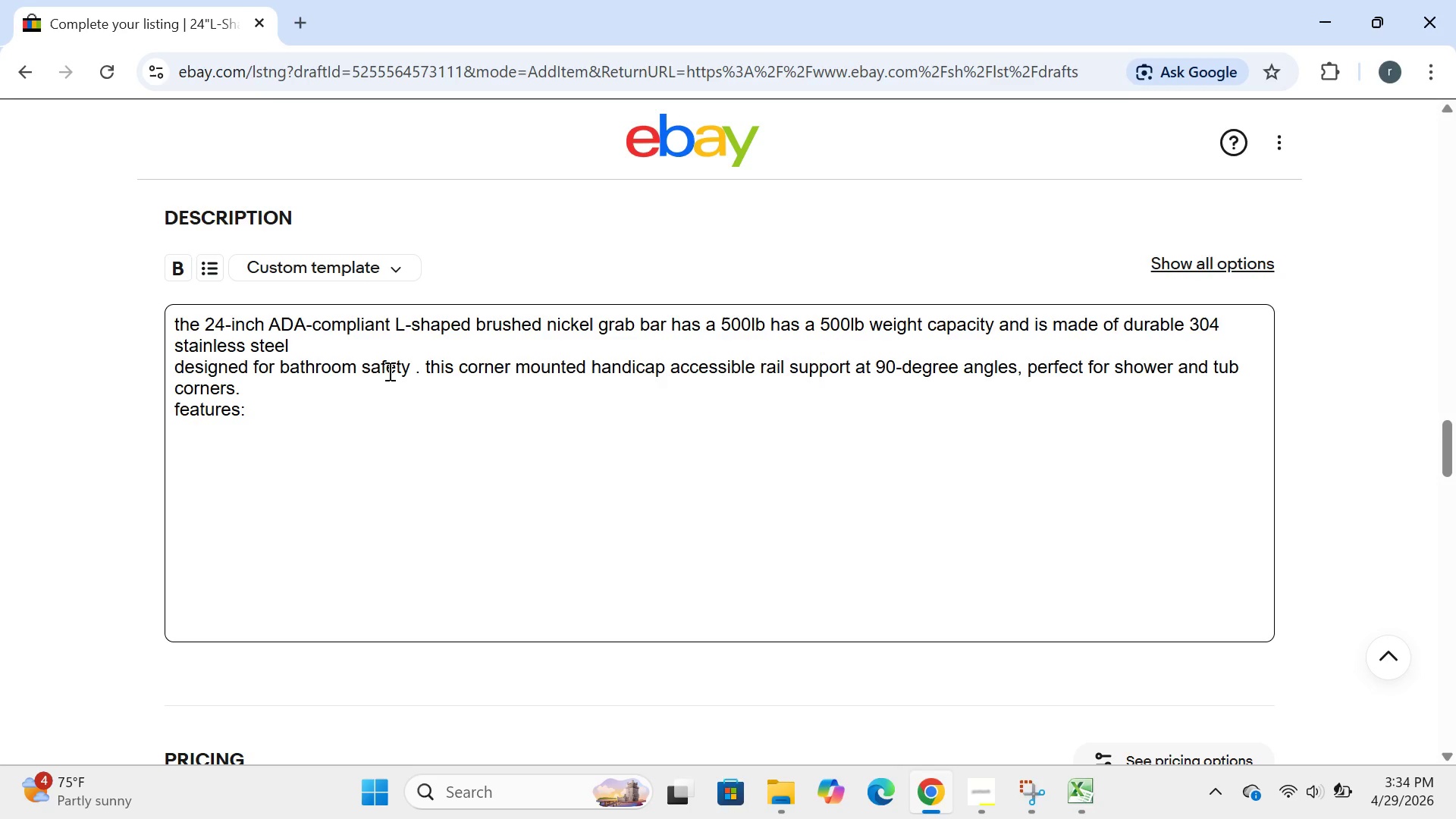 
key(Enter)
 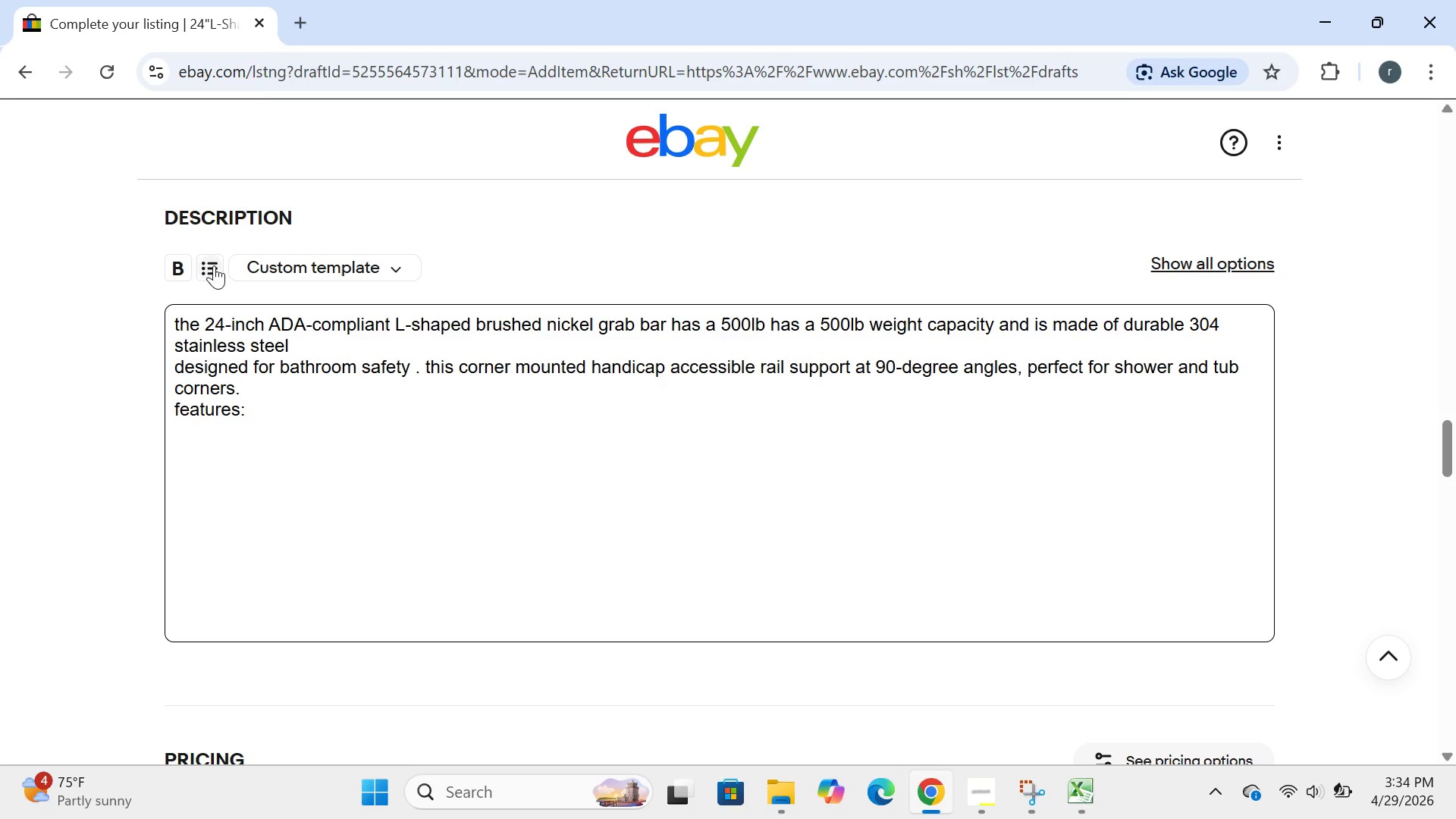 
left_click([212, 265])
 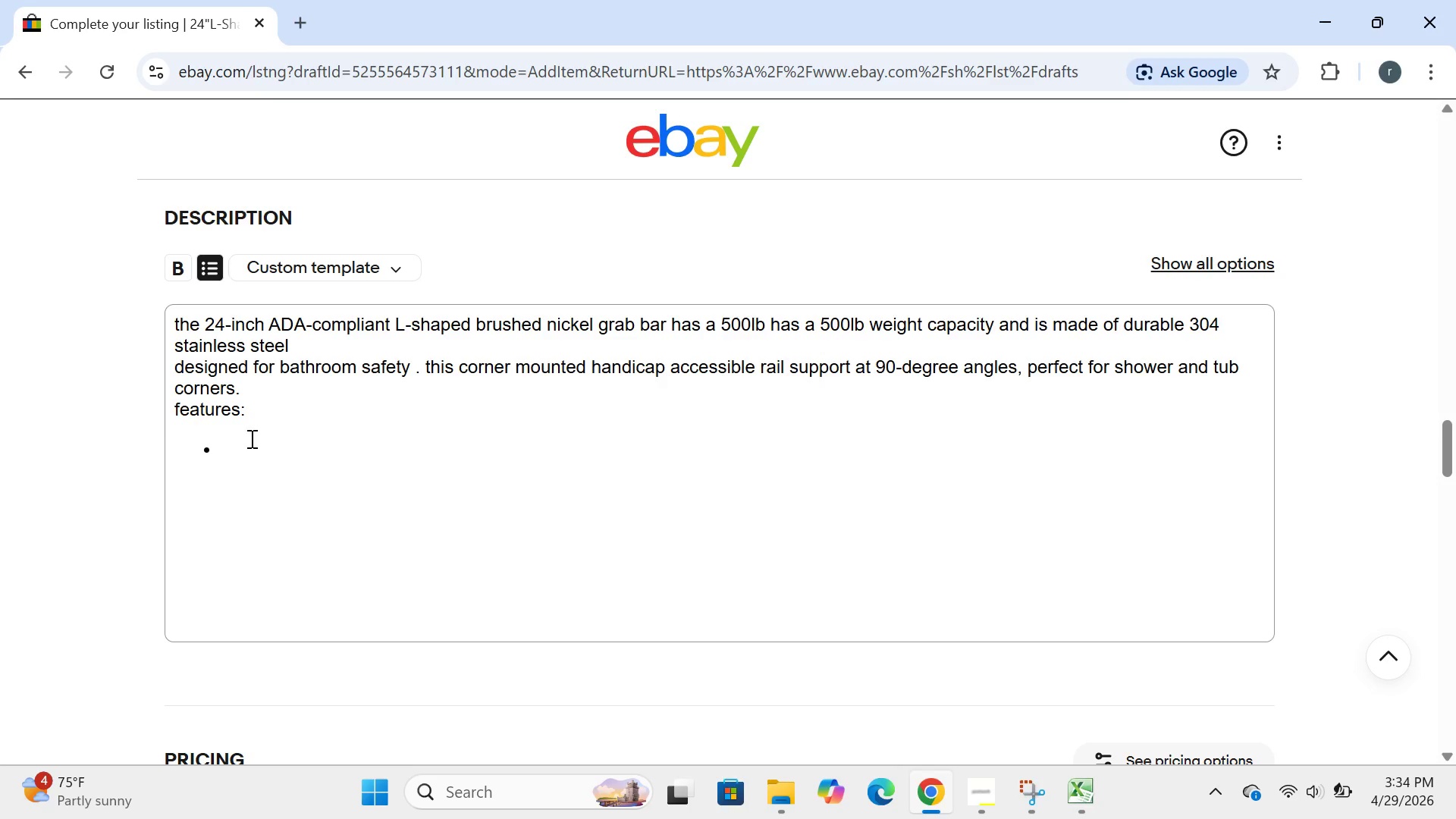 
left_click([249, 442])
 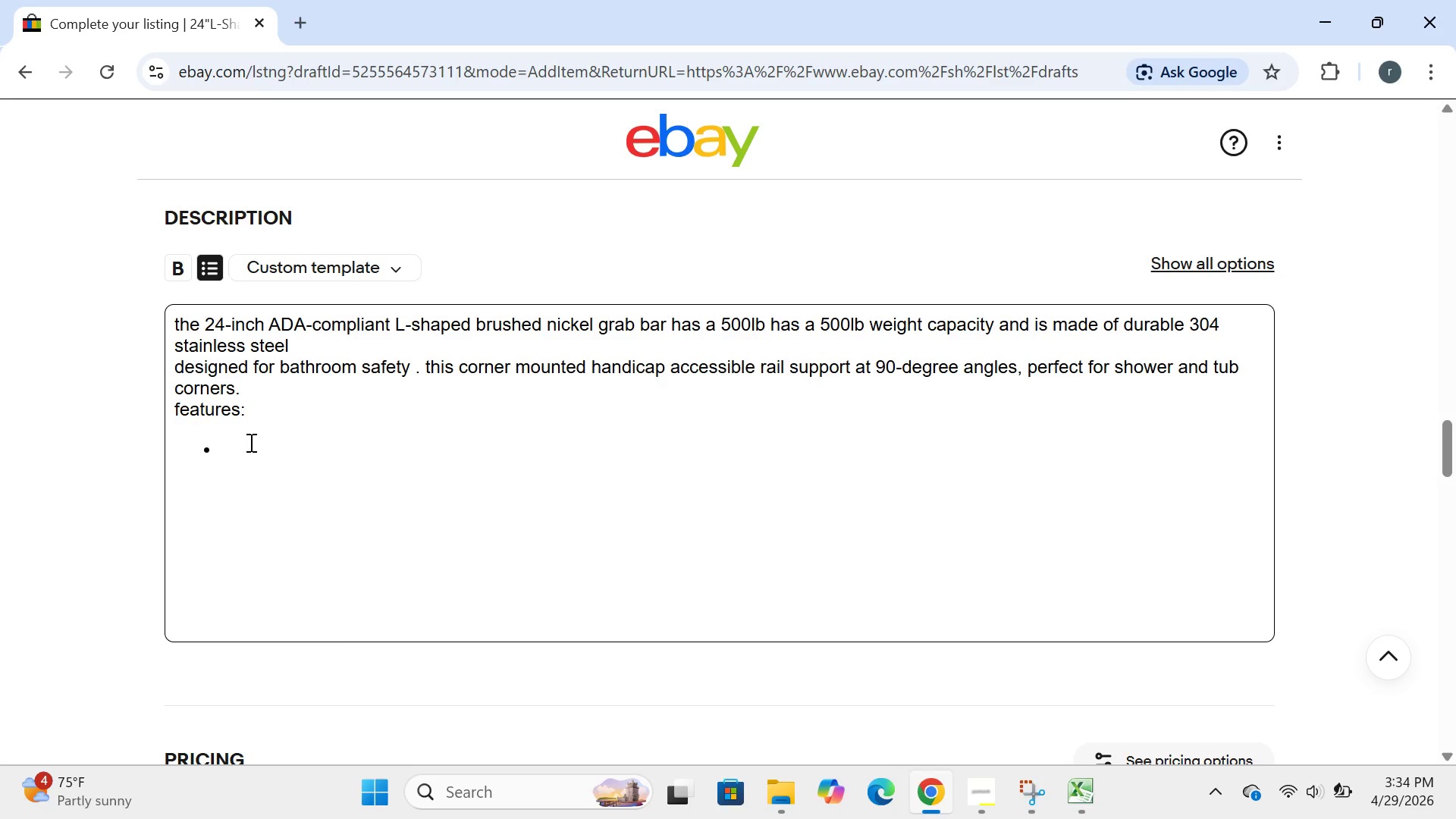 
type(304 stainless steel construction=)
key(Backspace)
type(-rust and corrosion resistant )
 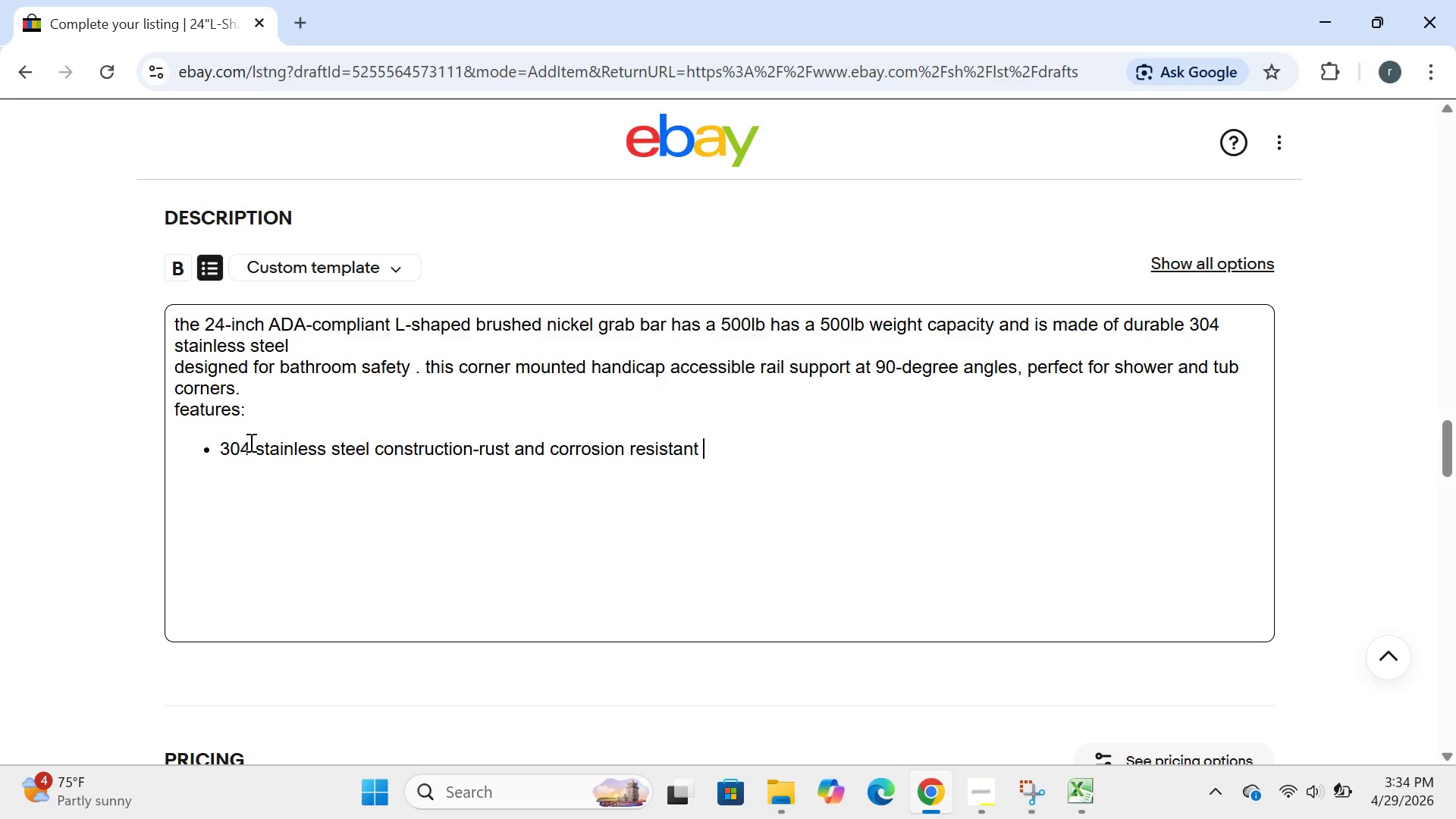 
key(Enter)
 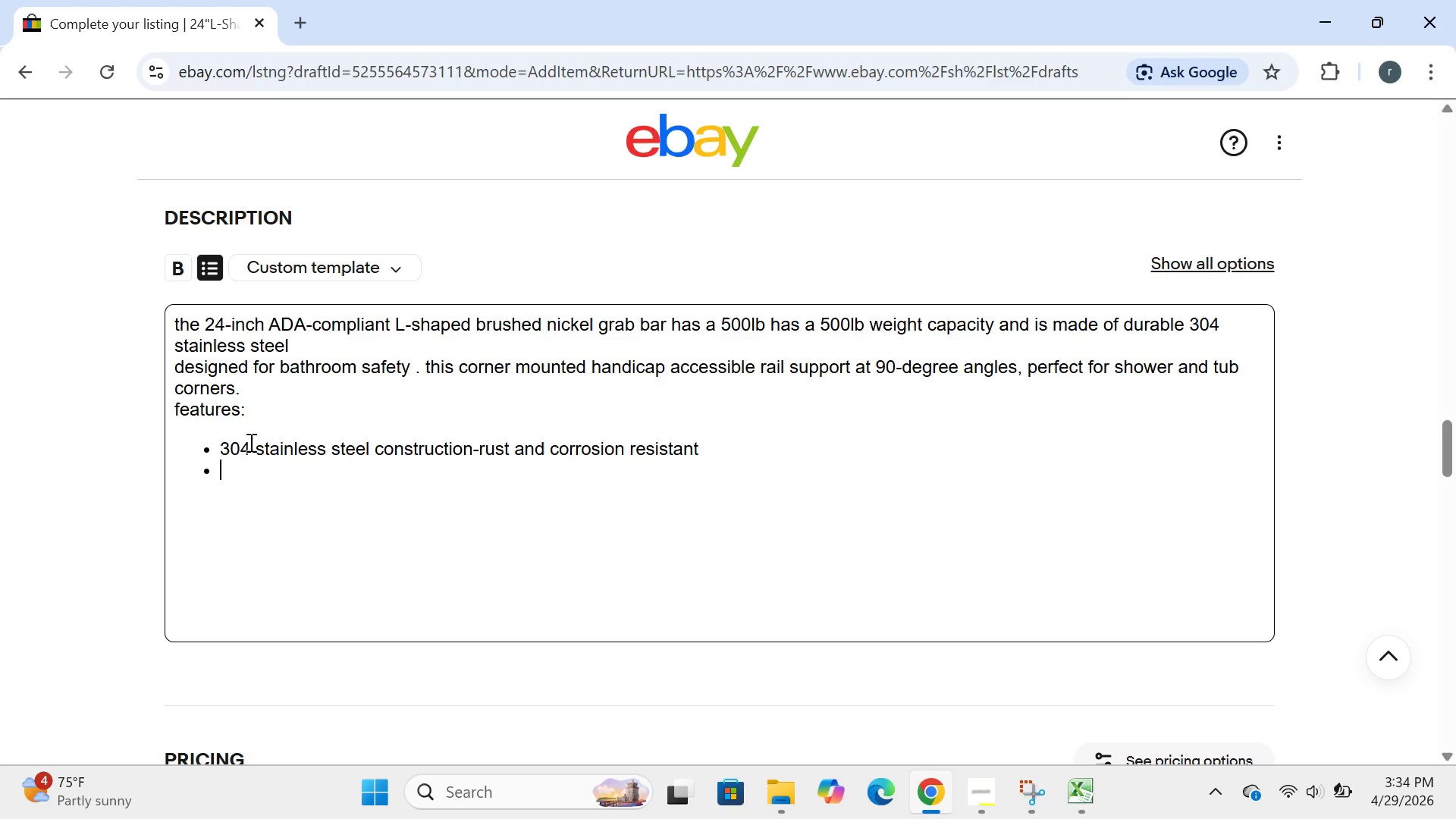 
type(bri)
key(Backspace)
type(y)
key(Backspace)
type(ushed nicj)
key(Backspace)
type(kel)
 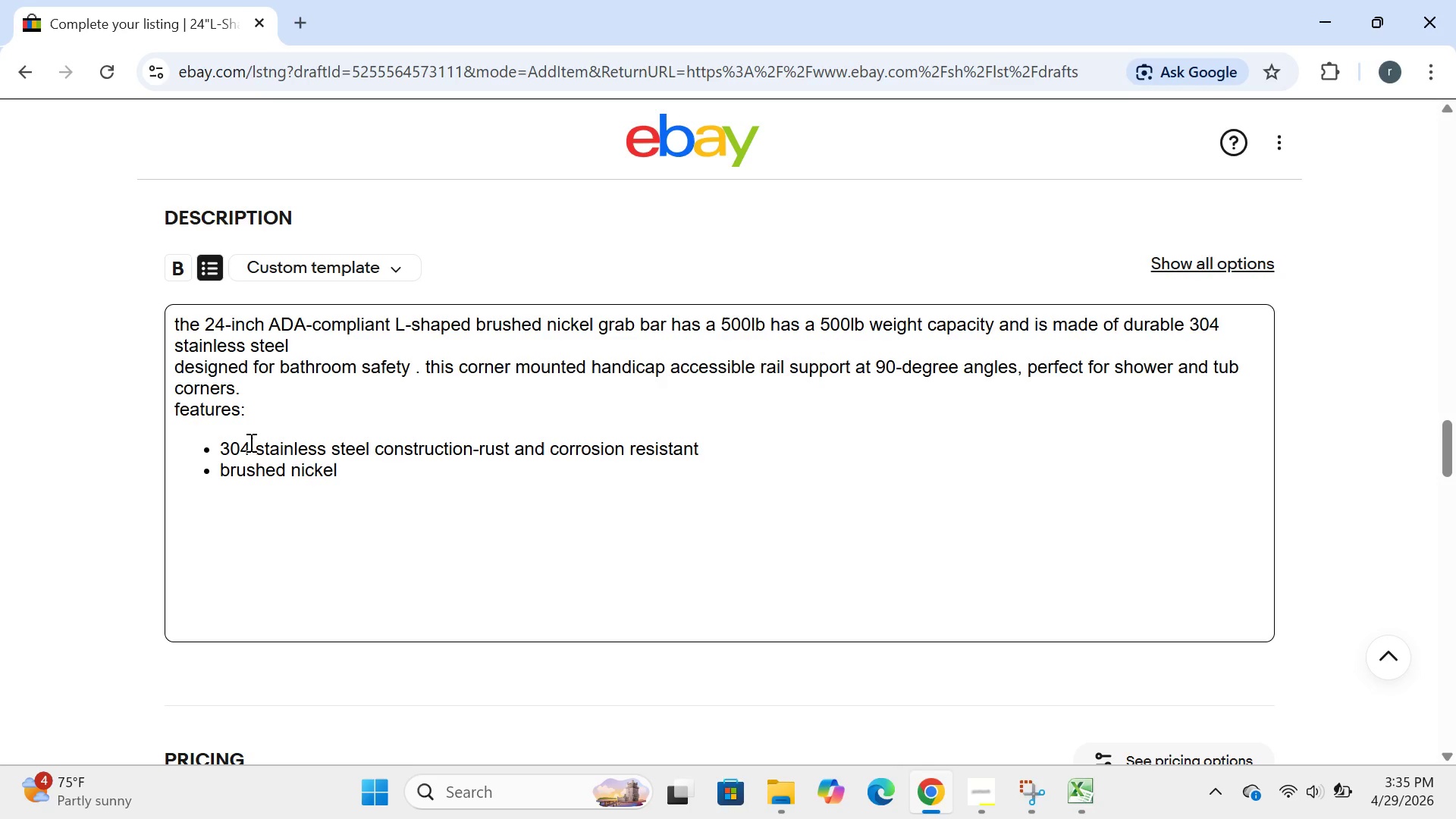 
type( finisg)
key(Backspace)
type(h-modern look.)
key(Backspace)
type(,)
 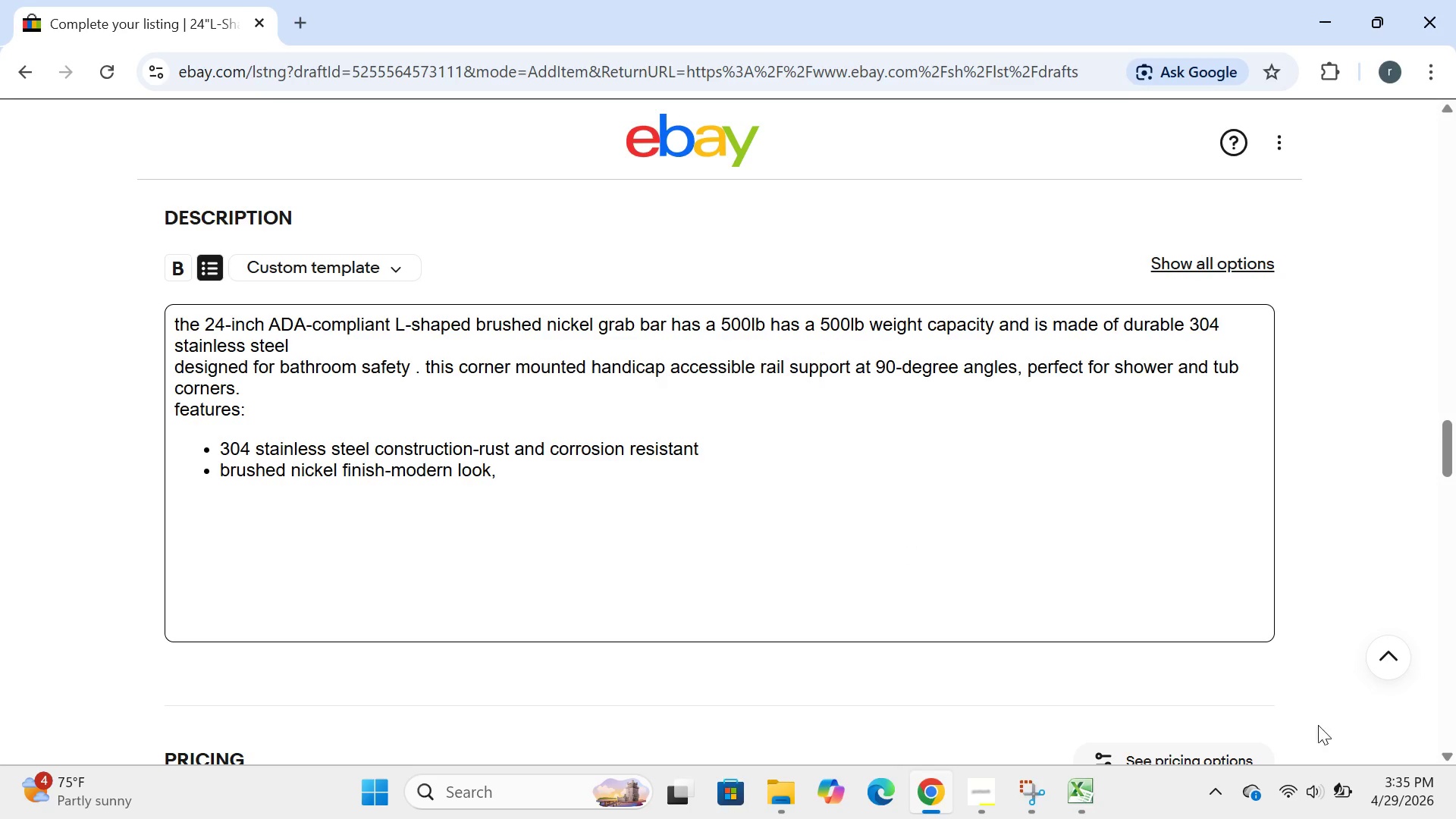 
left_click([1332, 803])
 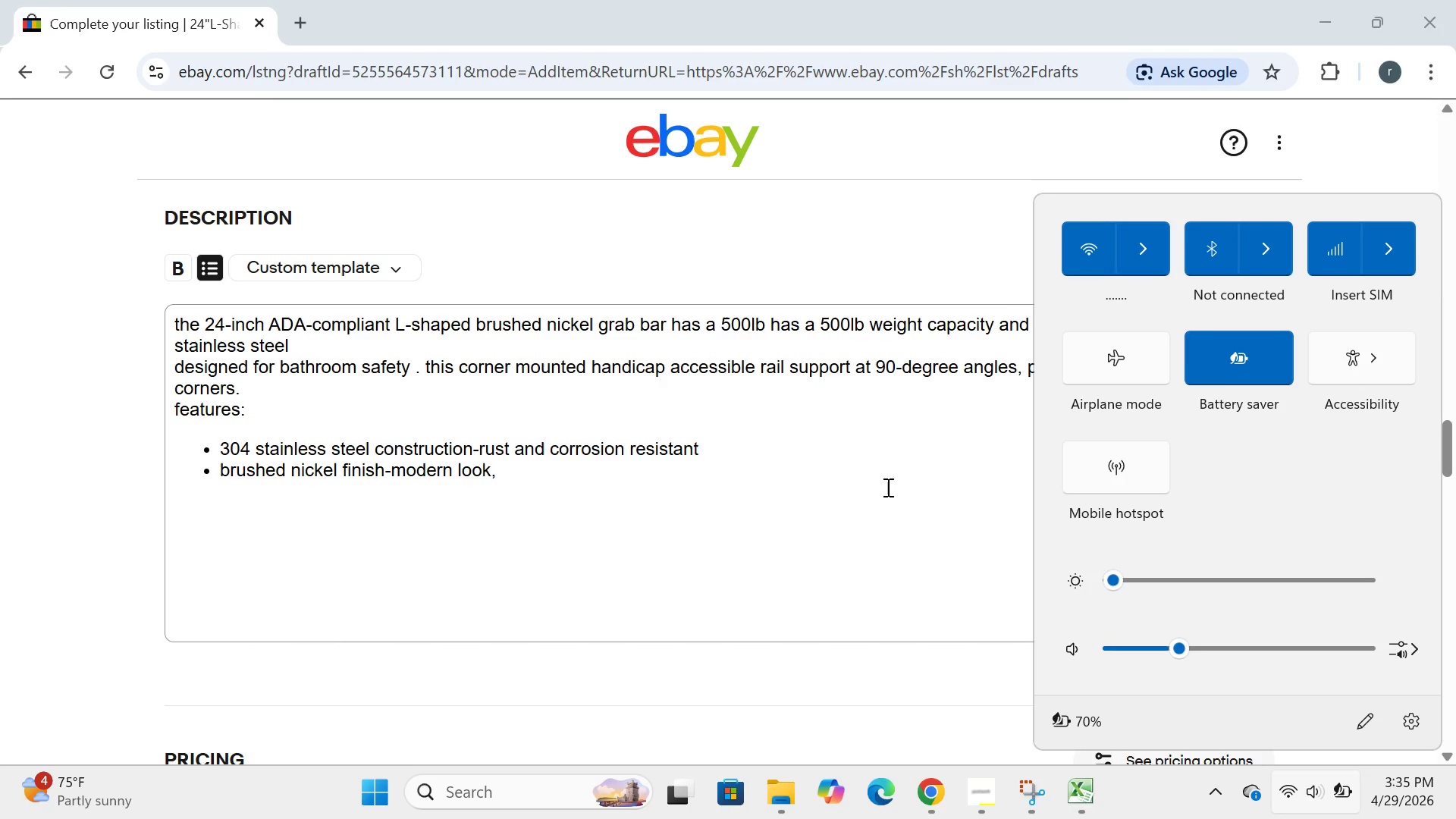 
left_click([783, 503])
 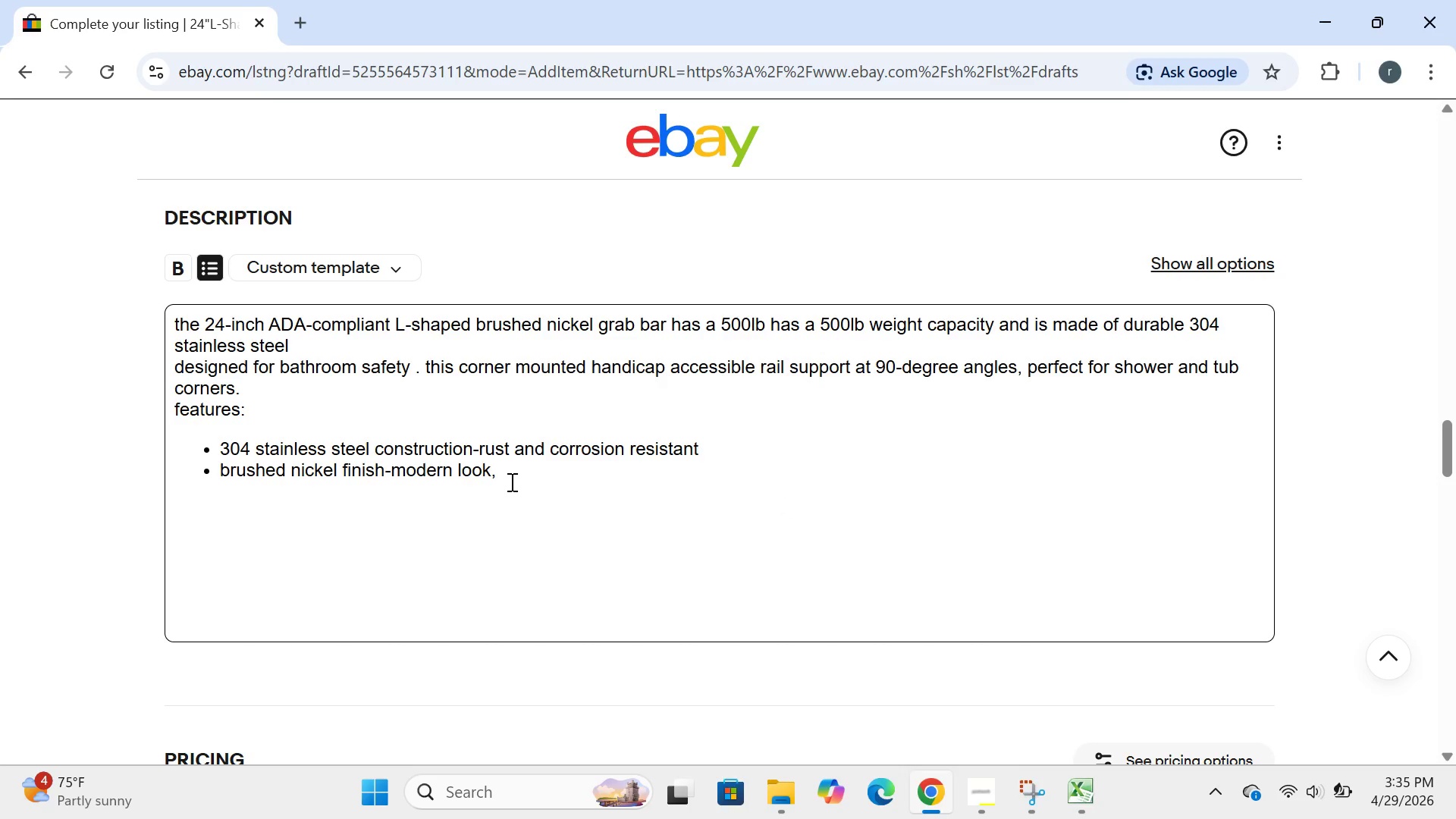 
type(hide fingerprints and water spots)
 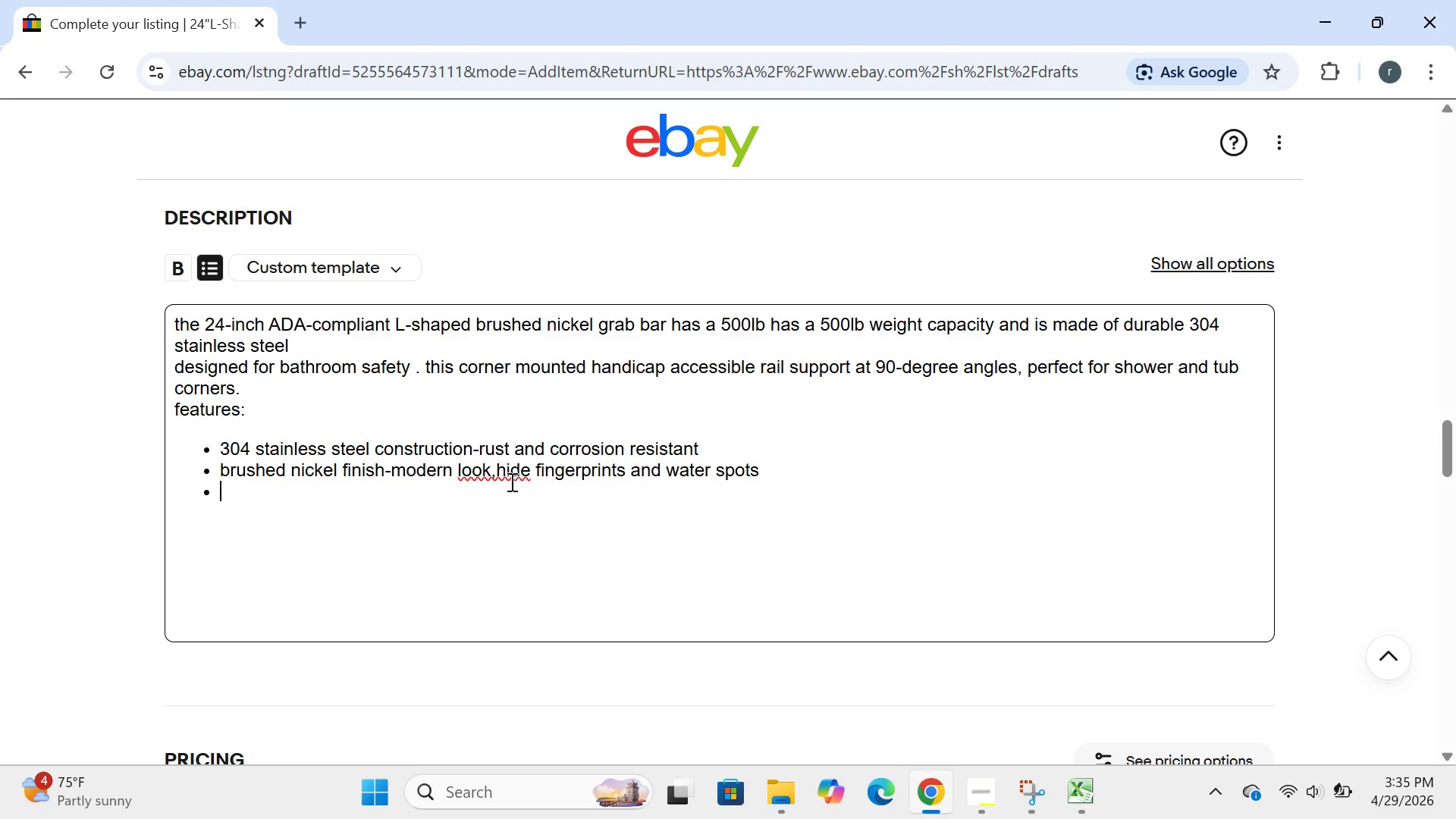 
key(Enter)
 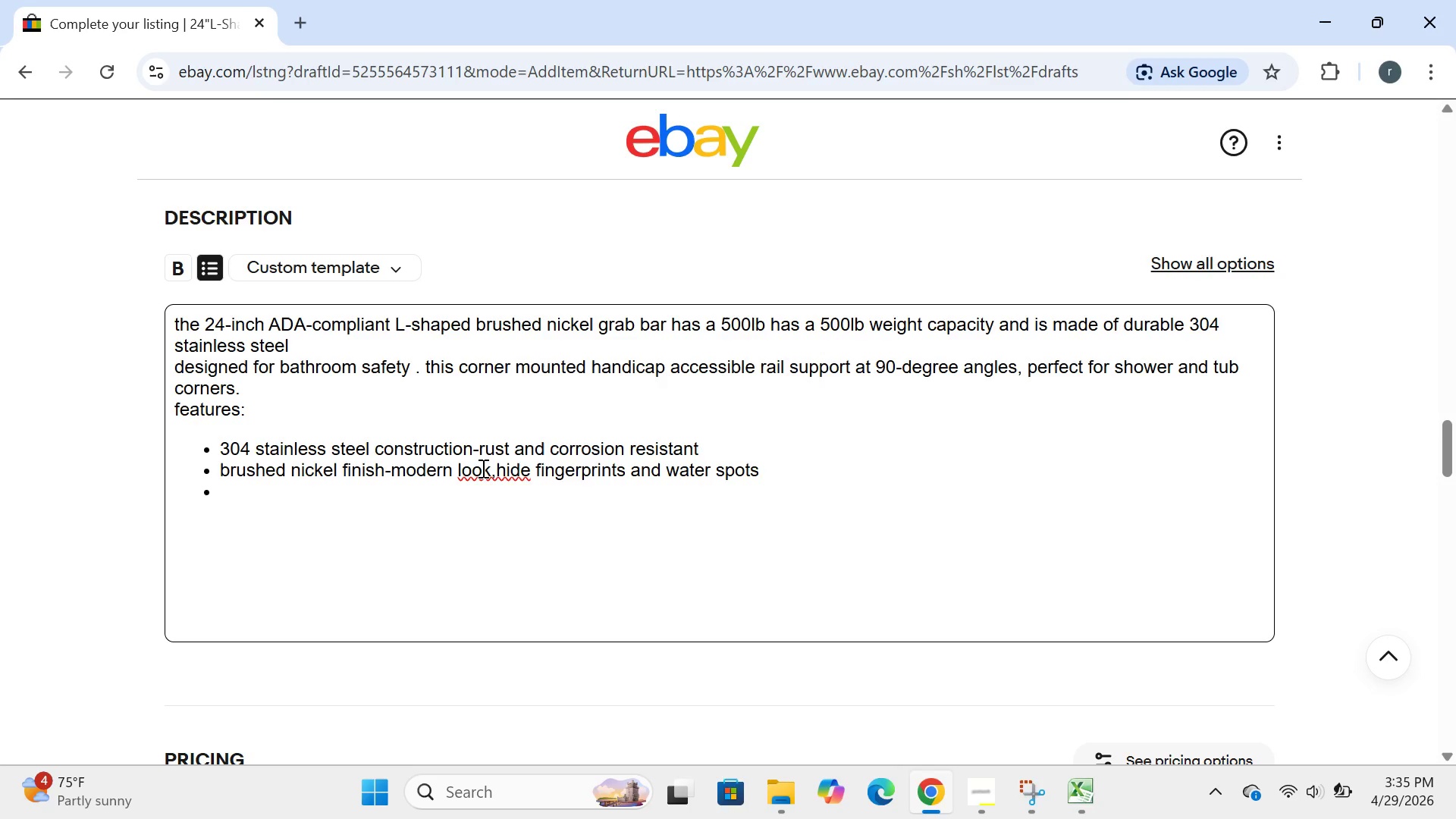 
left_click([500, 474])
 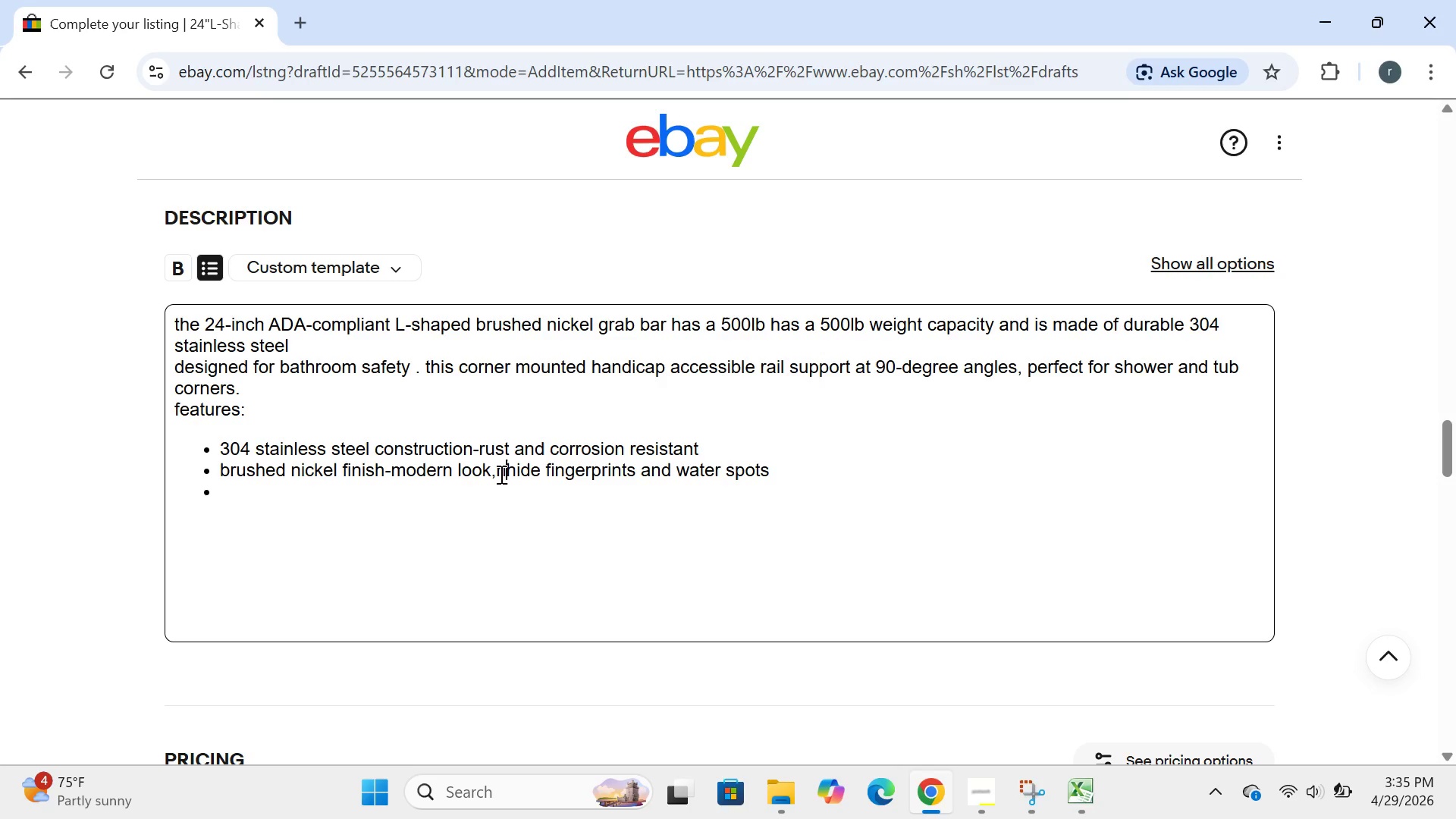 
key(N)
 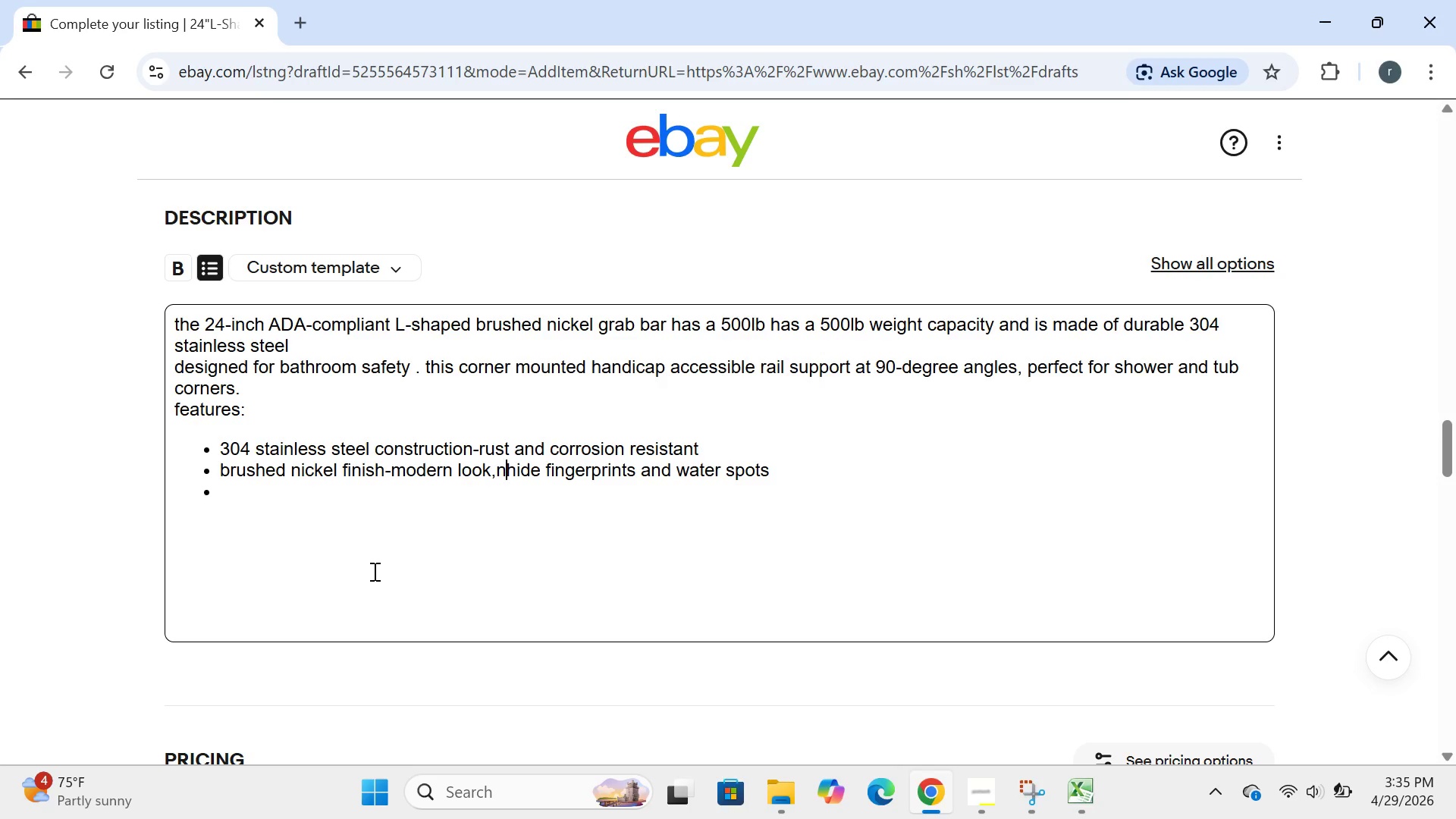 
key(Backspace)
 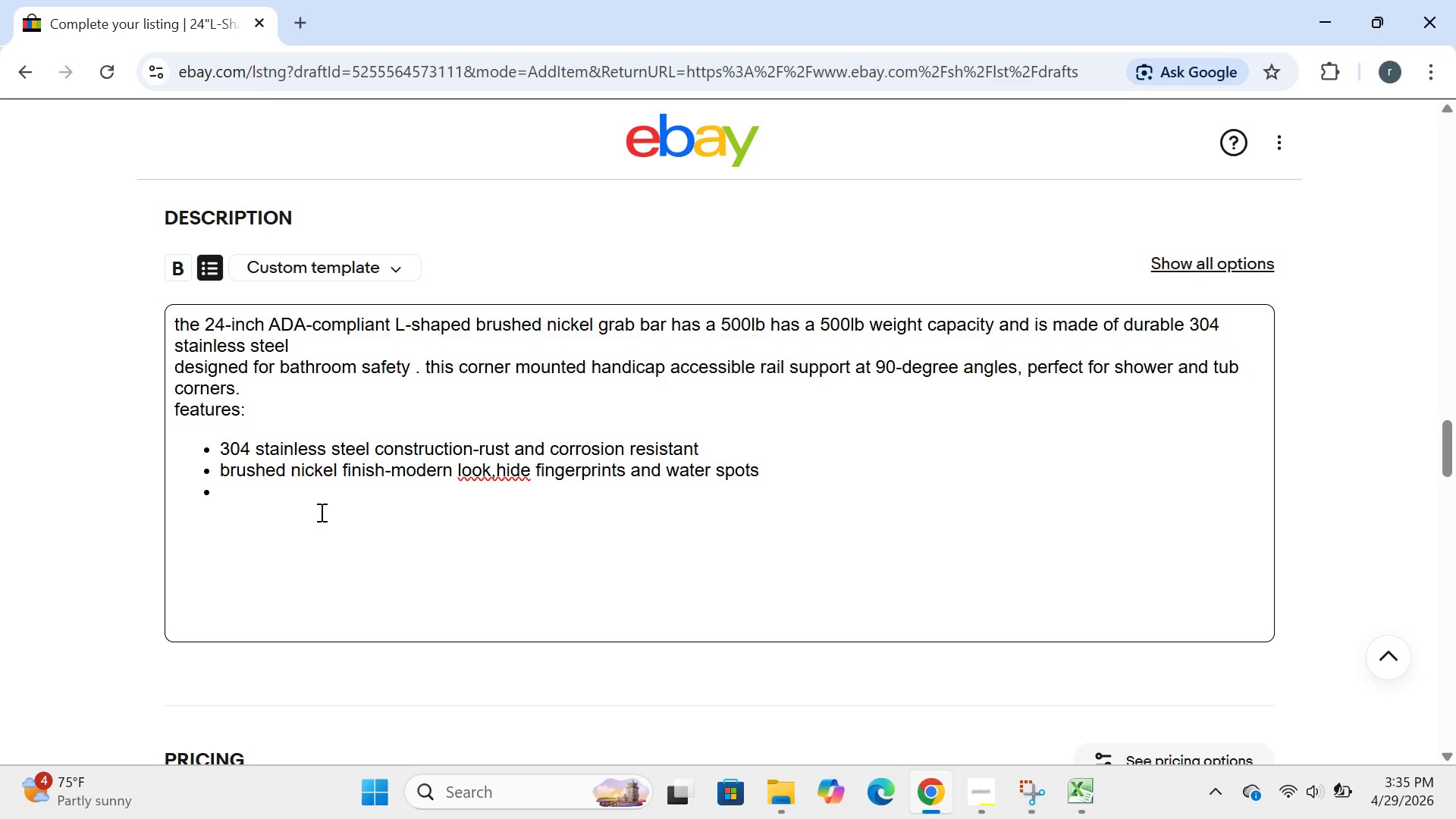 
key(Space)
 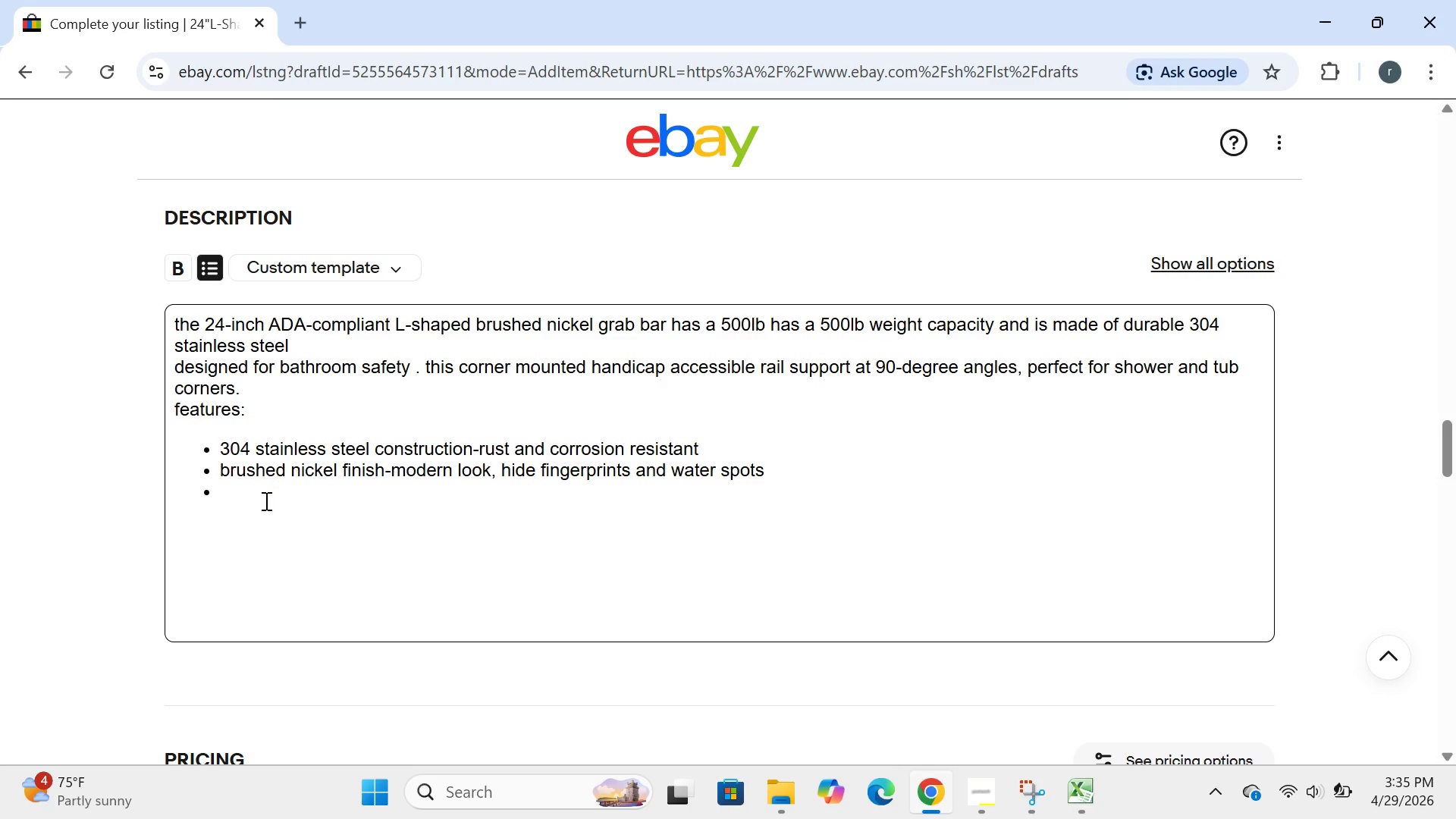 
left_click([259, 504])
 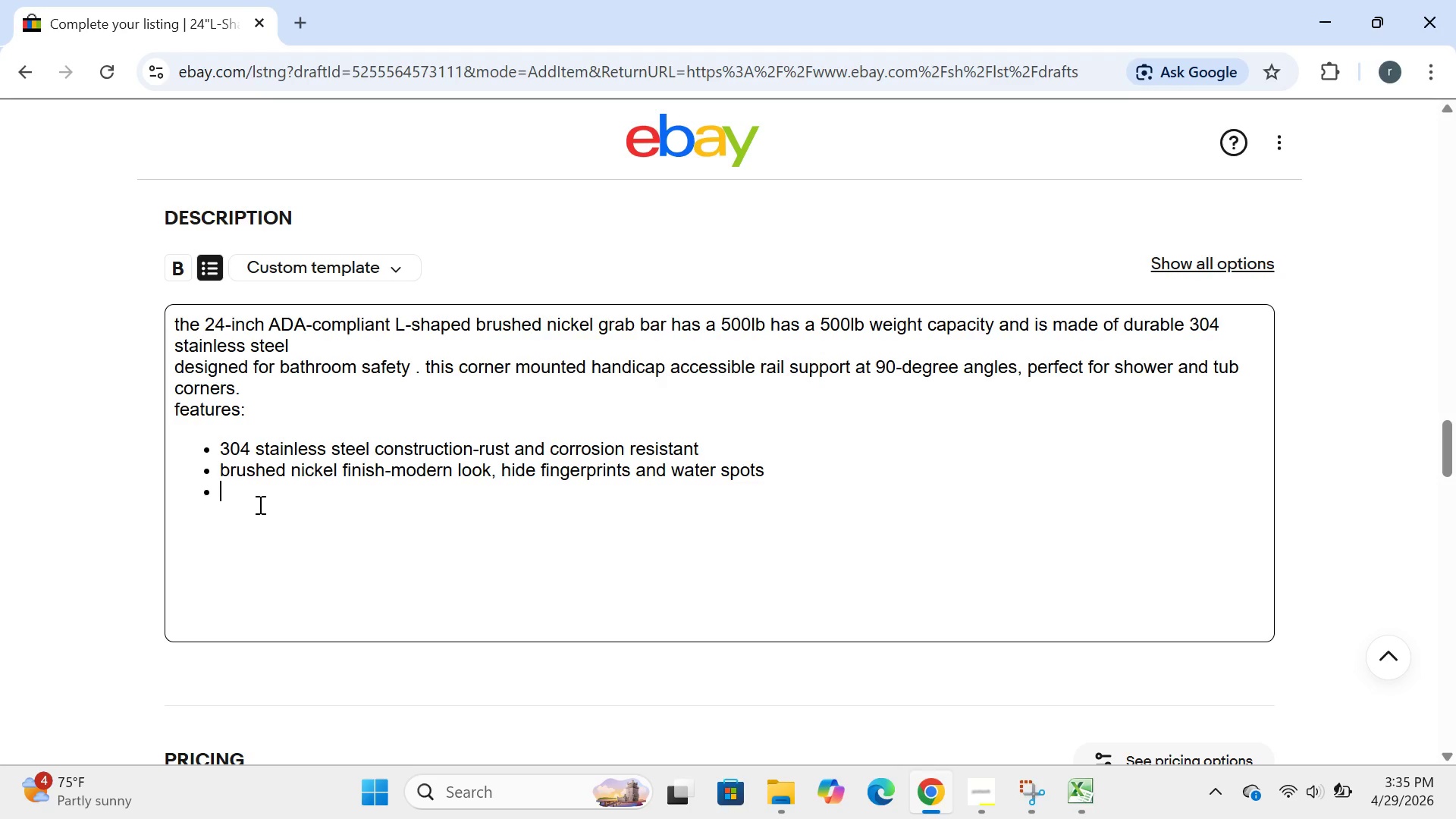 
type(500 ib e)
key(Backspace)
type(weight capcity )
key(Backspace)
type(-heavy duty )
 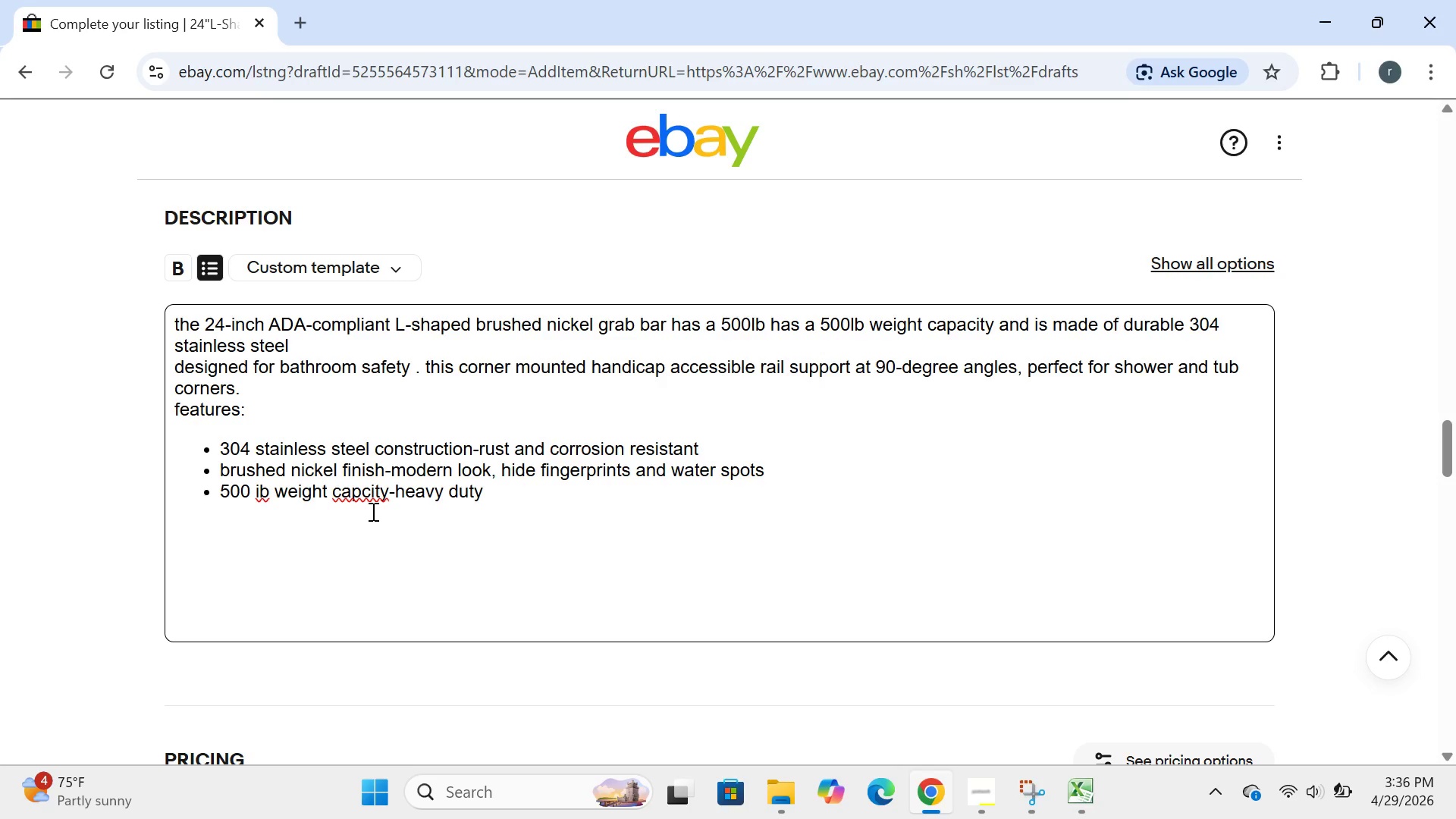 
left_click([359, 495])
 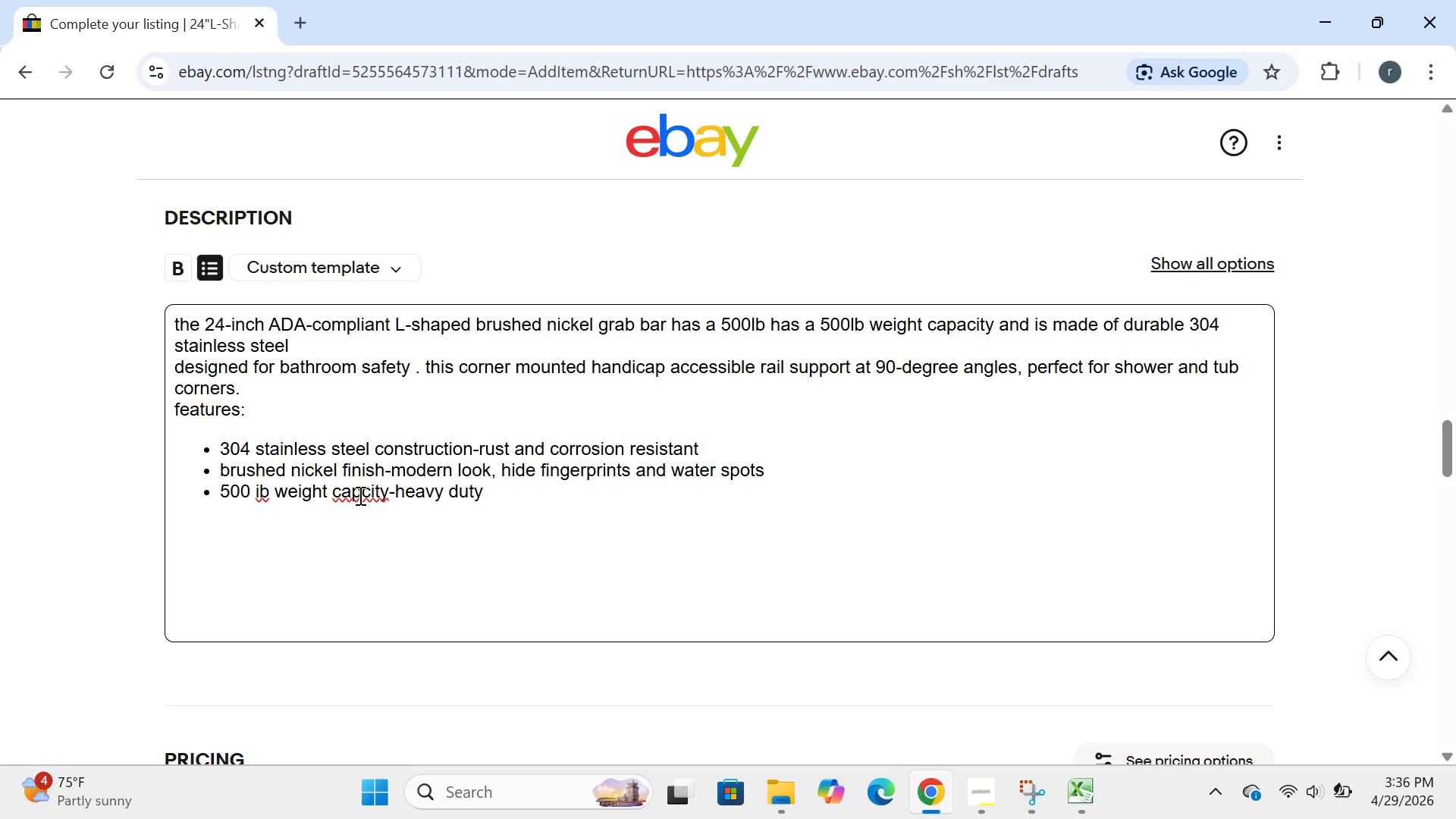 
key(A)
 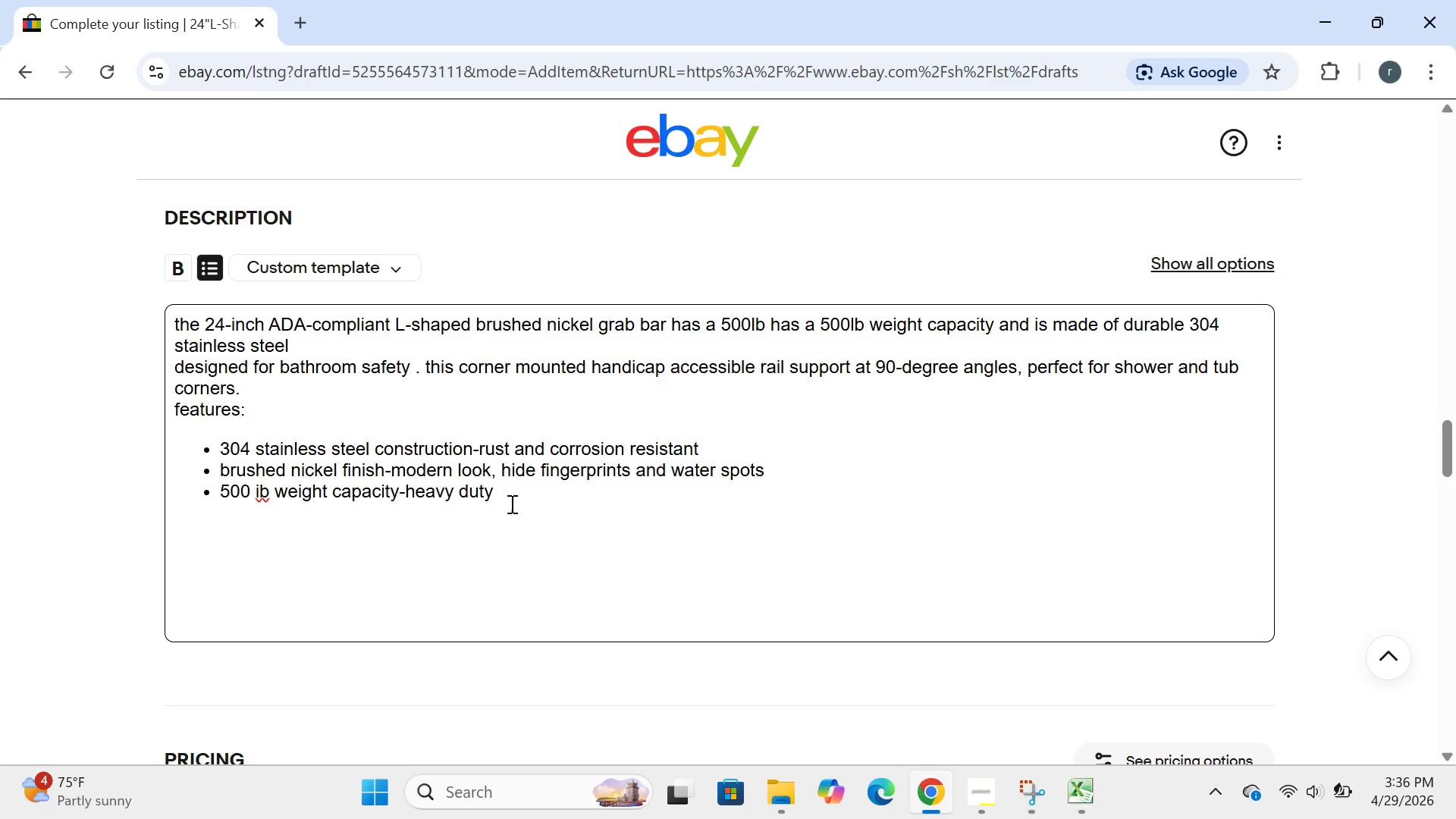 
left_click([508, 503])
 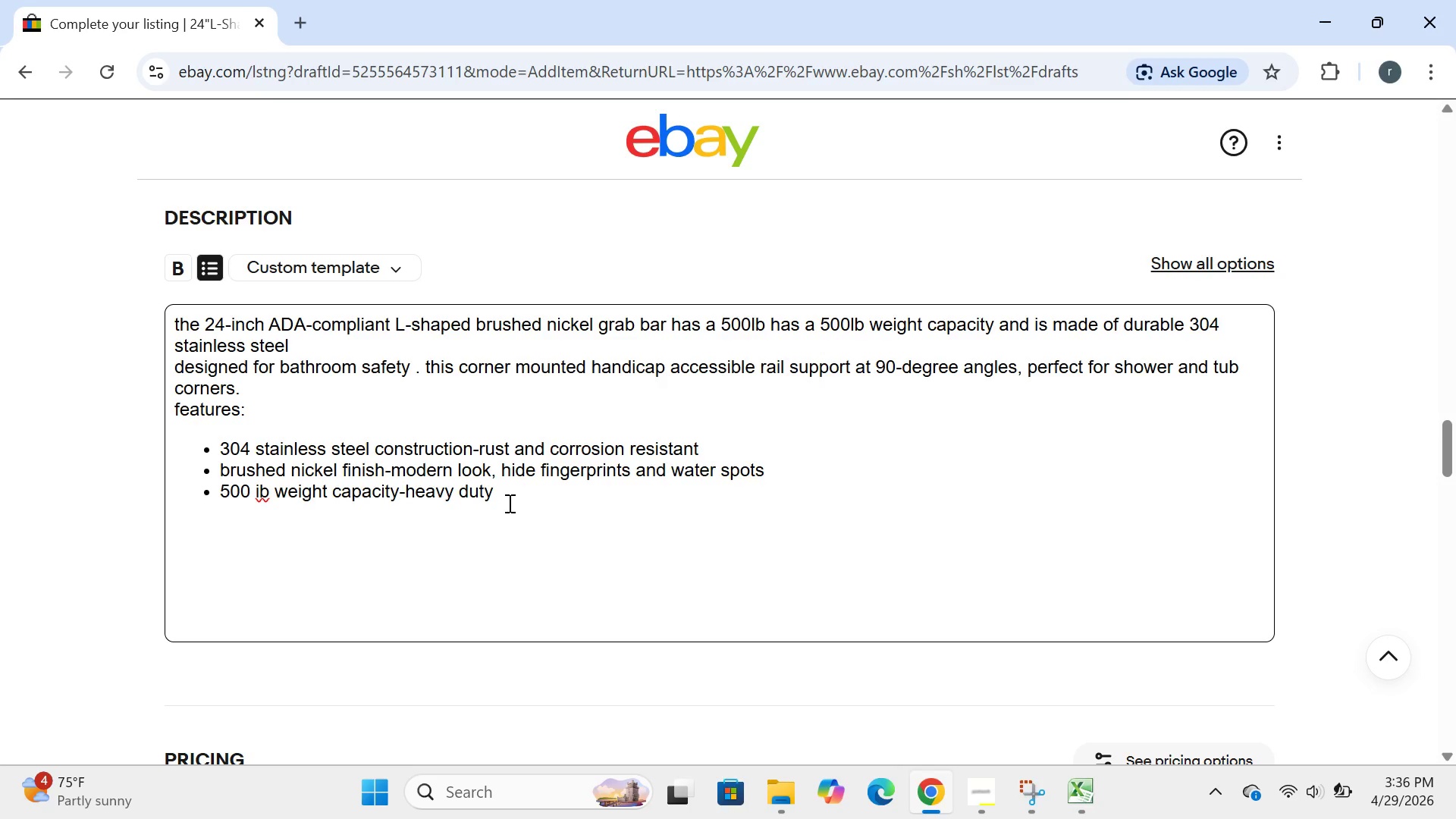 
type(safety rating)
 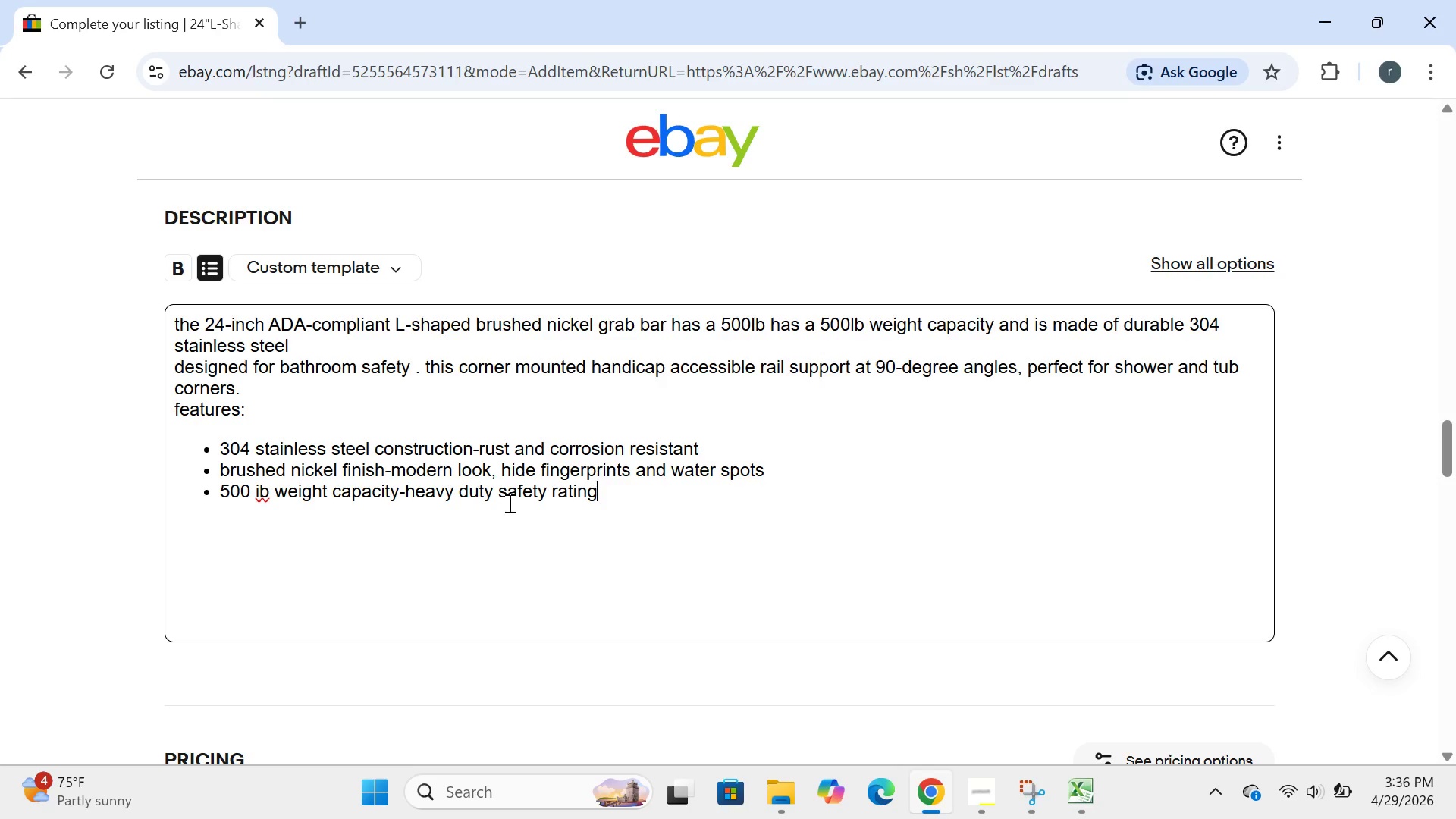 
key(Enter)
 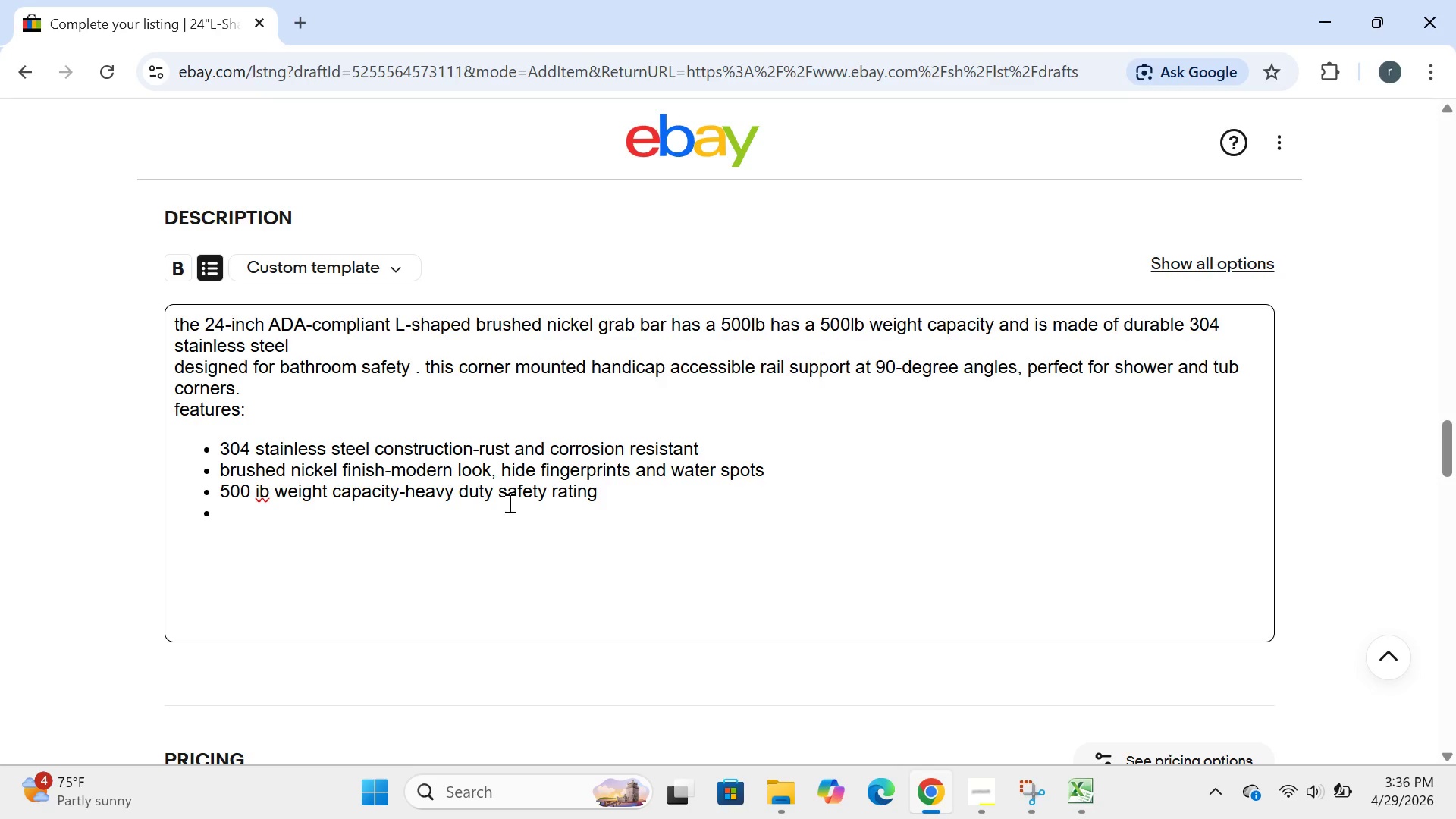 
type(L0)
key(Backspace)
type(-shapeed)
key(Backspace)
key(Backspace)
type(ed)
key(Backspace)
key(Backspace)
 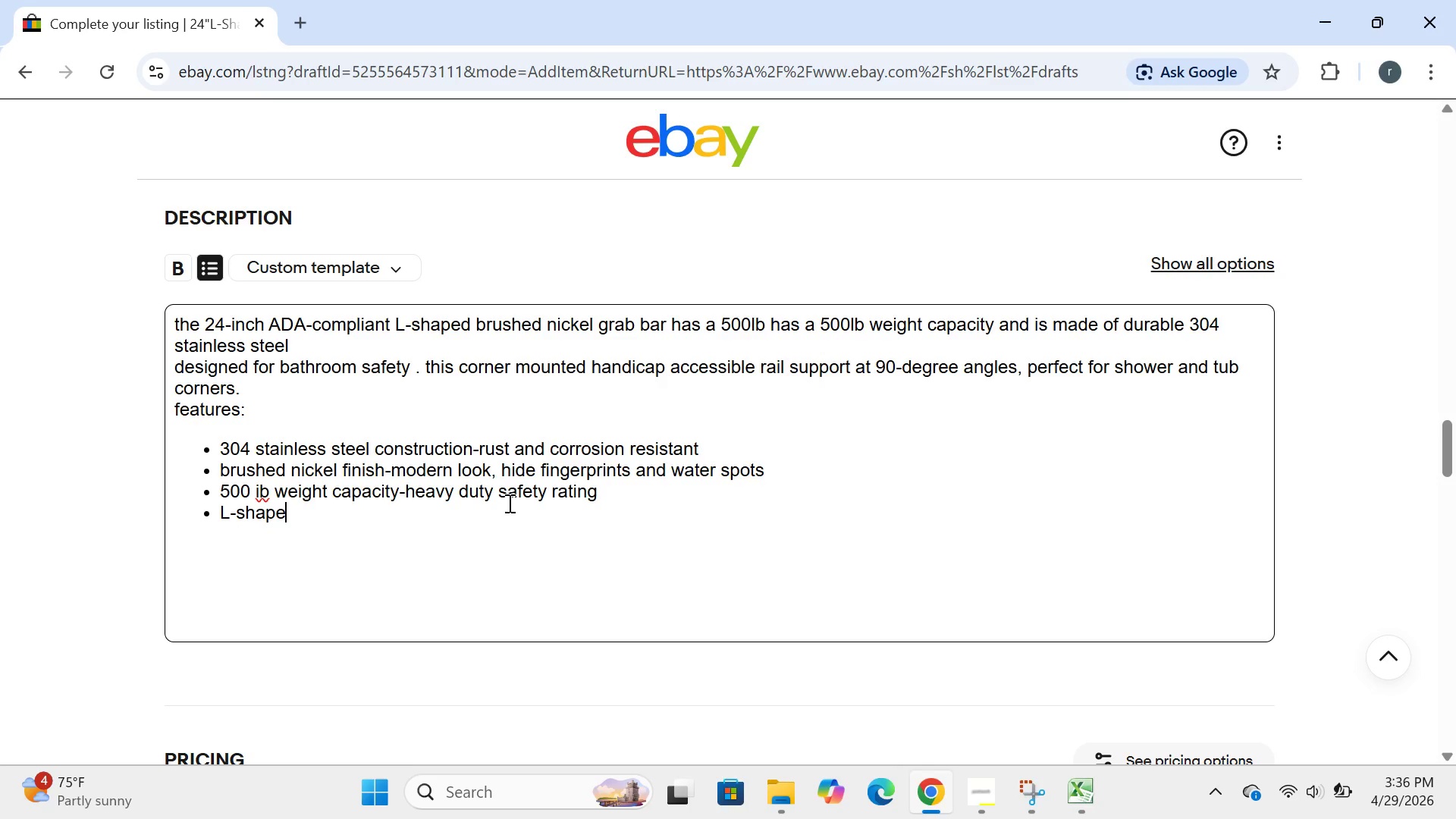 
wait(6.0)
 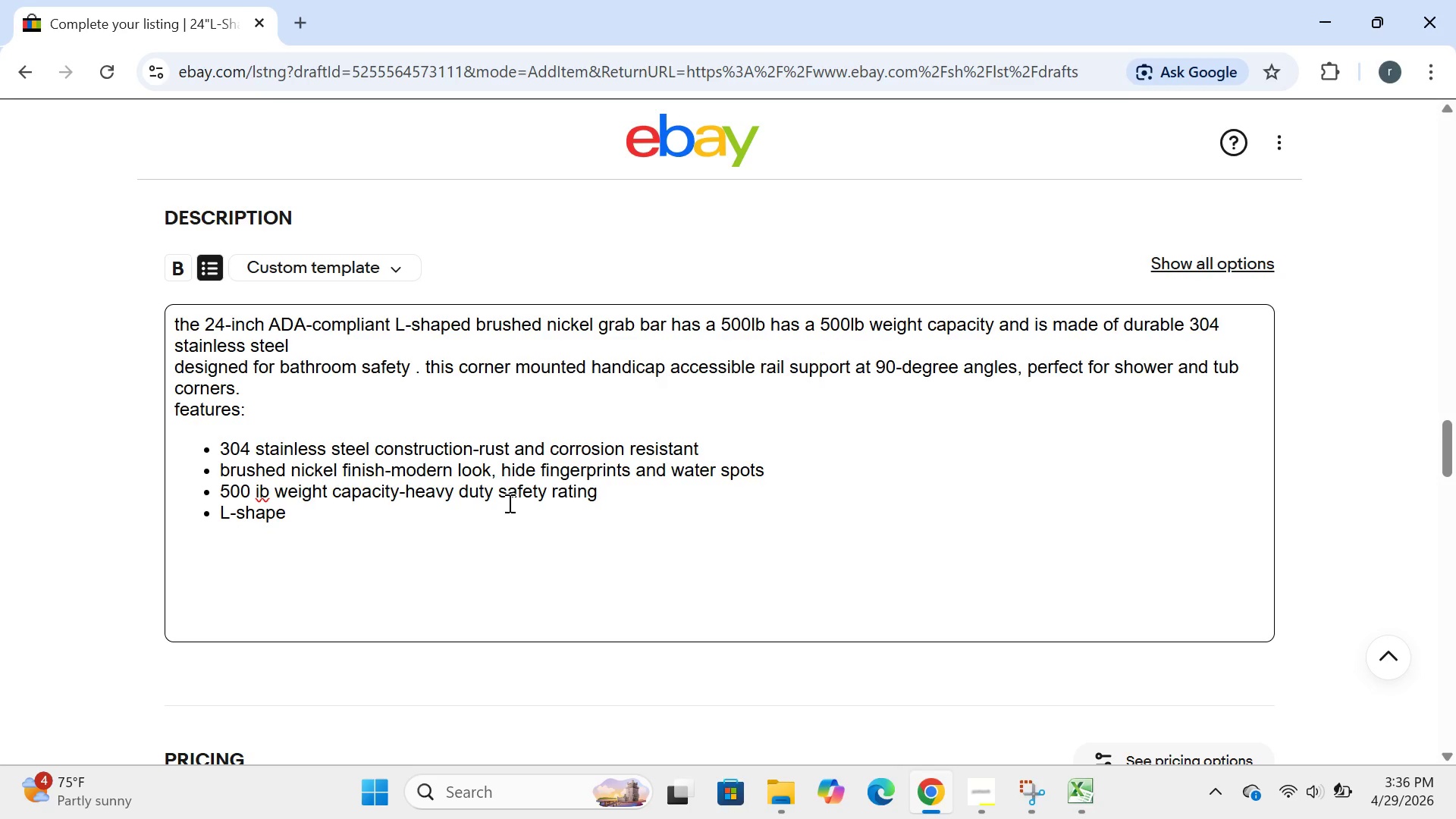 
type(d corner design )
key(Backspace)
type(- provides support on two walls)
 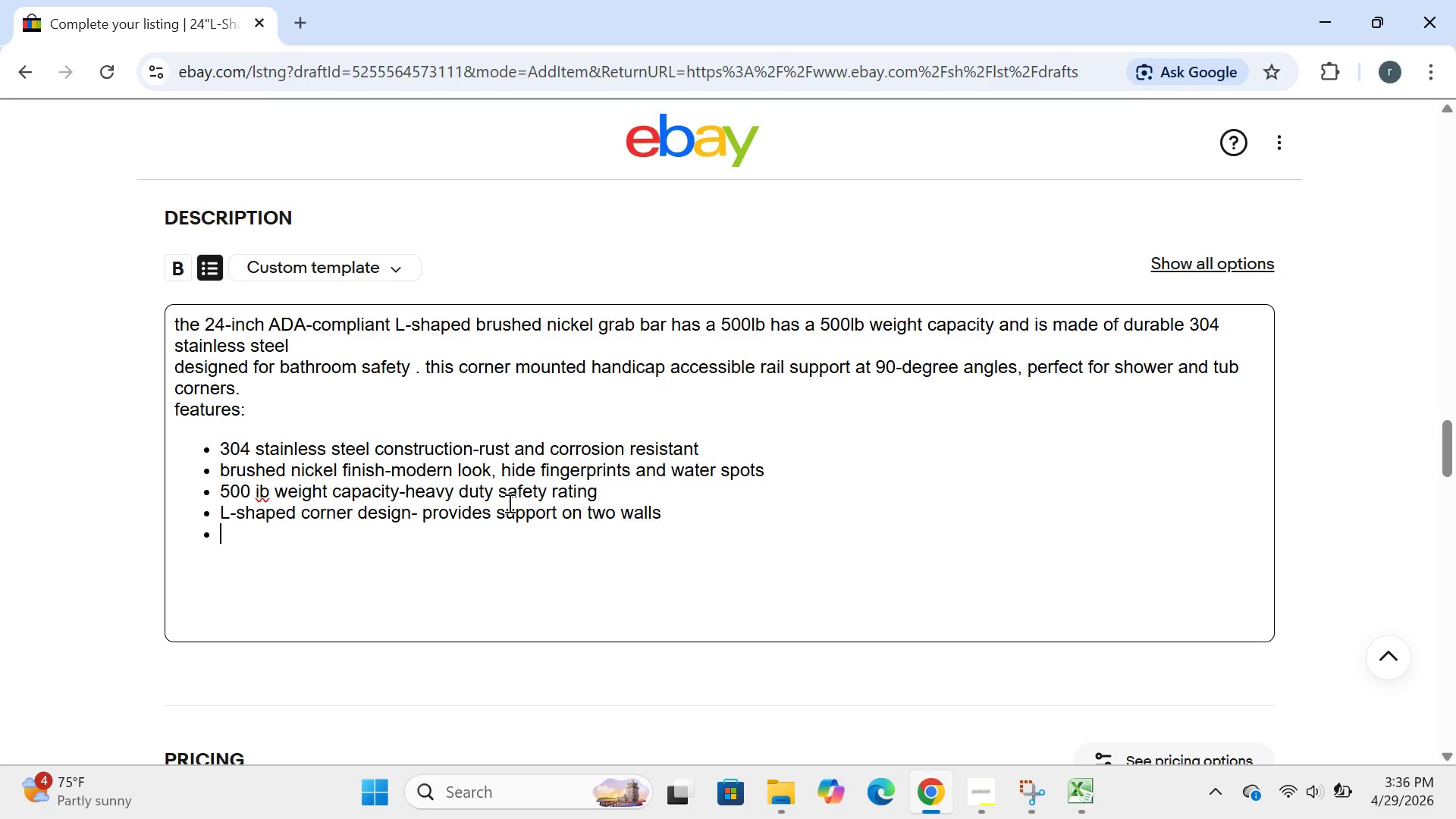 
key(Enter)
 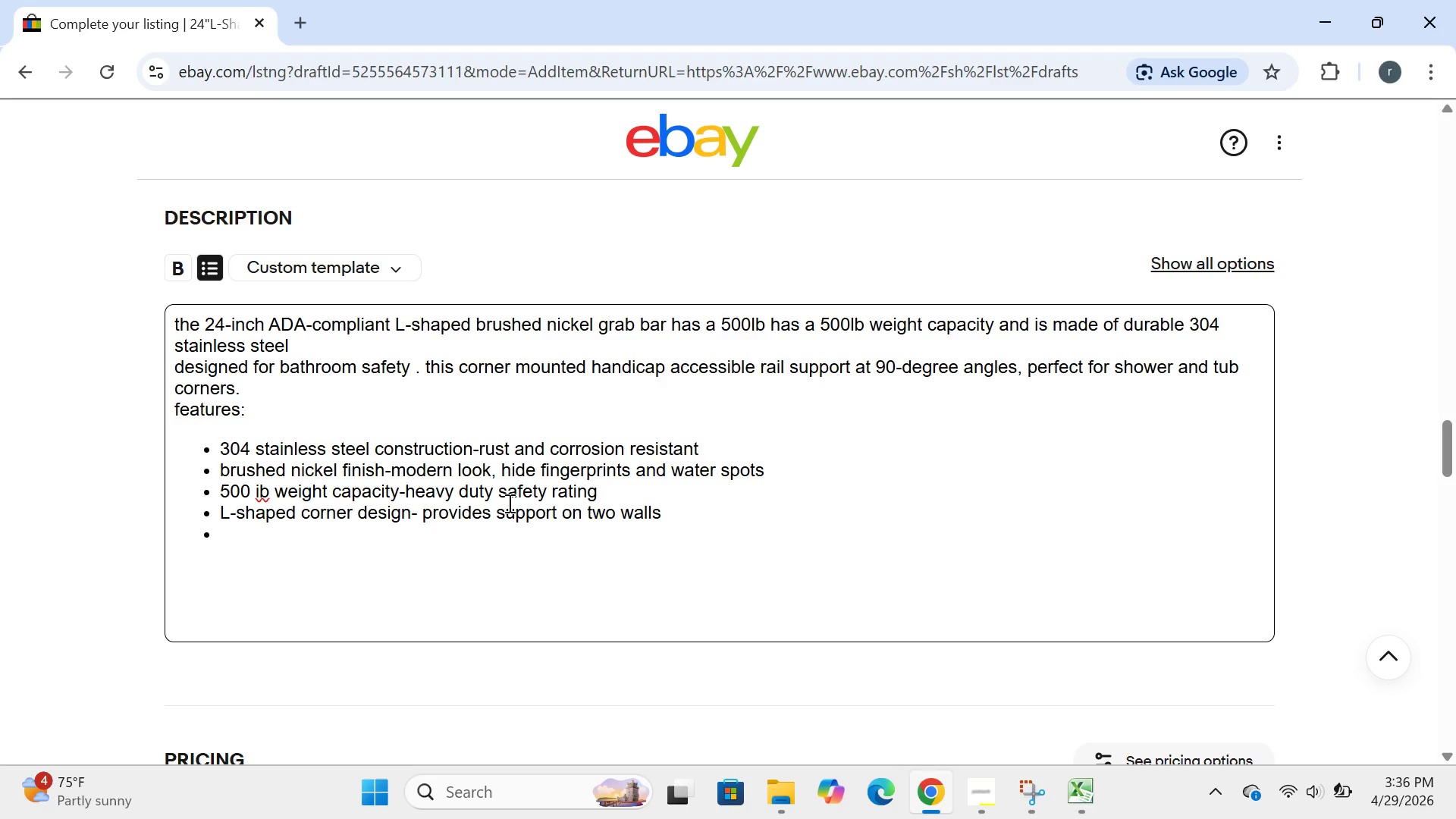 
type(AND compil)
key(Backspace)
key(Backspace)
type(liant )
key(Backspace)
type(- meets AND/ANSU)
key(Backspace)
type(I standards)
 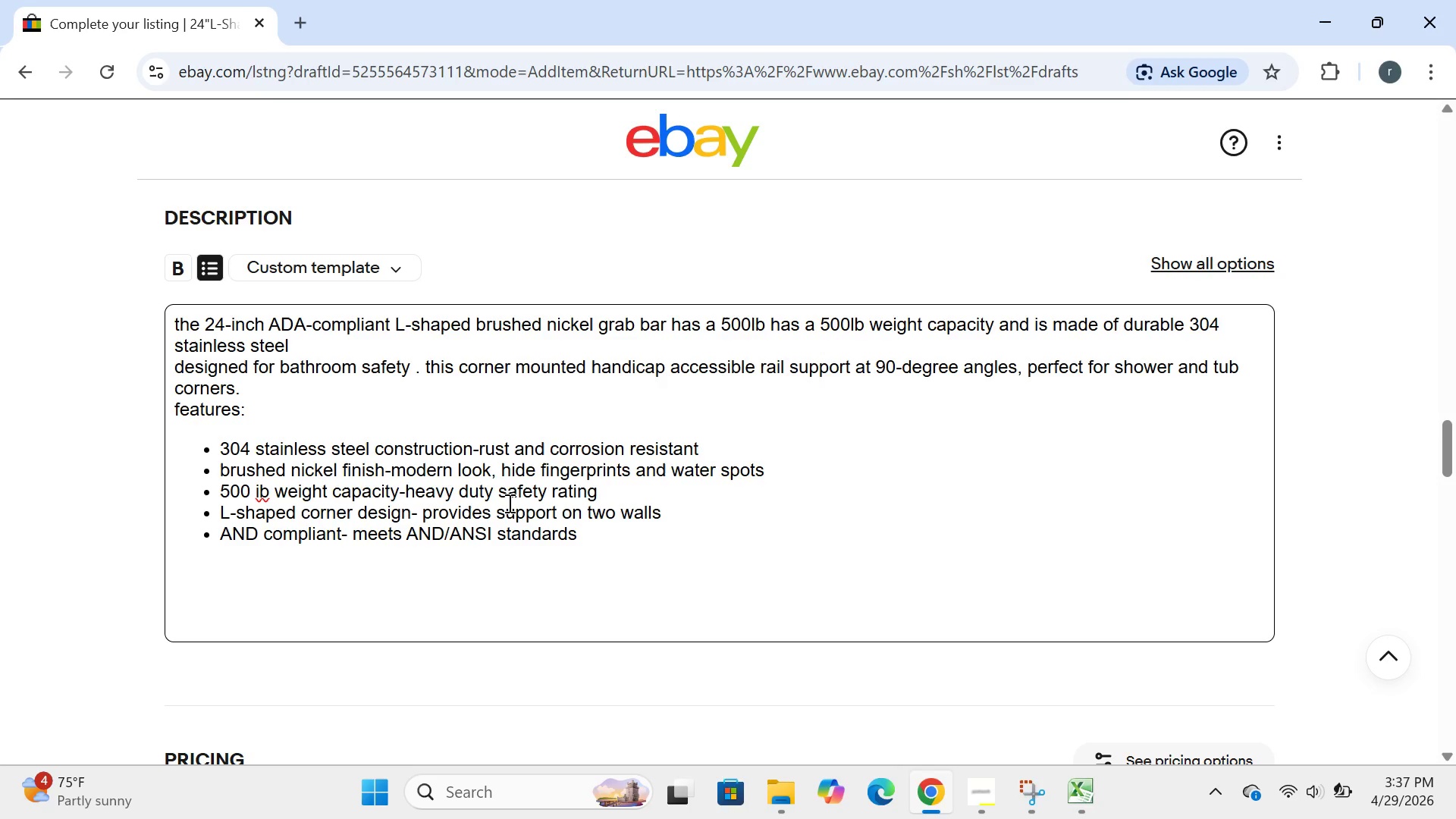 
key(Enter)
 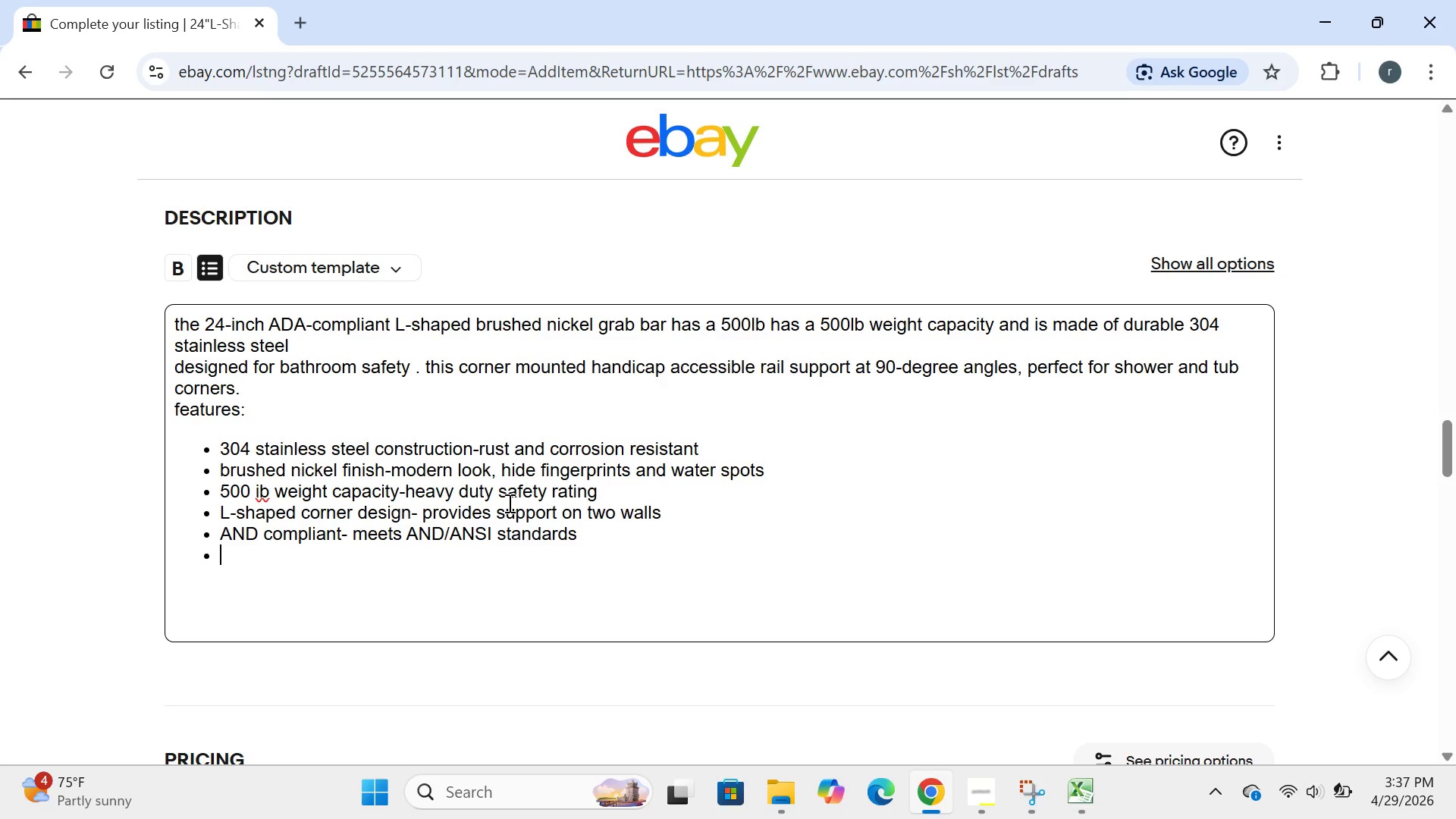 
type(concealed mounting screws for a clean )
key(Backspace)
type(, professional look)
 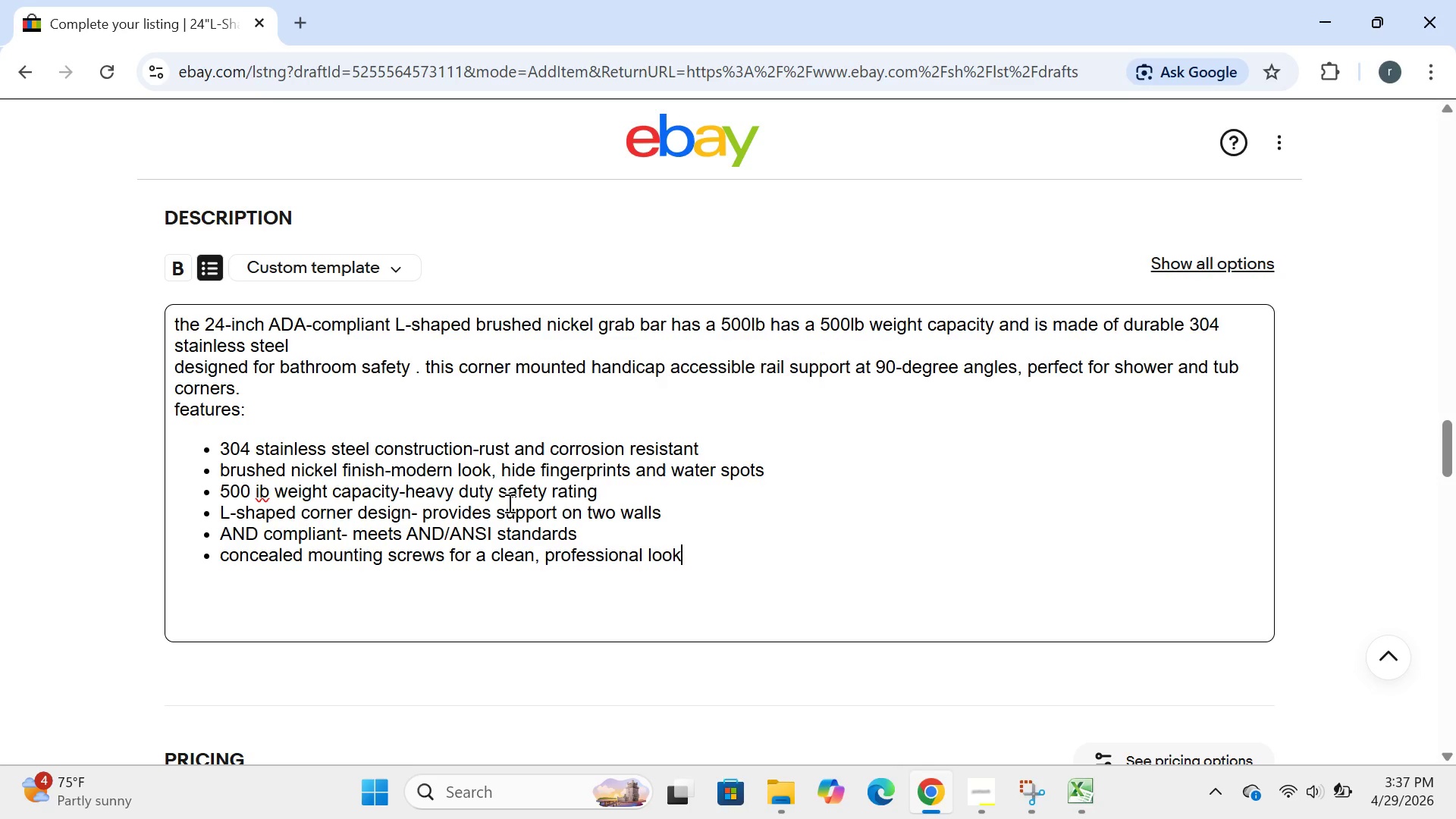 
key(Enter)
 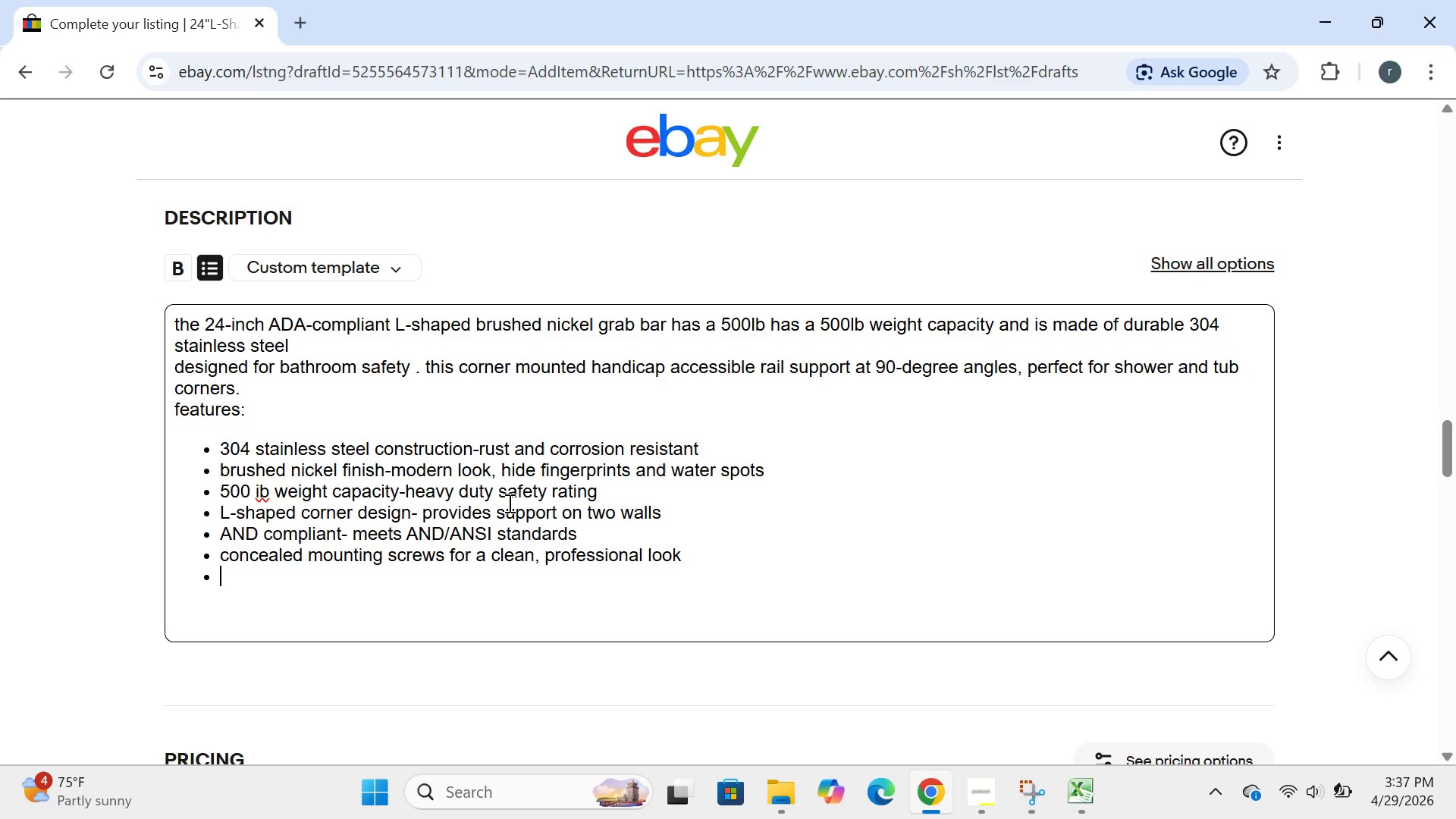 
type(o)
key(Backspace)
type(includes all mounting harde)
key(Backspace)
type(ware)
 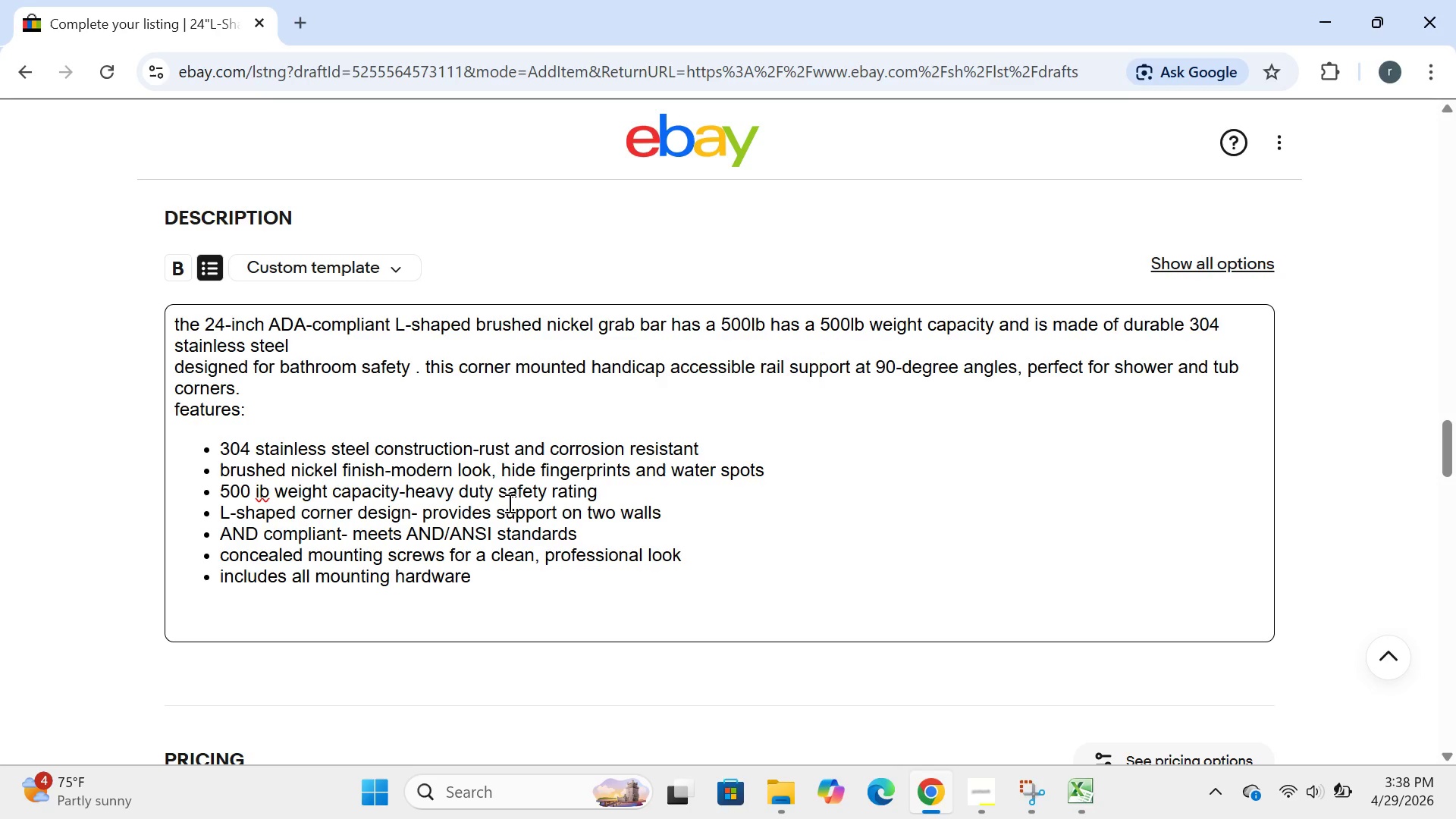 
key(Enter)
 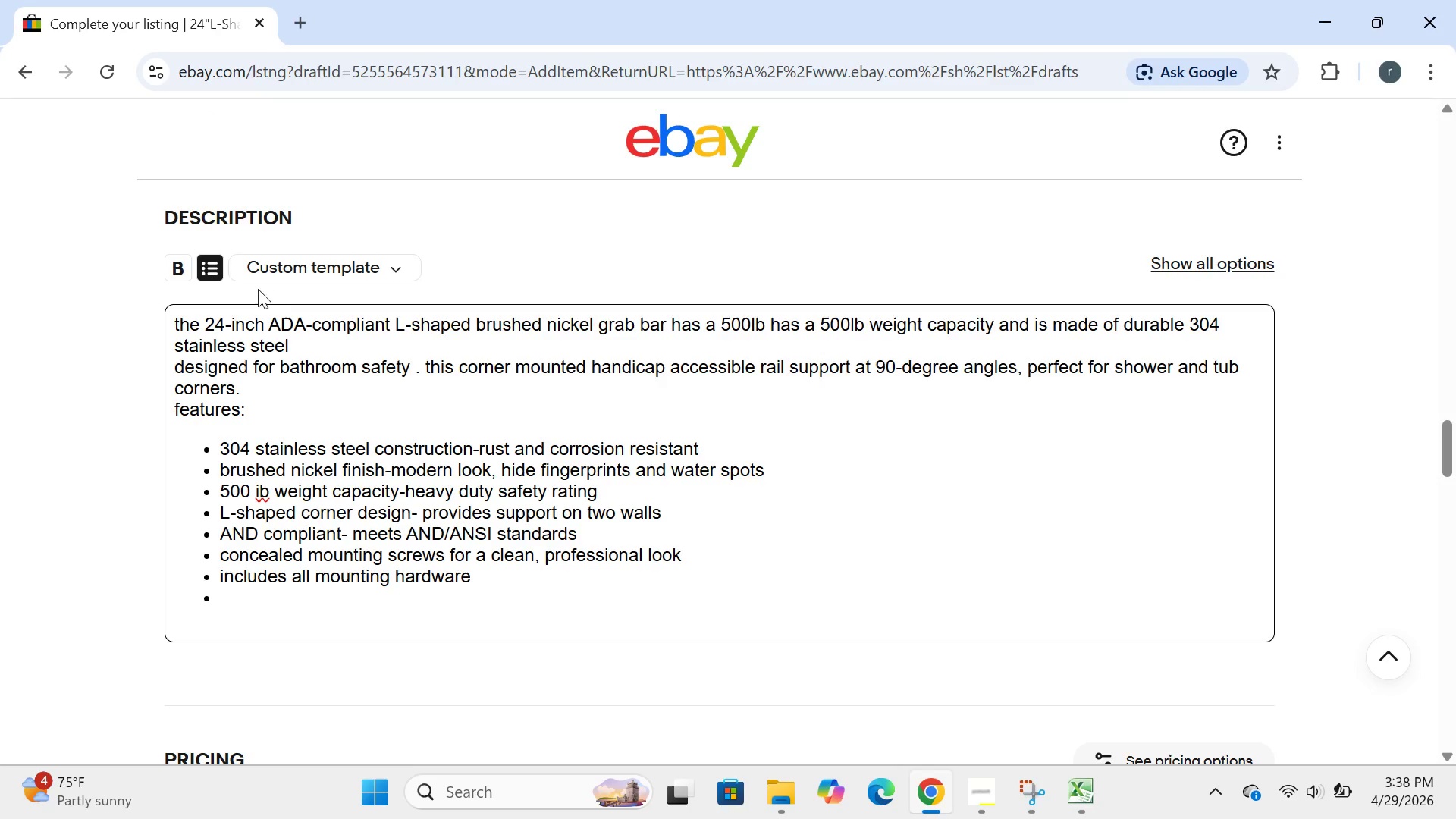 
left_click([221, 277])
 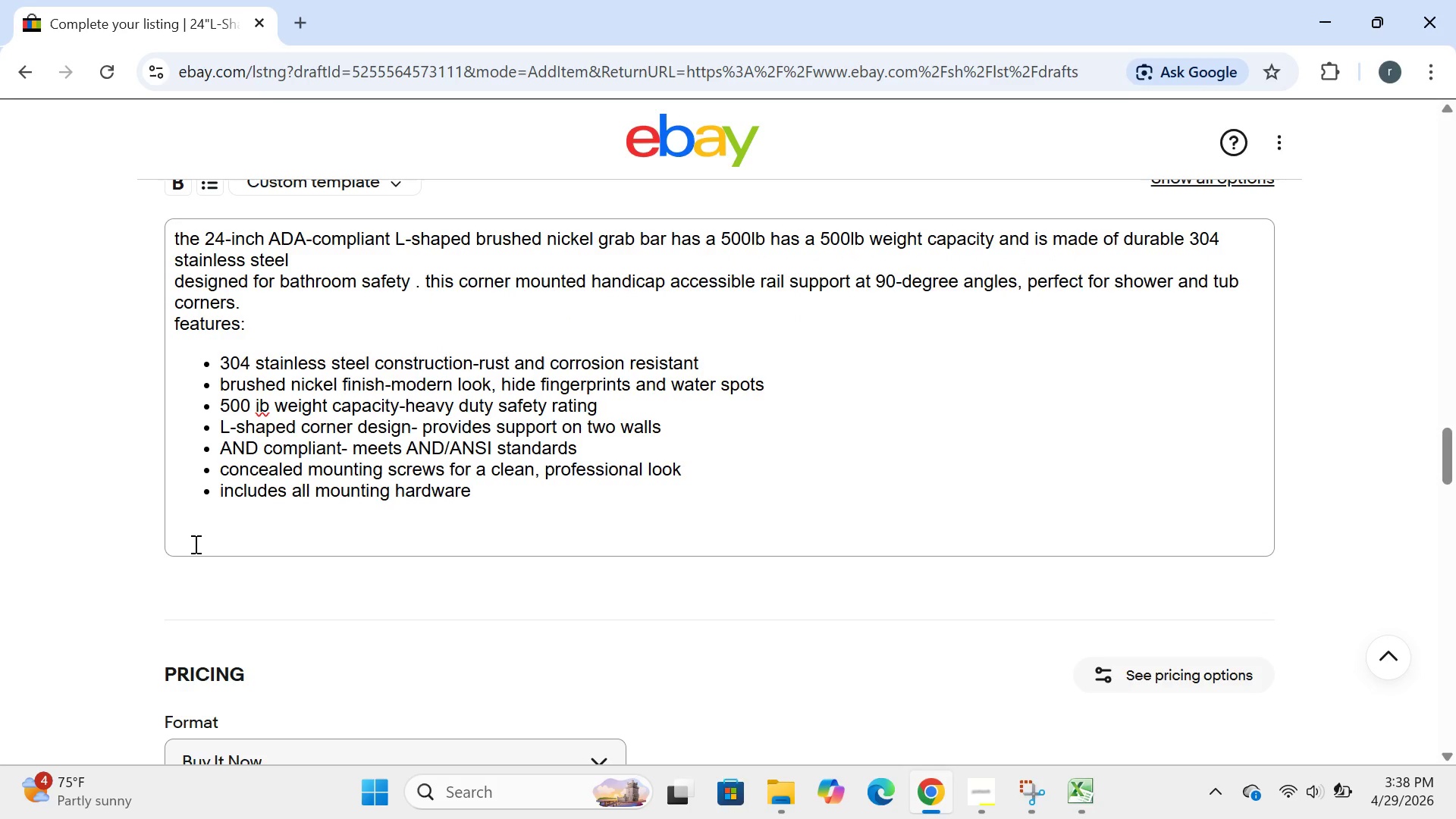 
left_click([192, 516])
 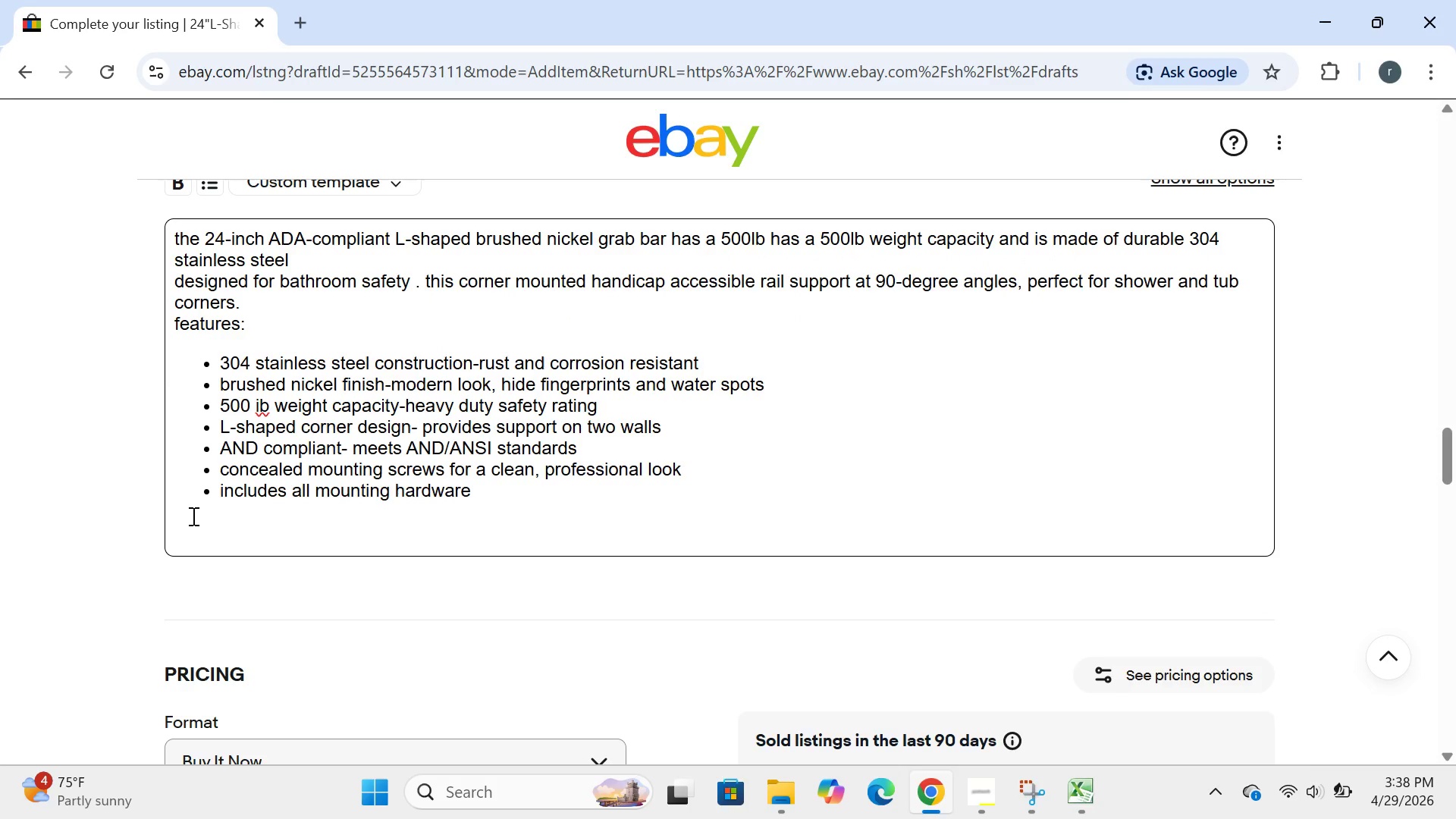 
type(specifications:)
 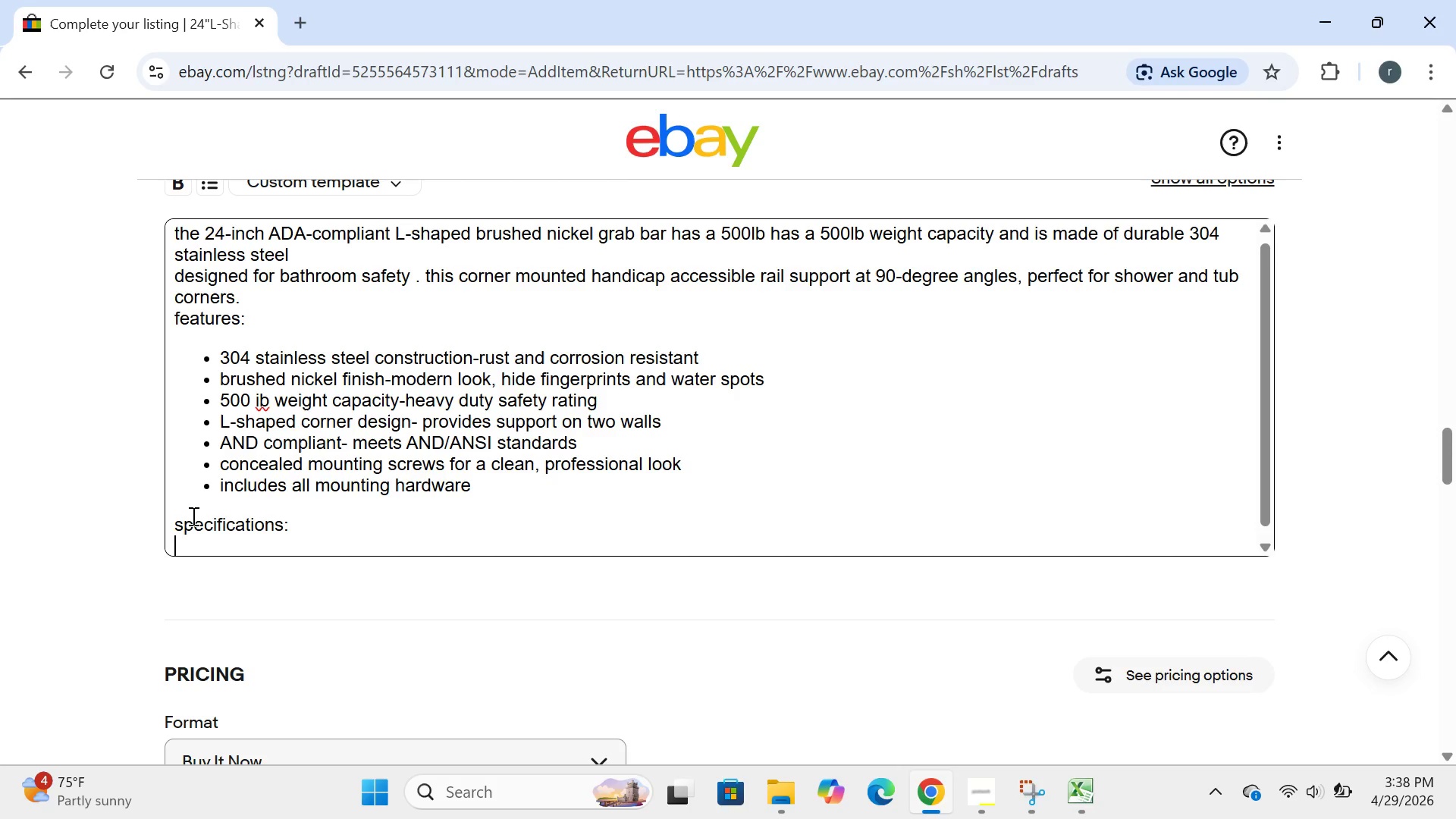 
 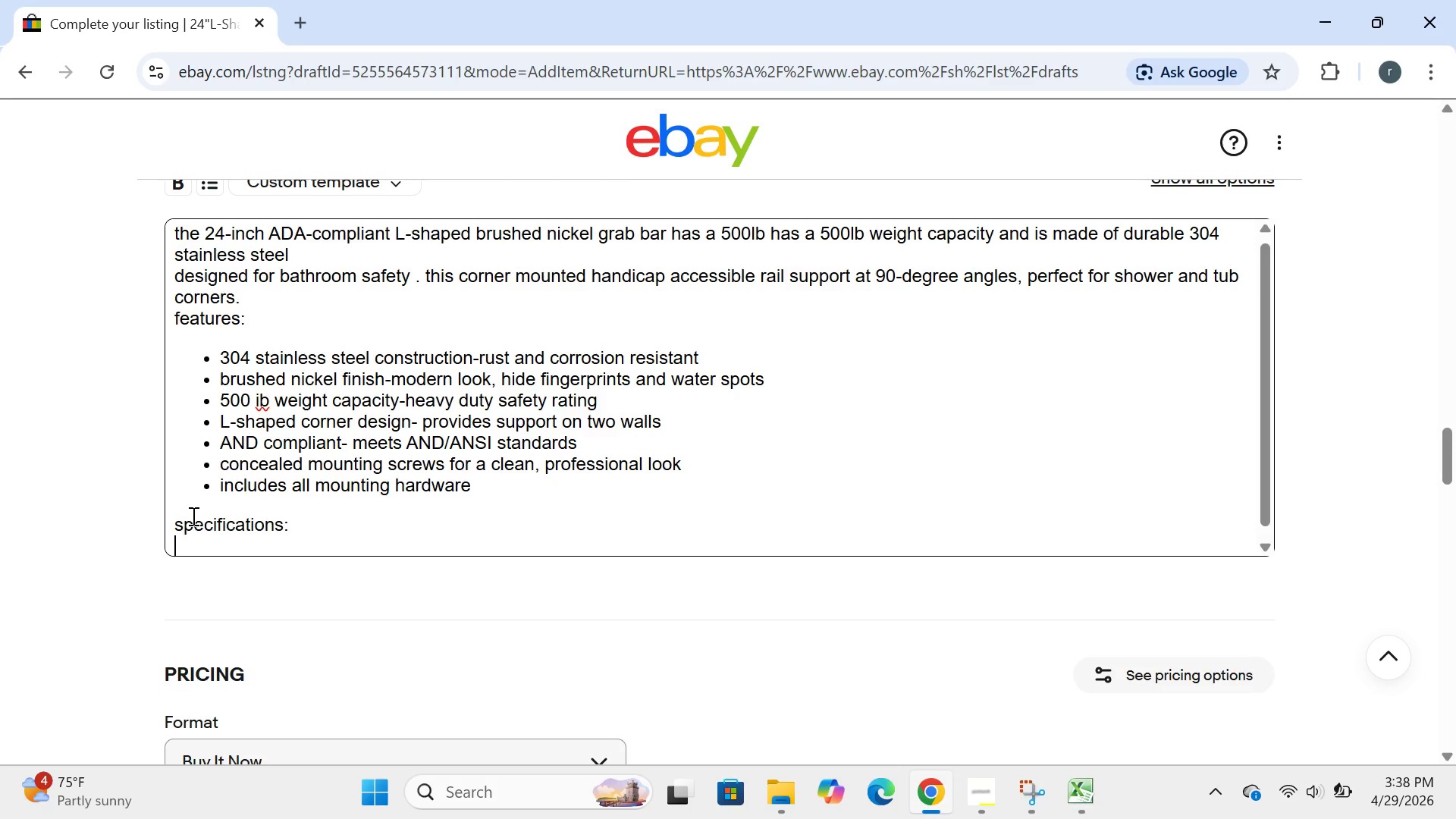 
key(Enter)
 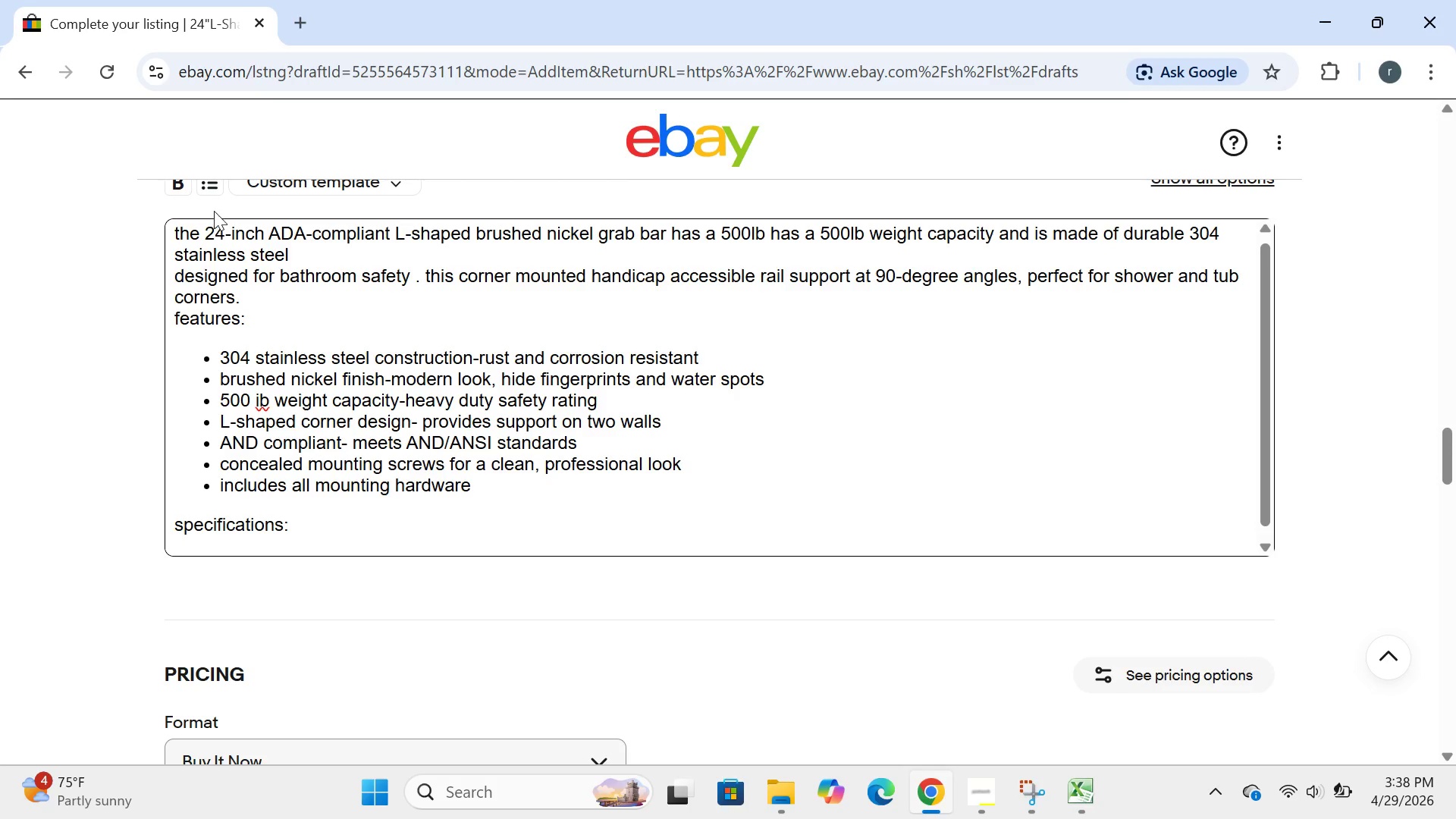 
left_click([209, 184])
 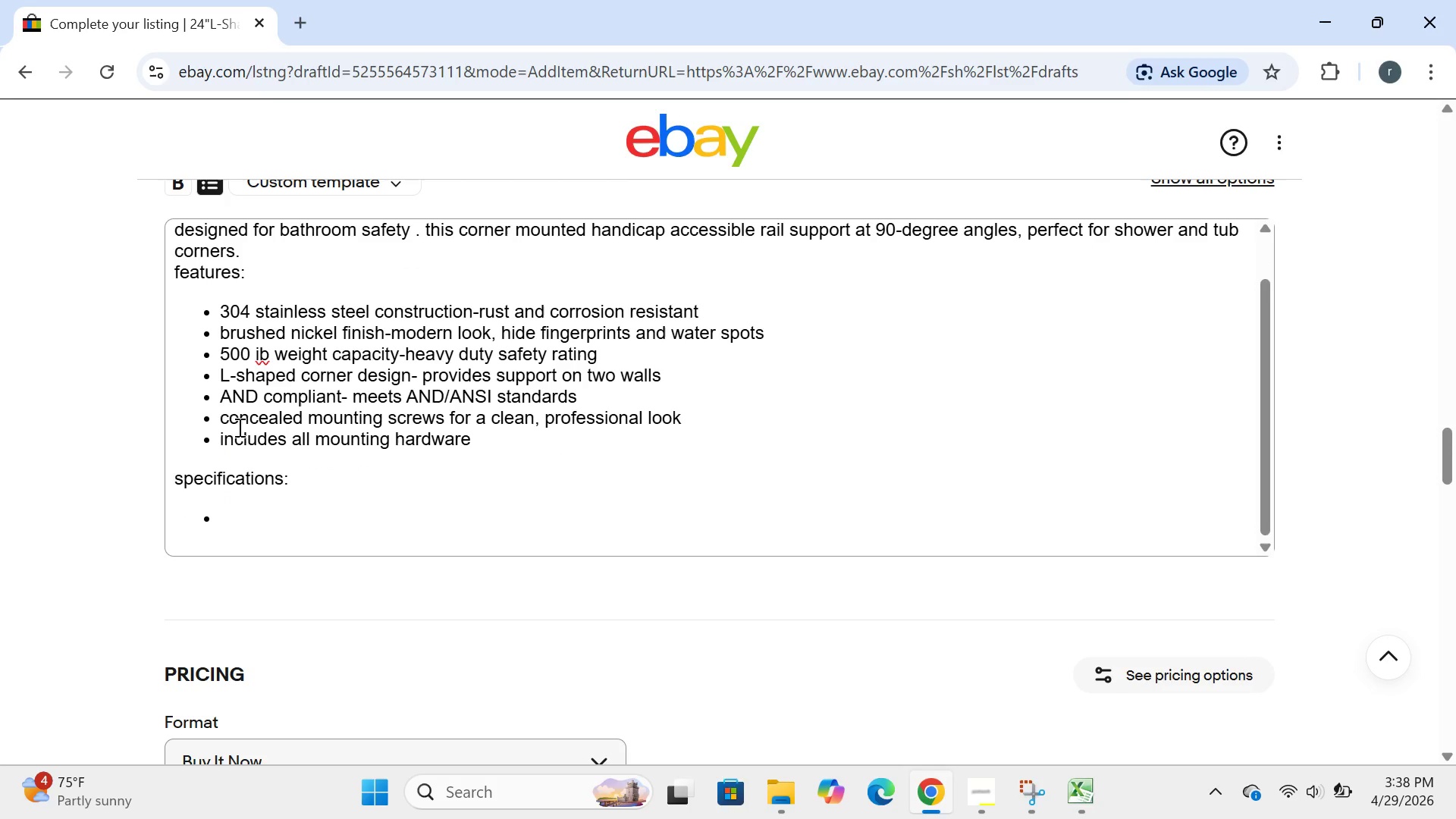 
left_click([231, 531])
 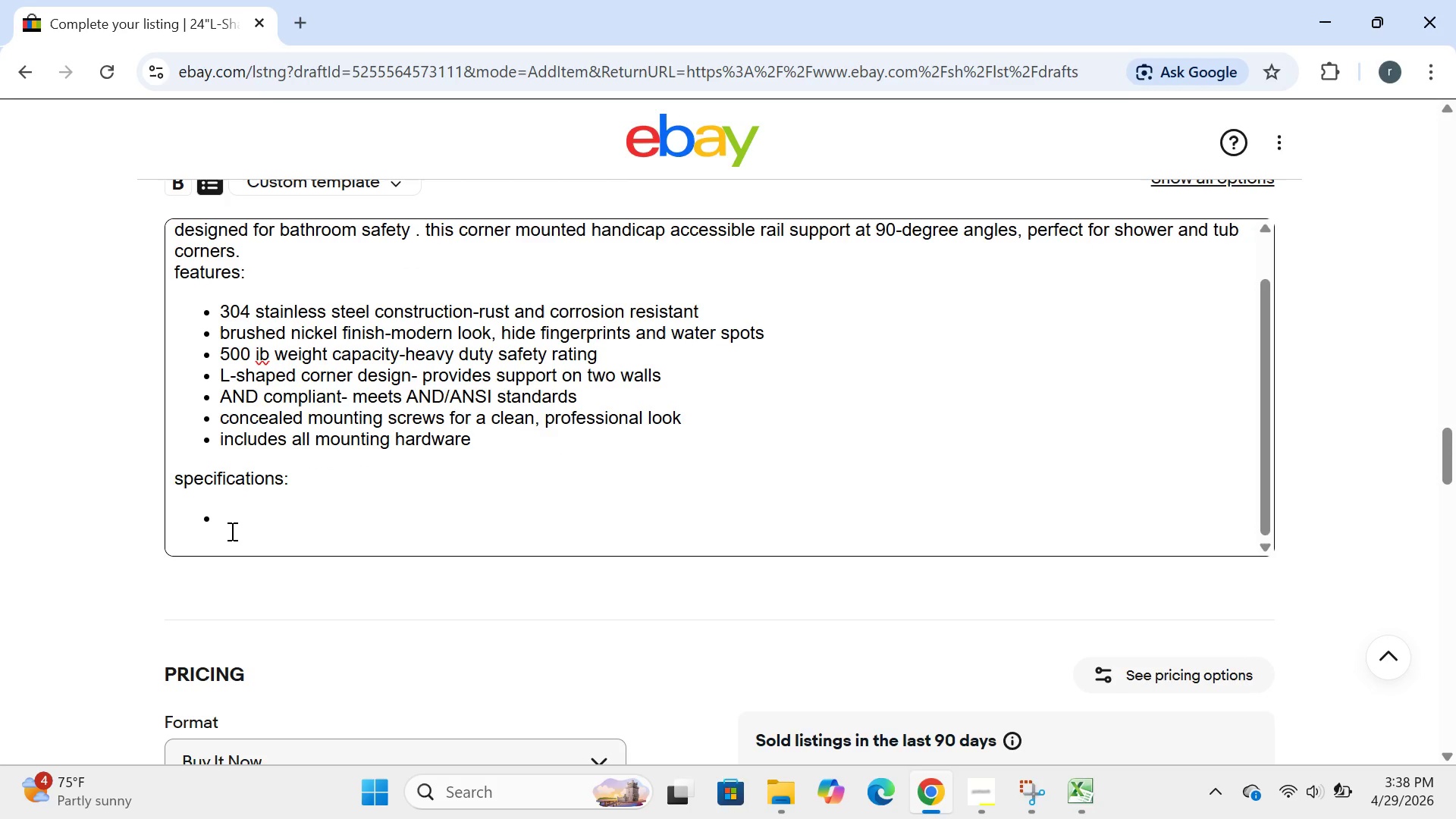 
type(lw)
key(Backspace)
type(ength:24 incj)
key(Backspace)
type(hes)
 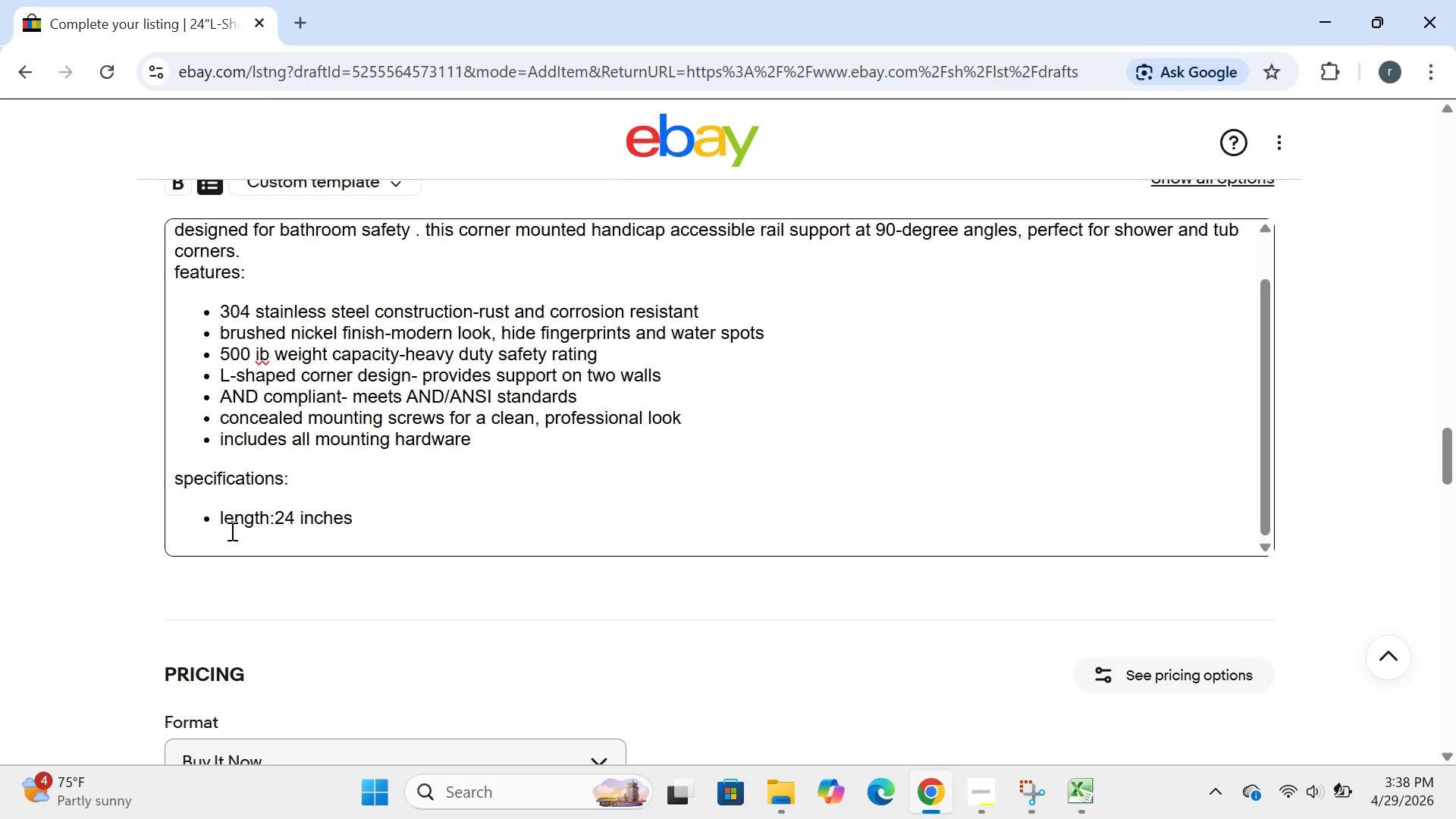 
key(Enter)
 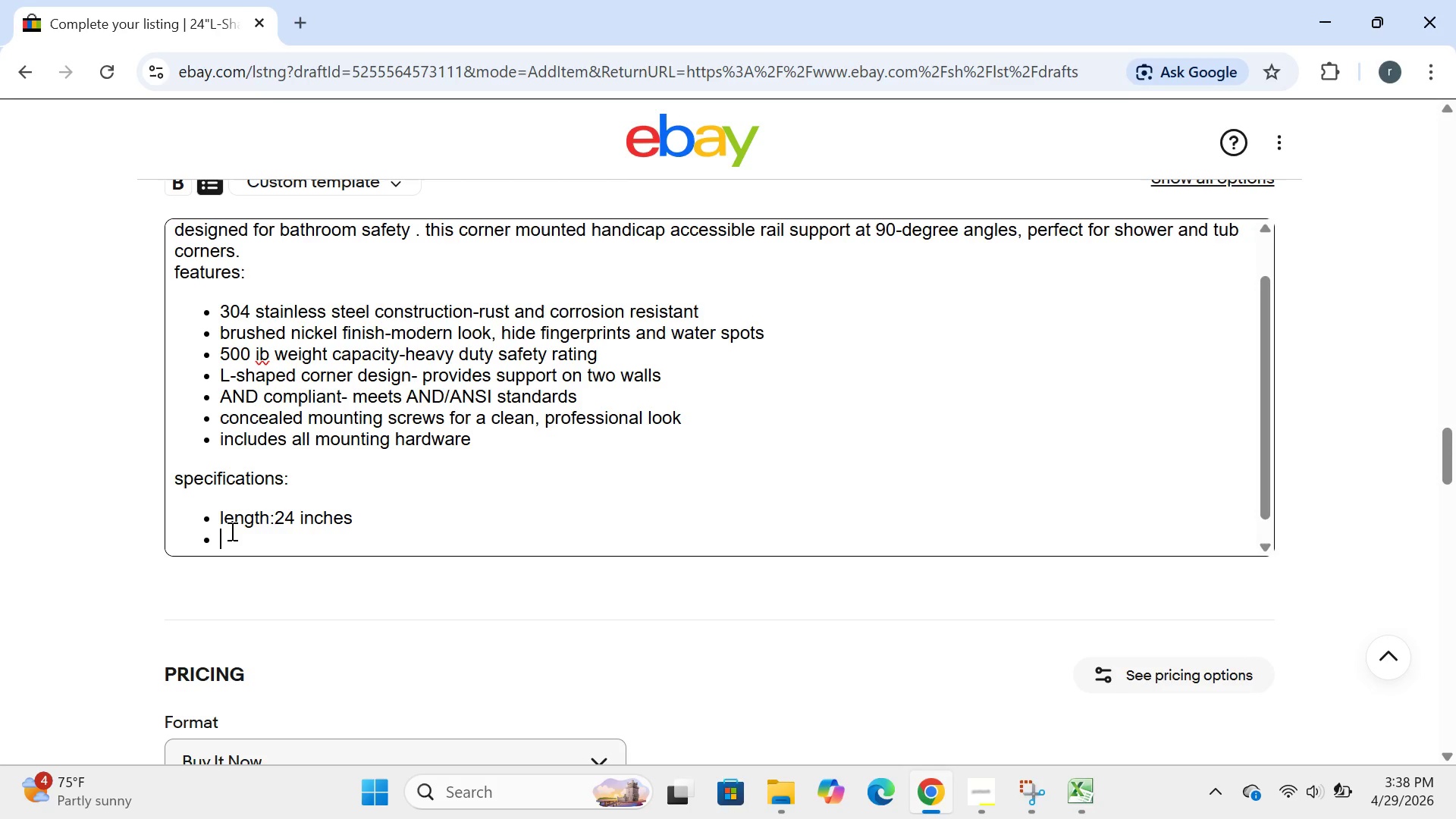 
type(material:304 stainless steel)
 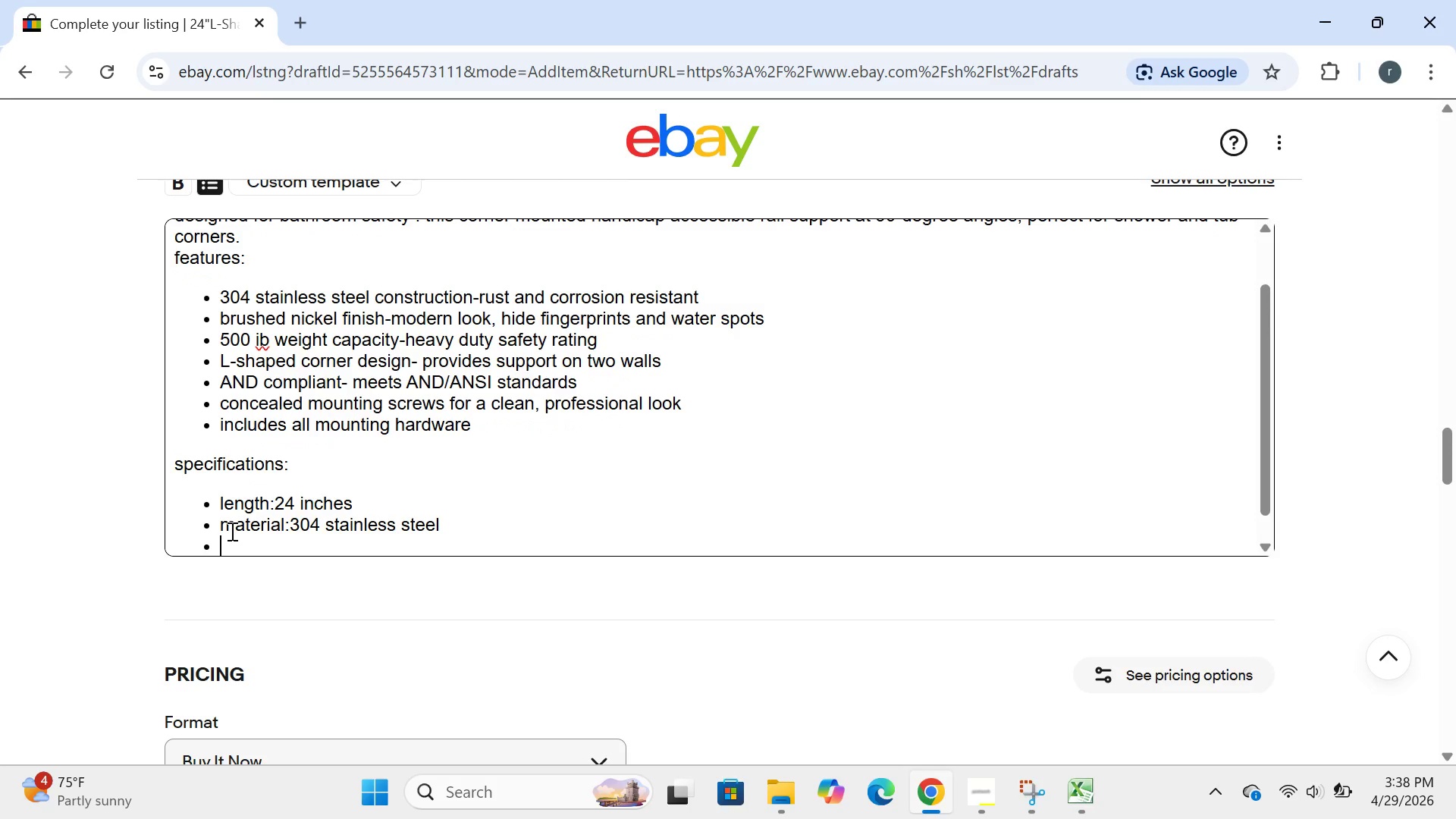 
 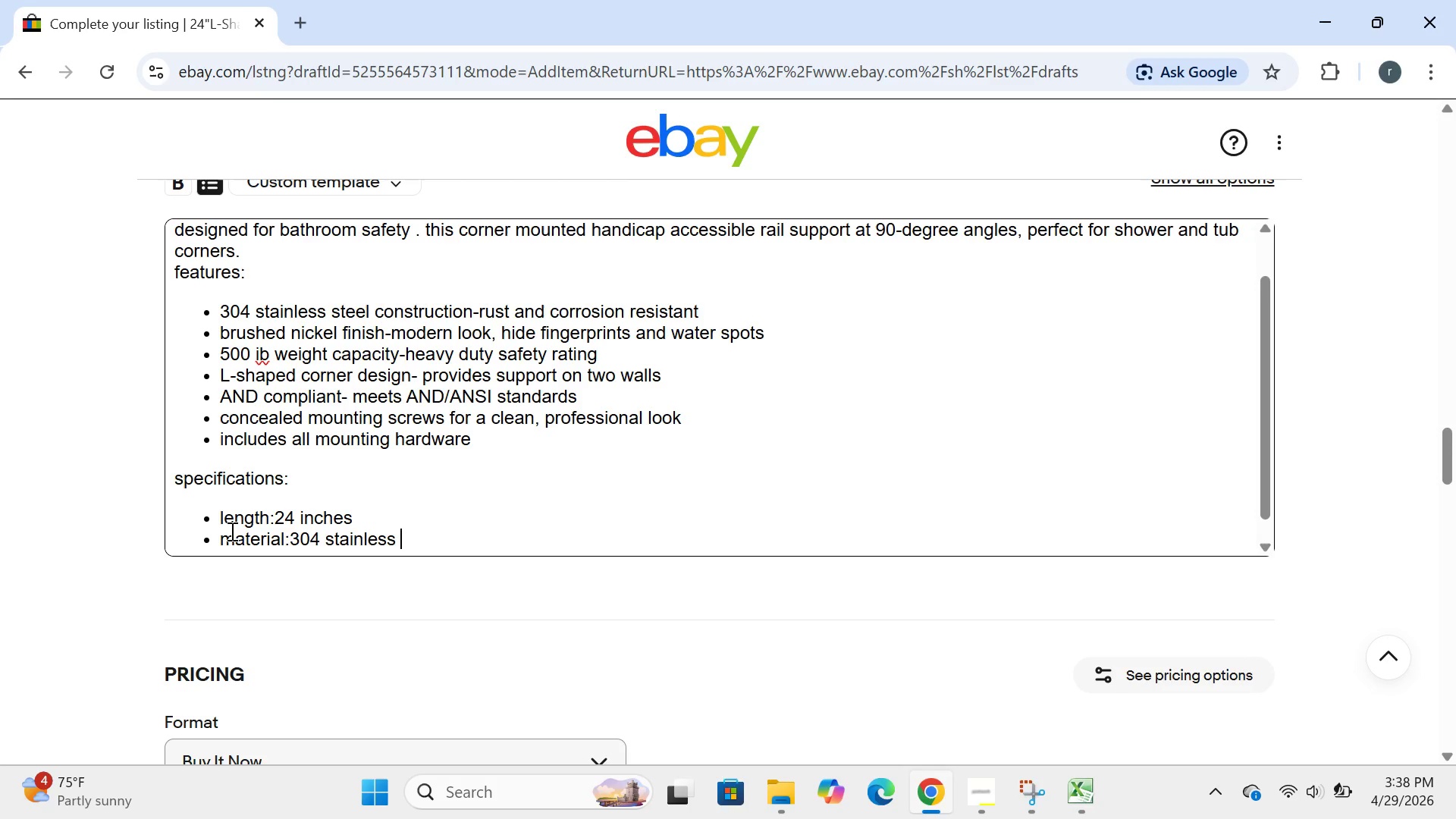 
key(Enter)
 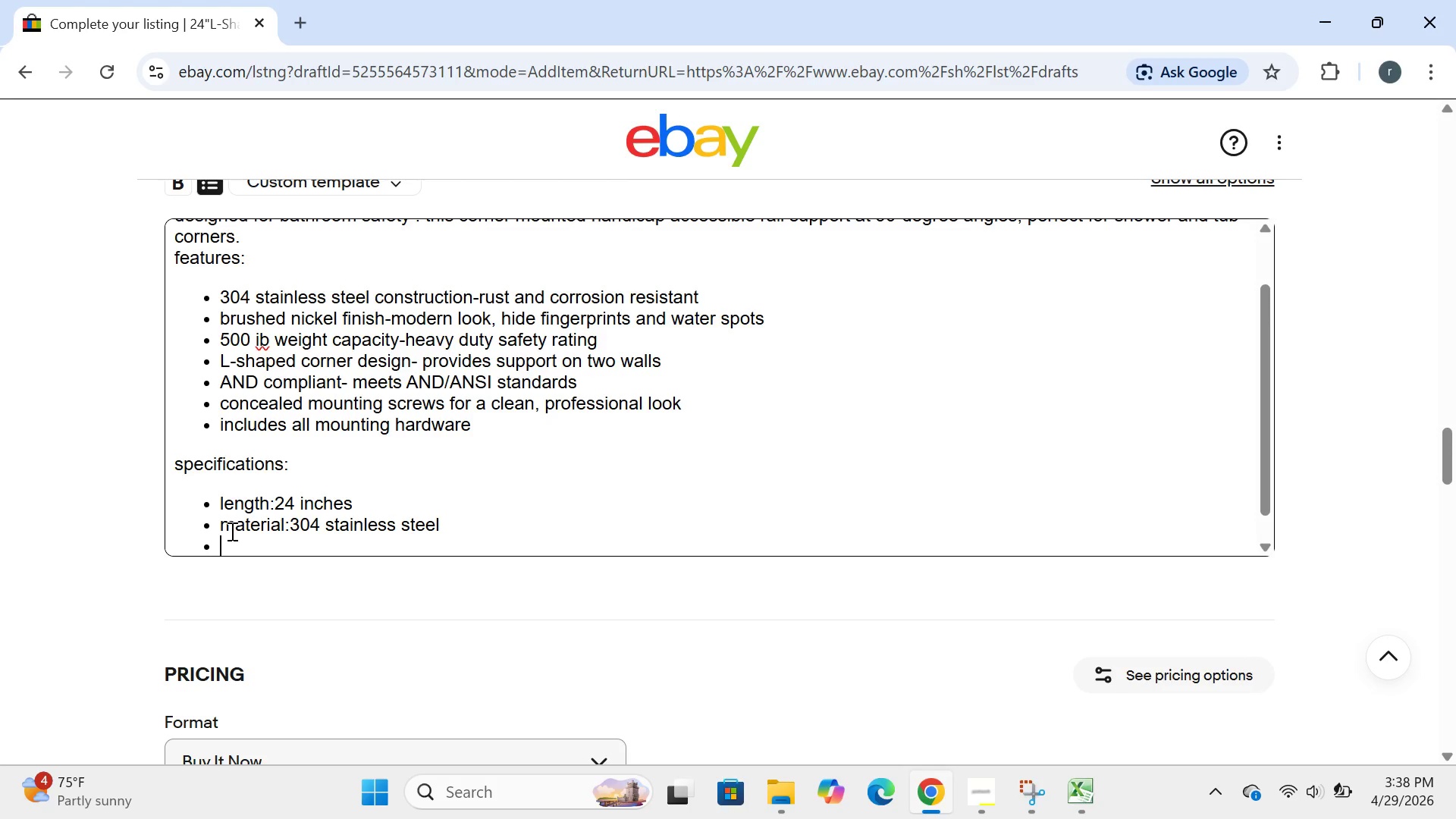 
type(finish: brushed nickel)
 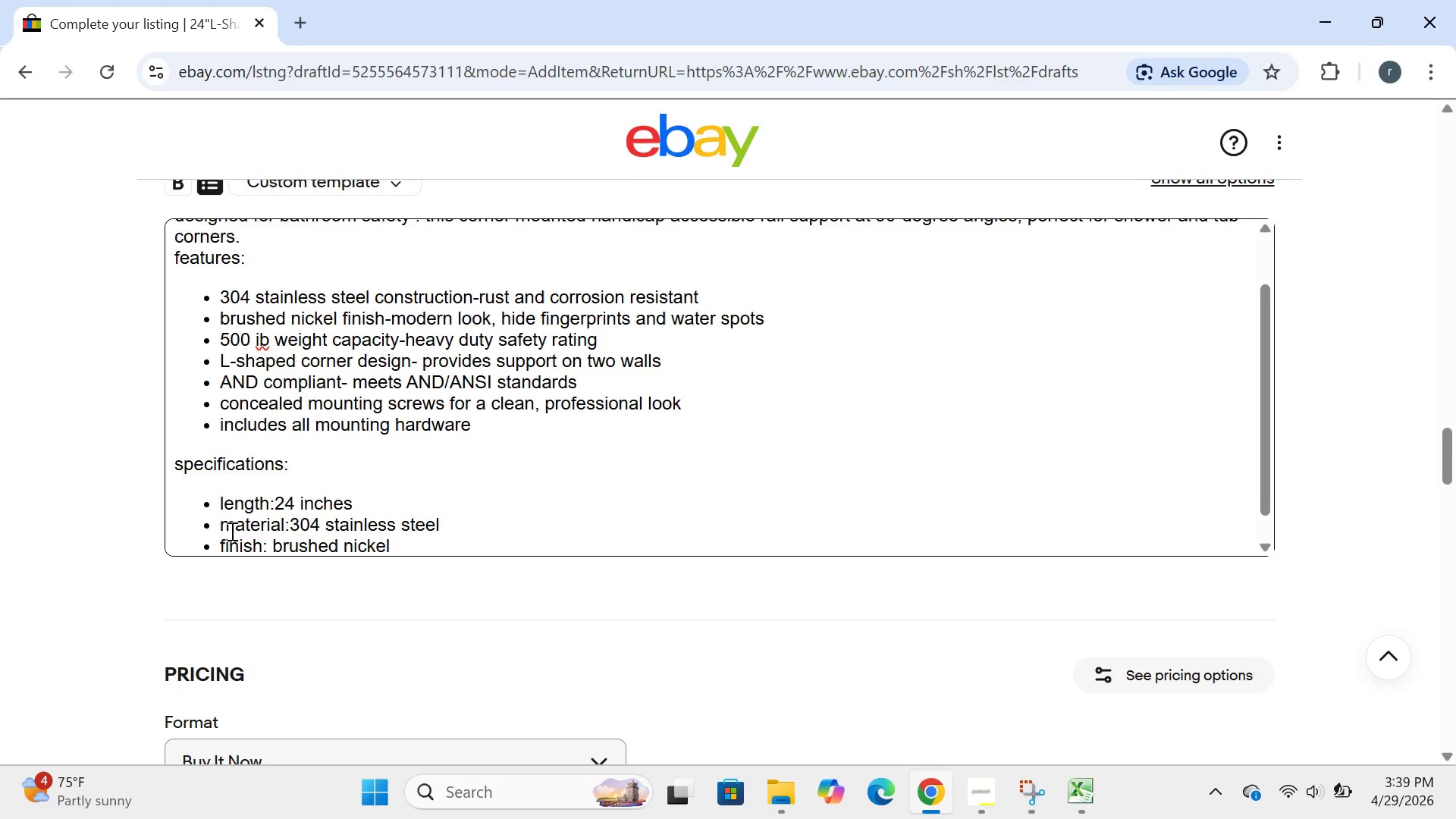 
key(Enter)
 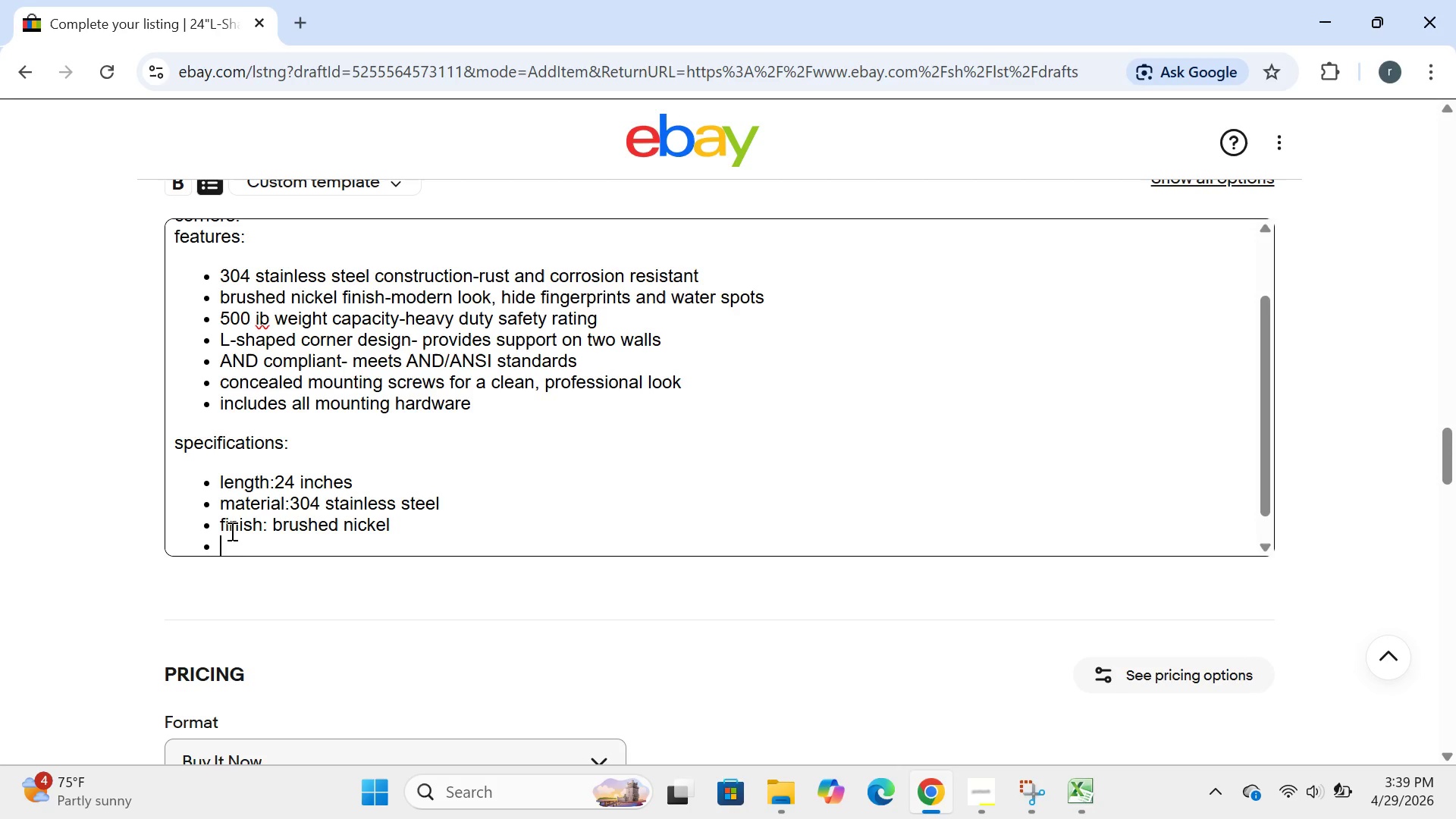 
type(e)
key(Backspace)
type(weight:)
key(Backspace)
type( cpcity=)
key(Backspace)
key(Backspace)
key(Backspace)
key(Backspace)
key(Backspace)
key(Backspace)
type(apacity: 500 lbs)
 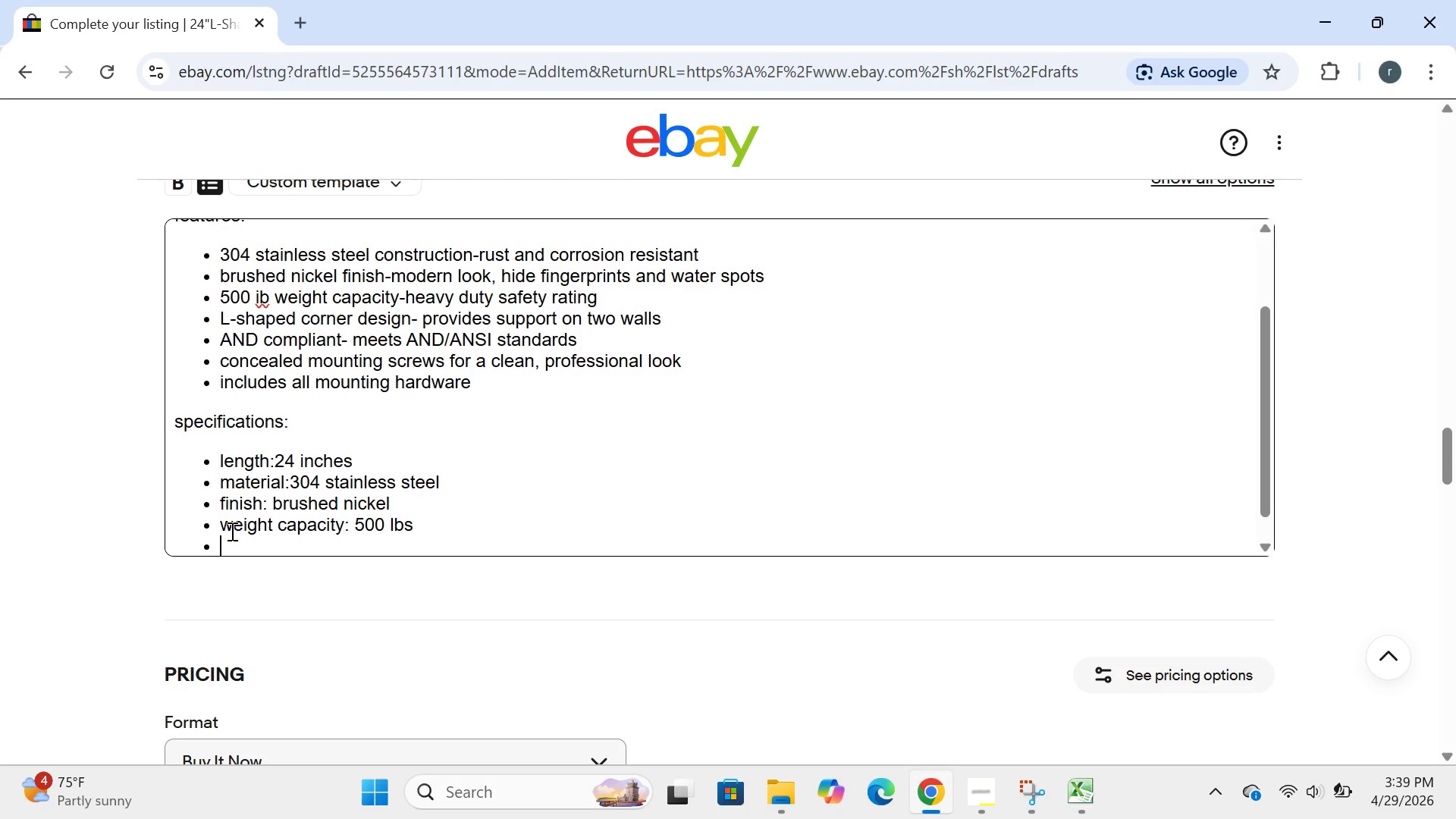 
 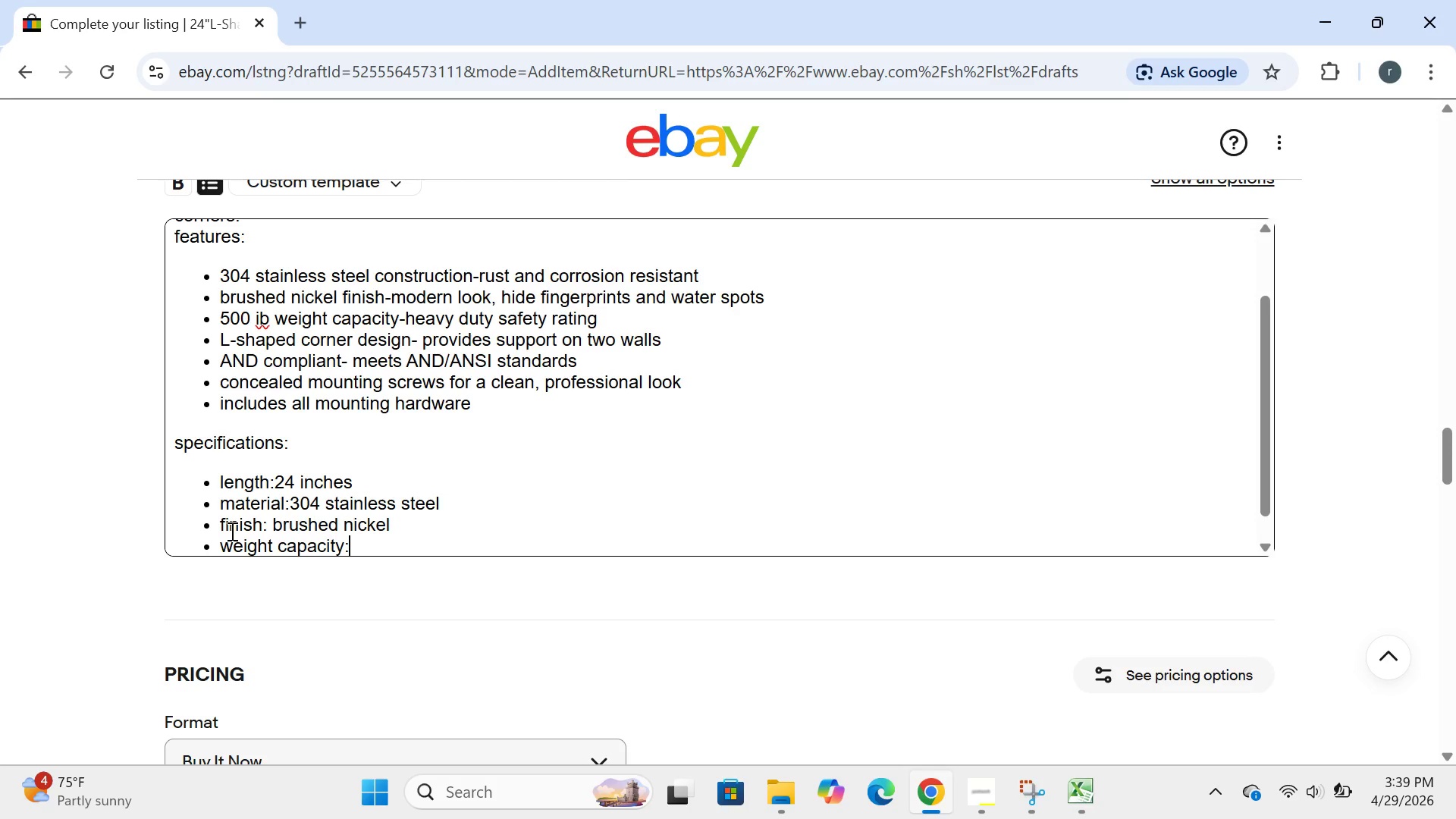 
key(Enter)
 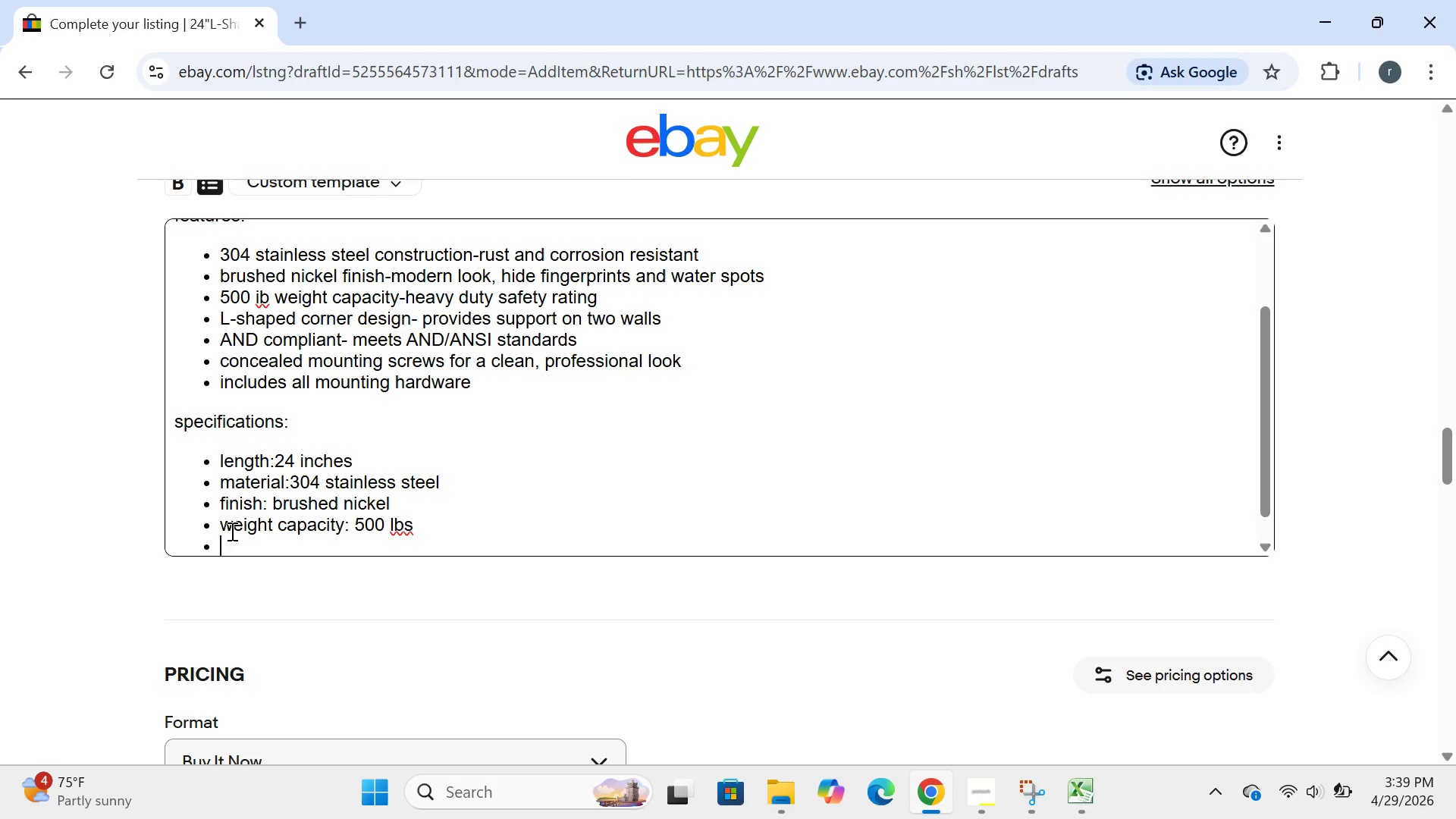 
type(mountinf )
key(Backspace)
key(Backspace)
type(g tu)
key(Backspace)
type(yoe )
key(Backspace)
key(Backspace)
key(Backspace)
type(pe:corner wall mountes)
key(Backspace)
type(d)
 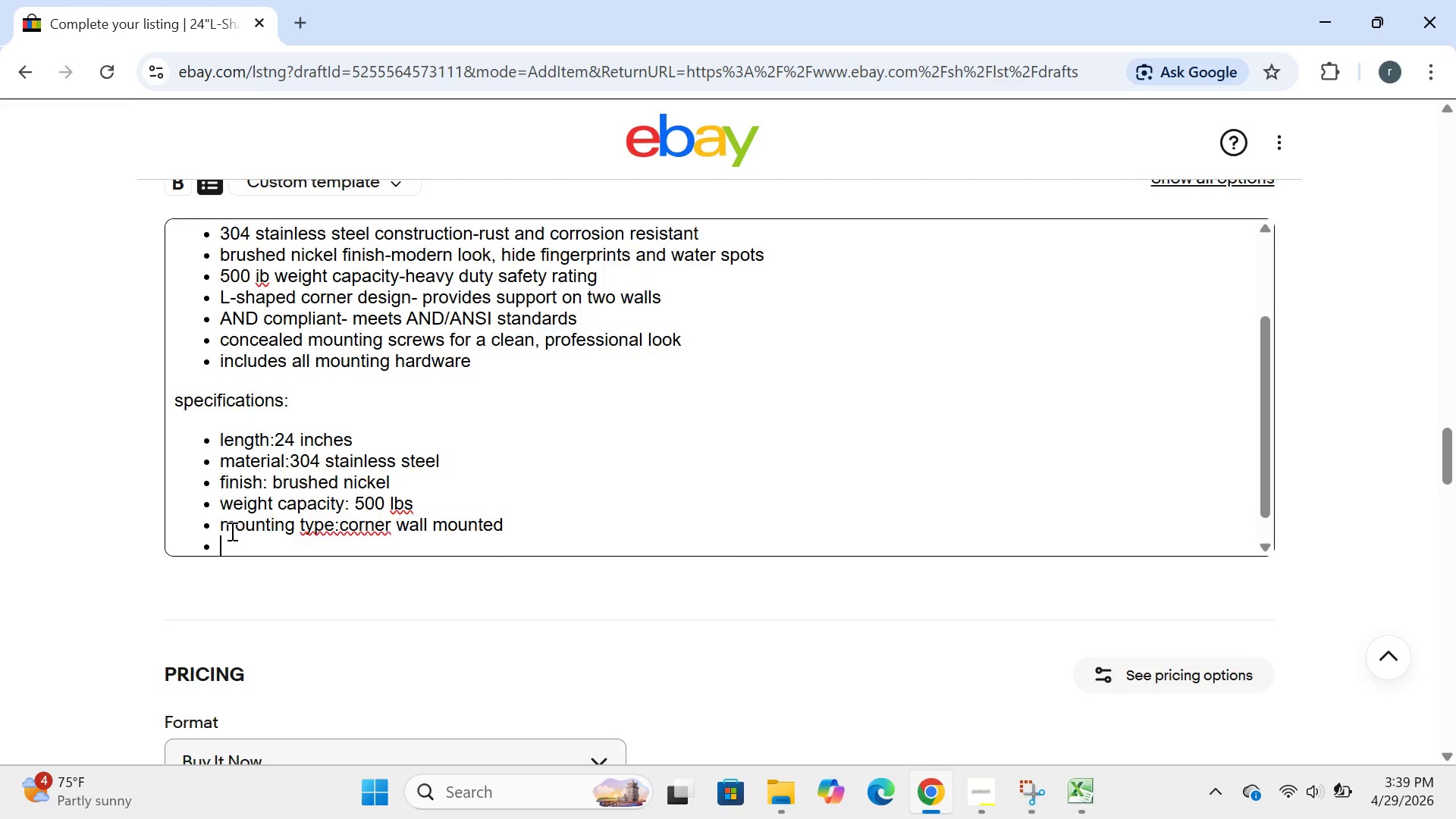 
key(Enter)
 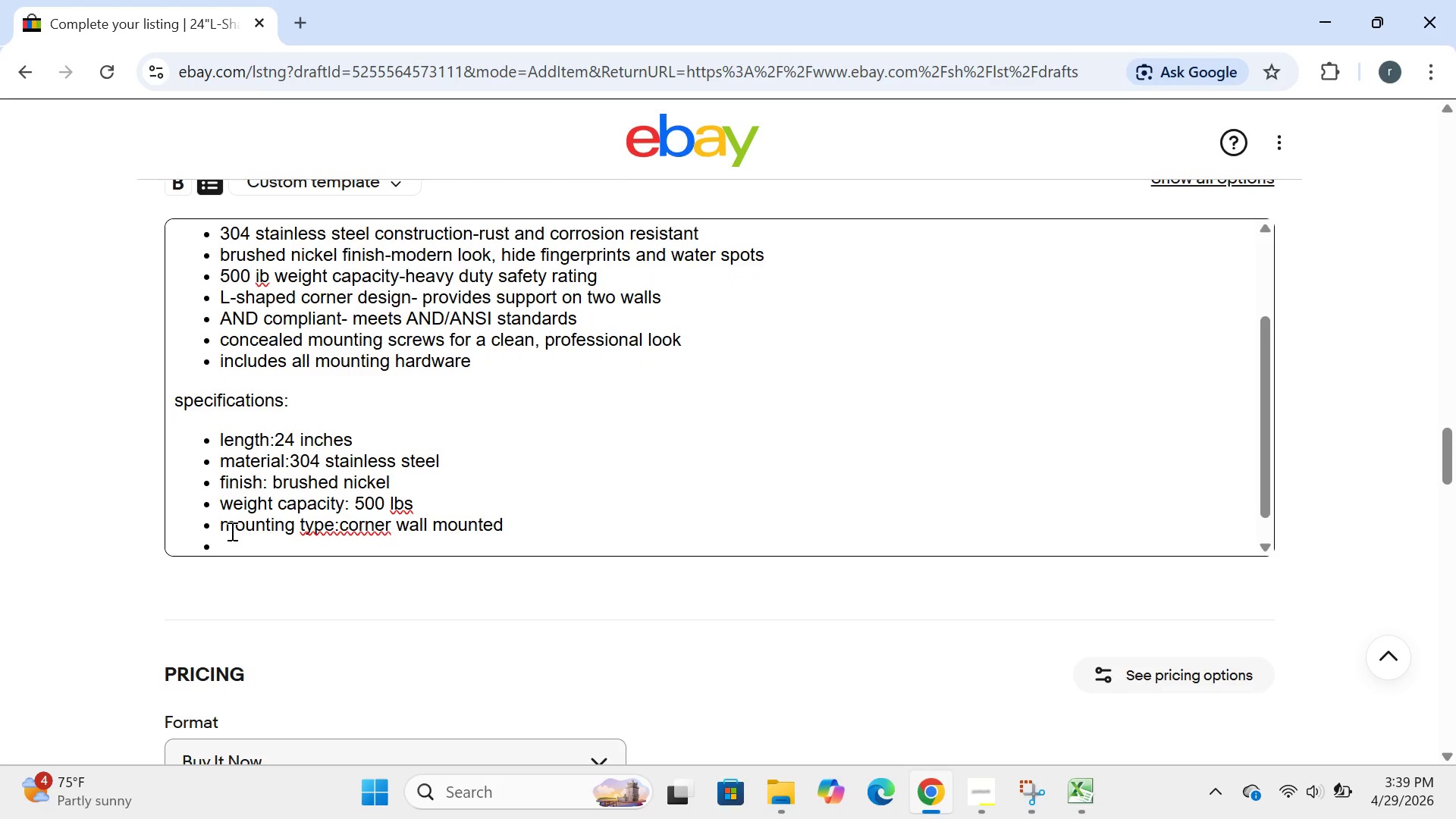 
type(shape: L=)
key(Backspace)
type(0-)
key(Backspace)
key(Backspace)
type(-shapr)
key(Backspace)
type(ed)
 